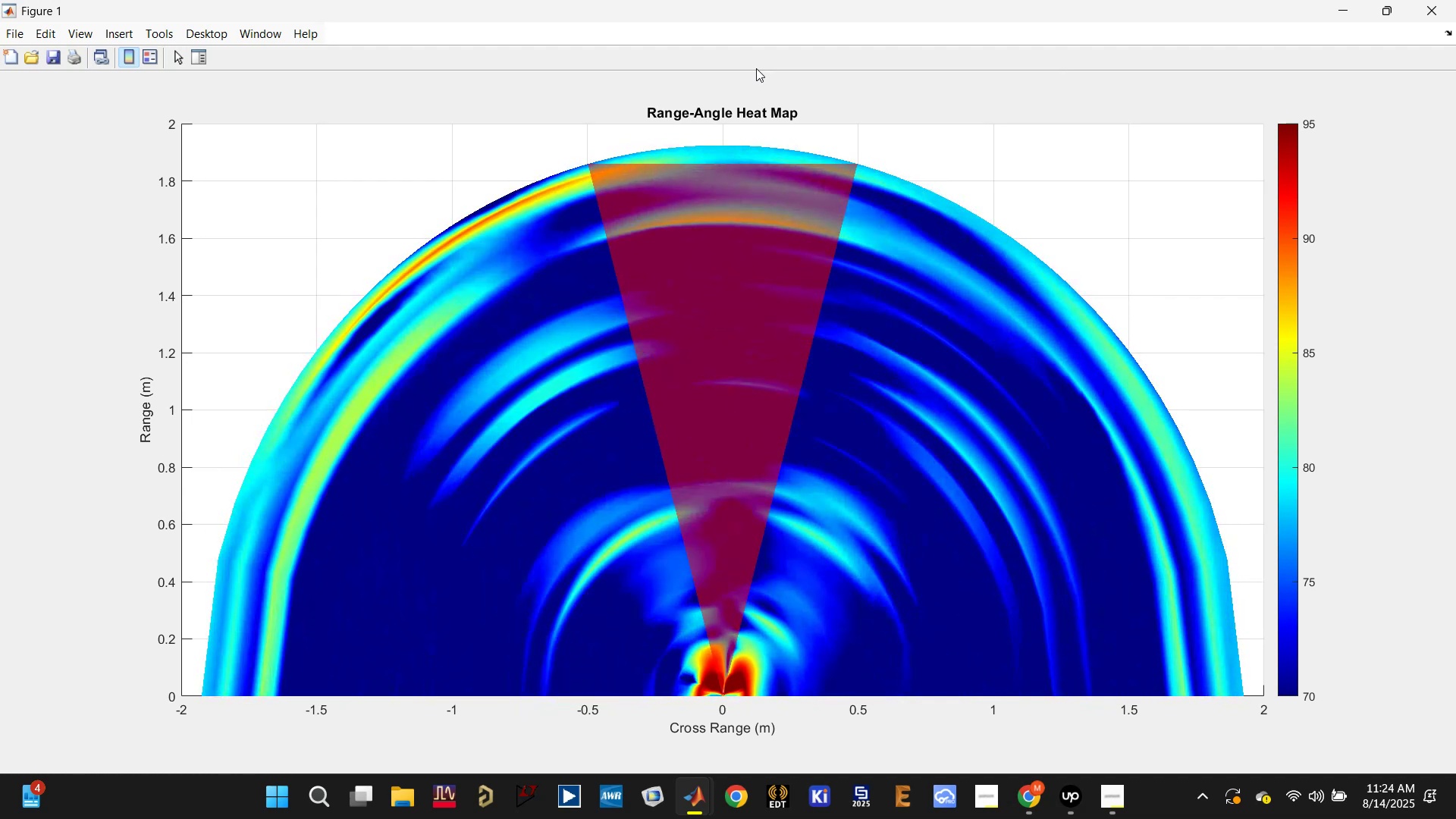 
left_click([1439, 11])
 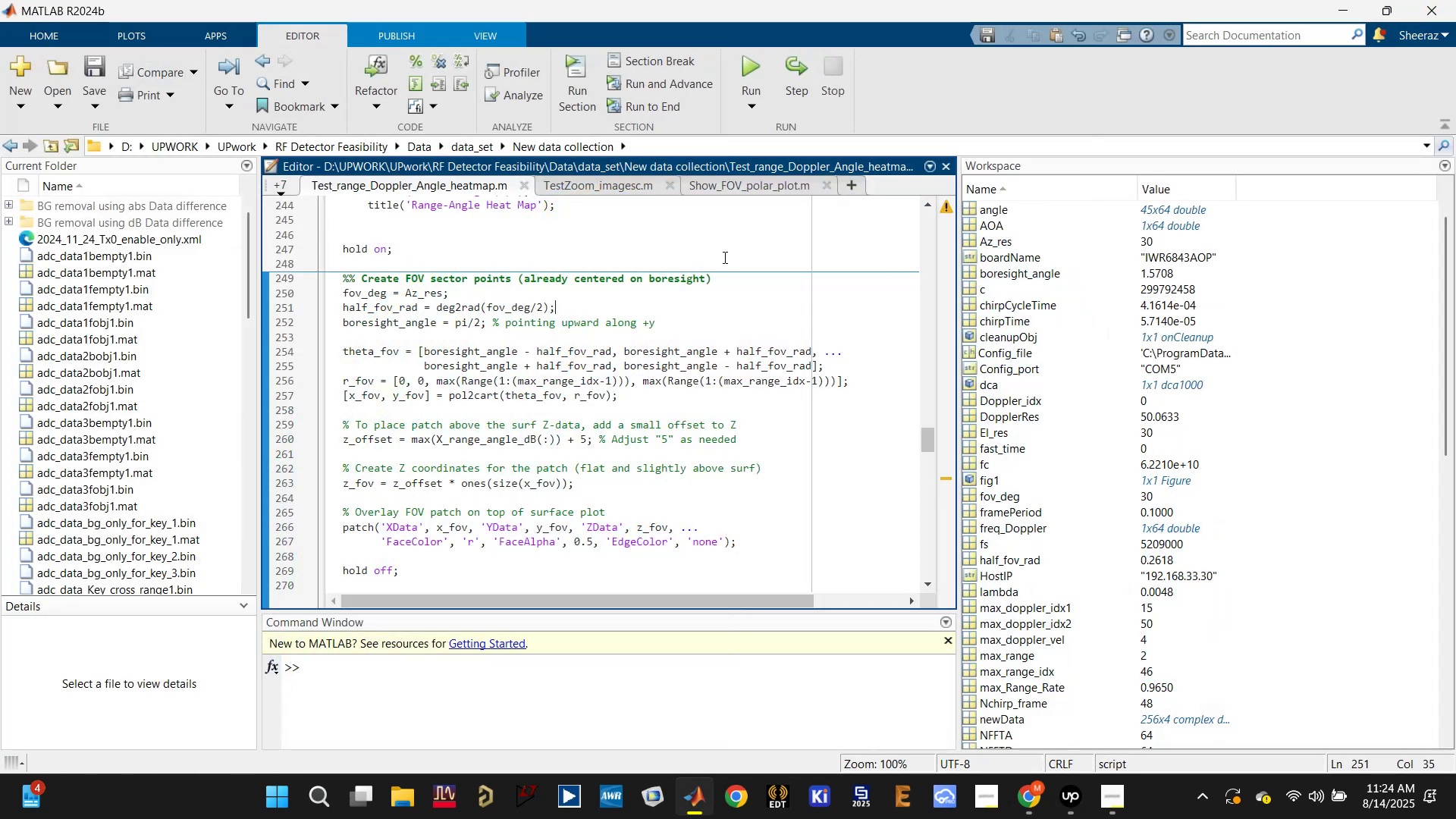 
left_click([626, 328])
 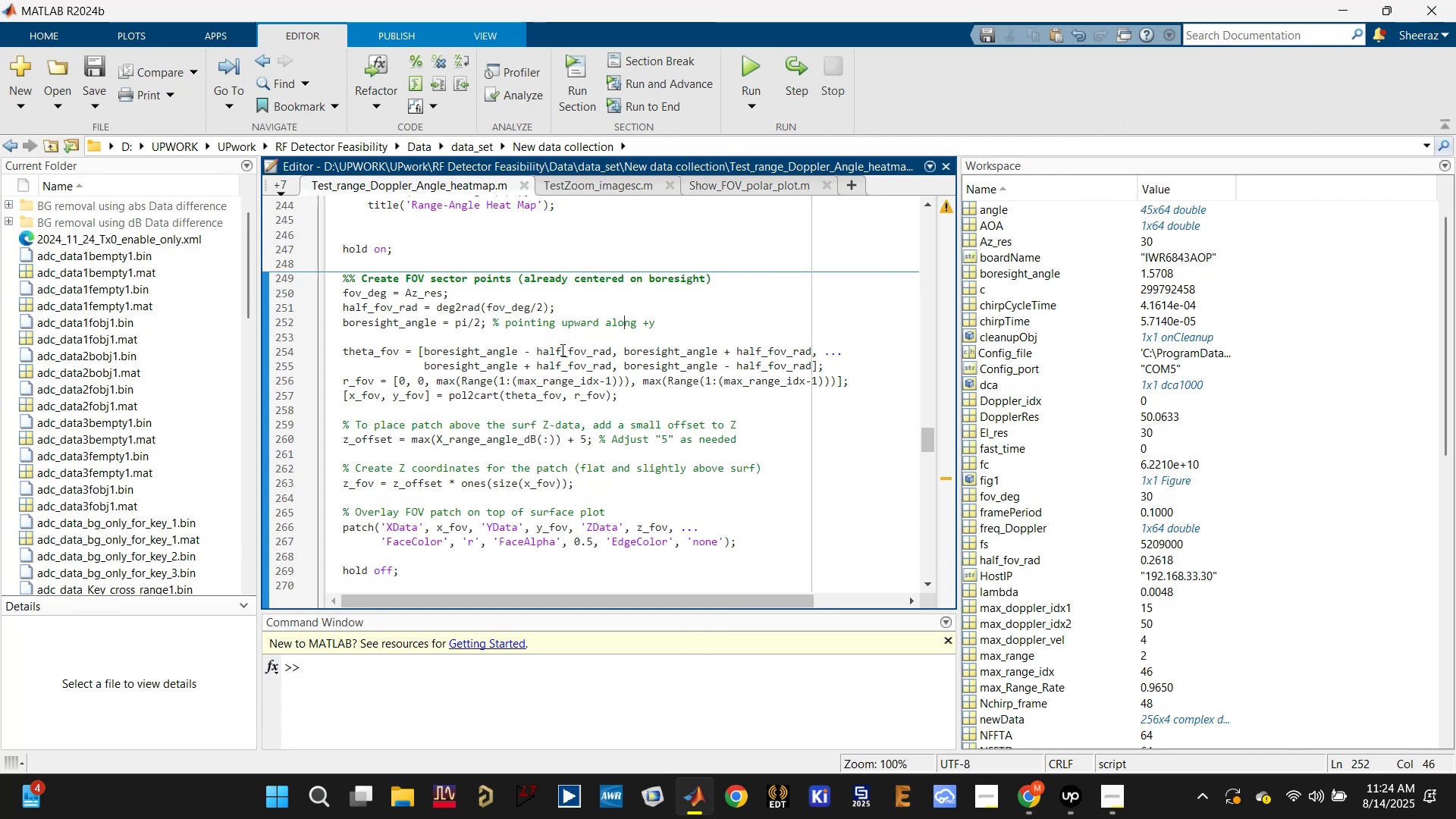 
scroll: coordinate [519, 384], scroll_direction: up, amount: 6.0
 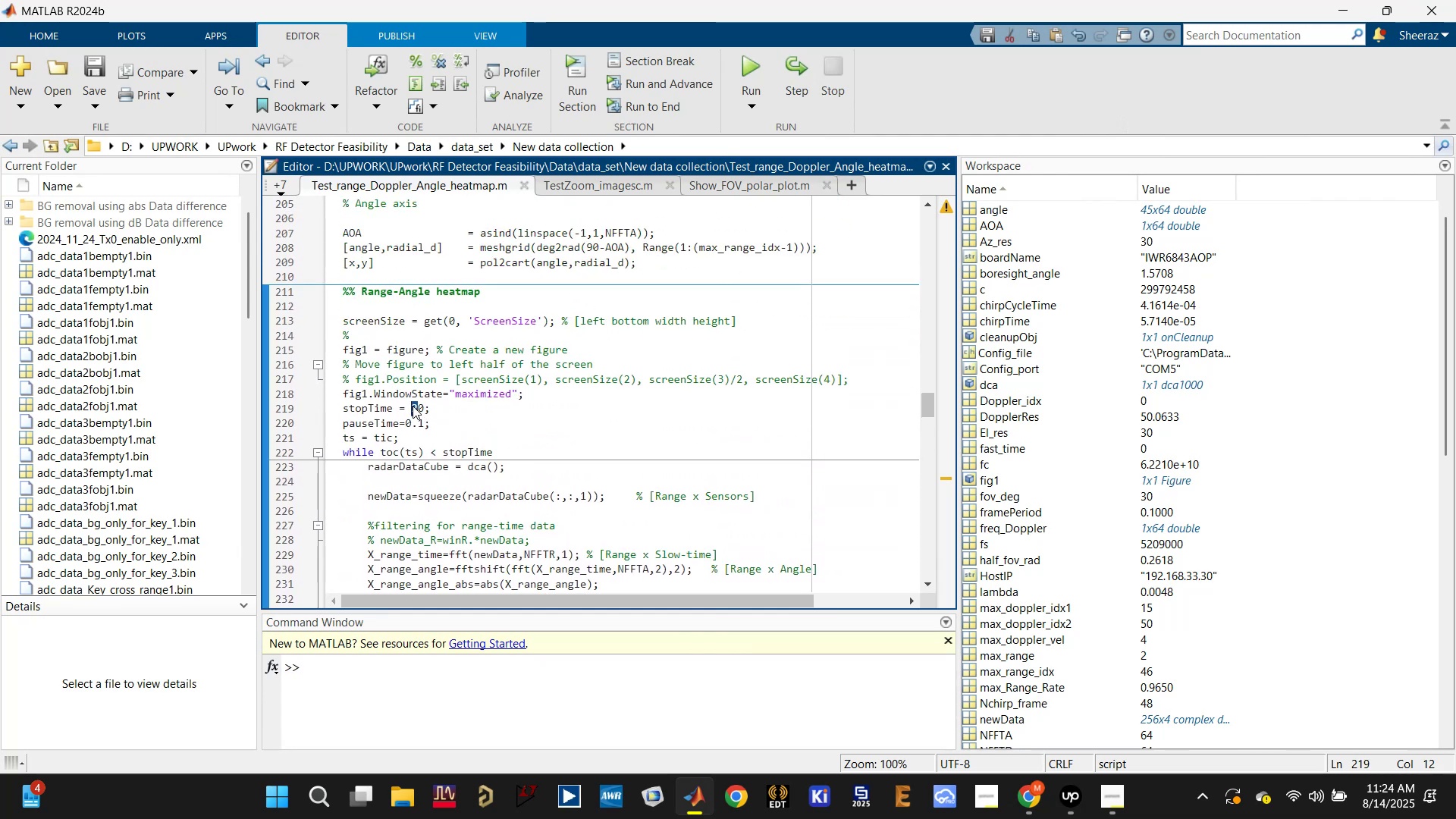 
key(5)
 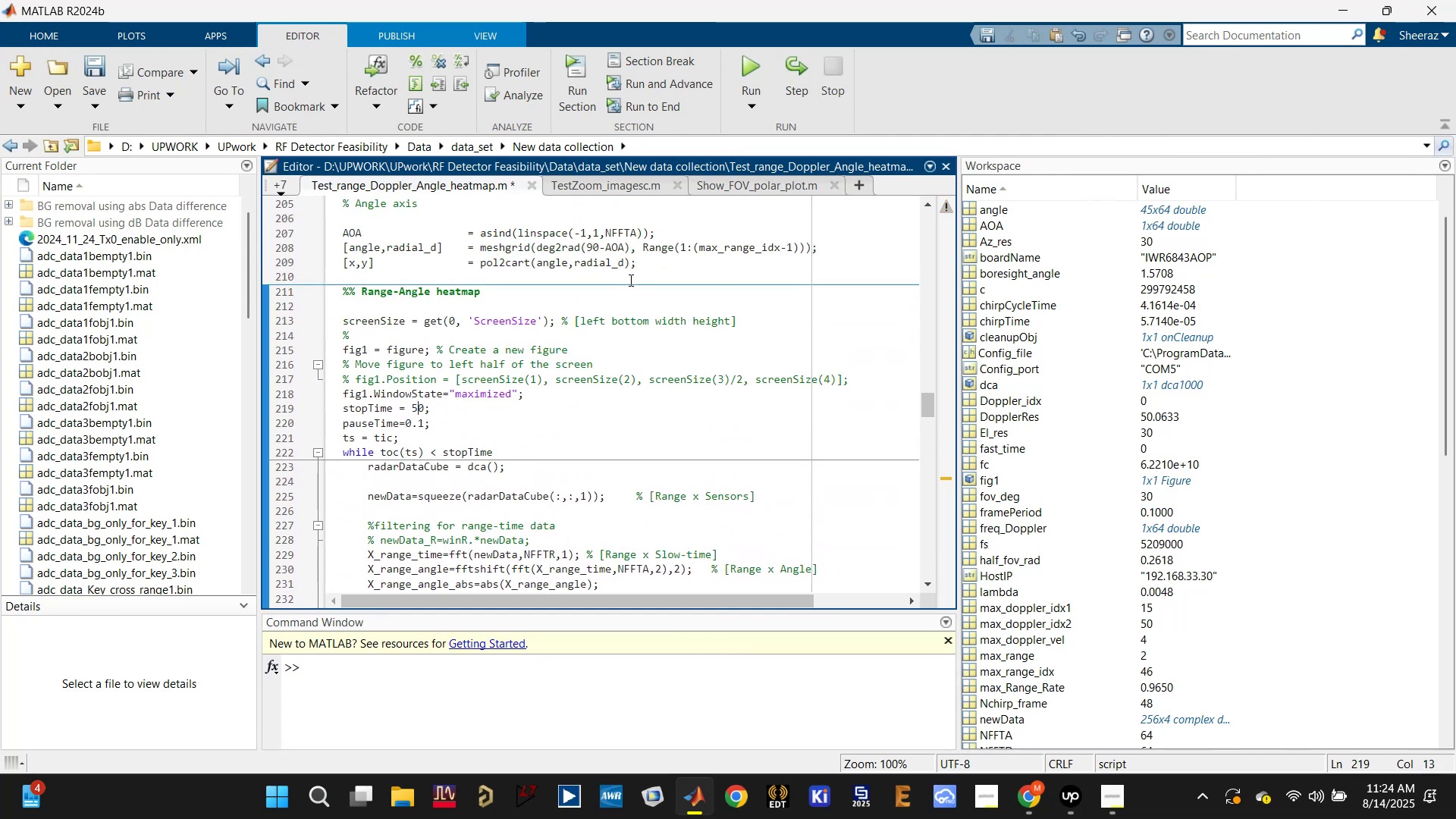 
key(Control+S)
 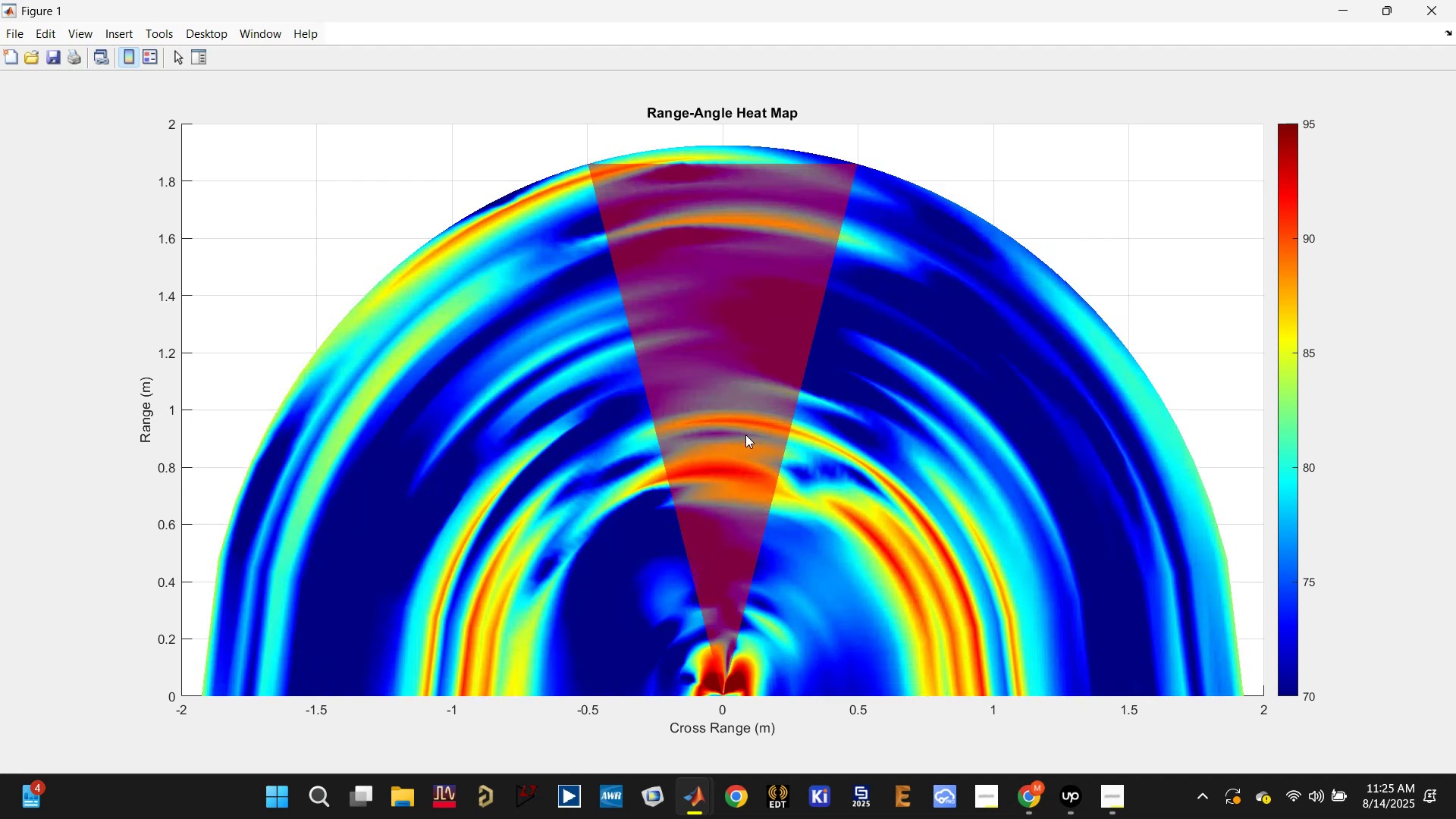 
wait(72.67)
 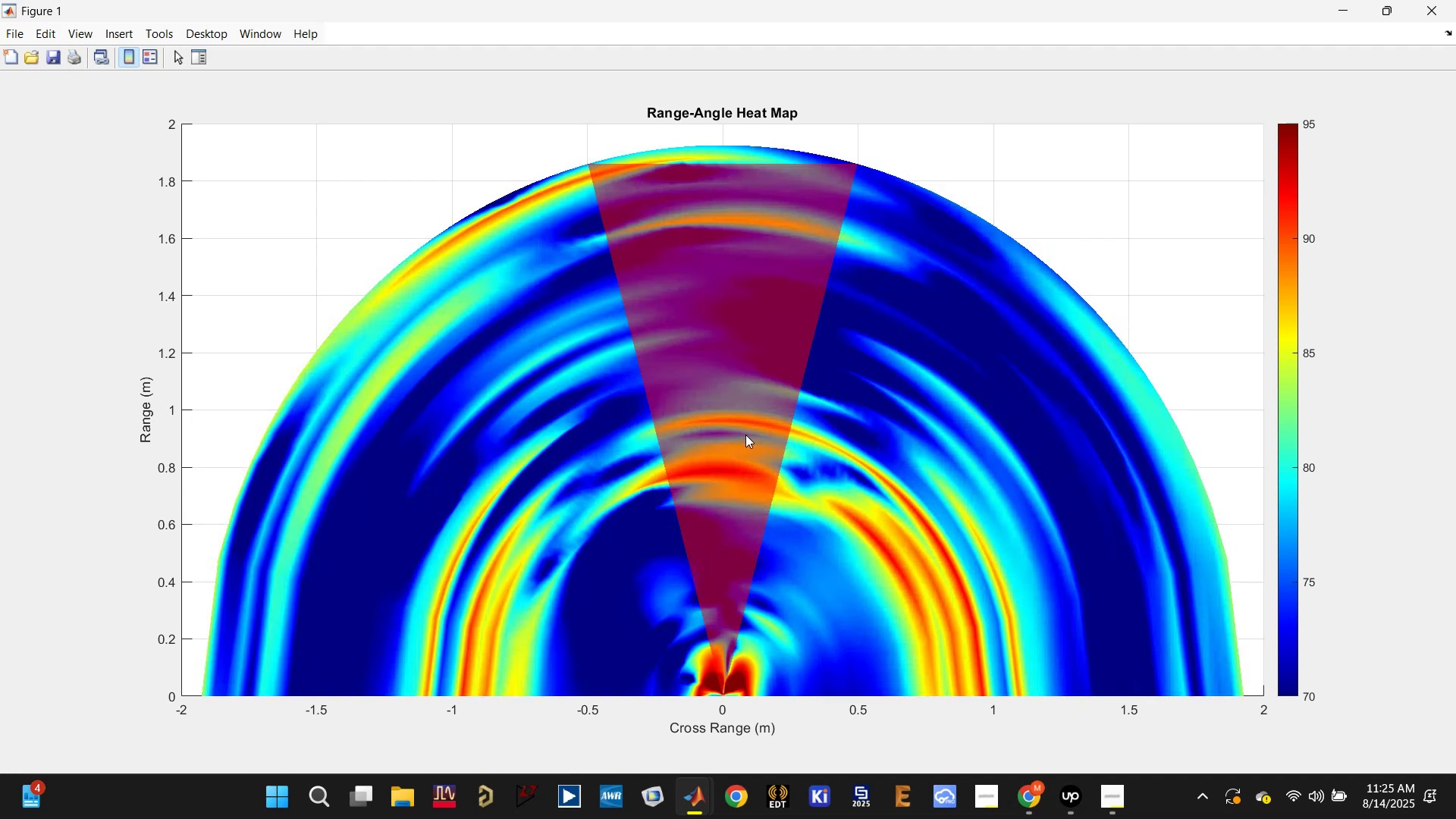 
left_click([1432, 13])
 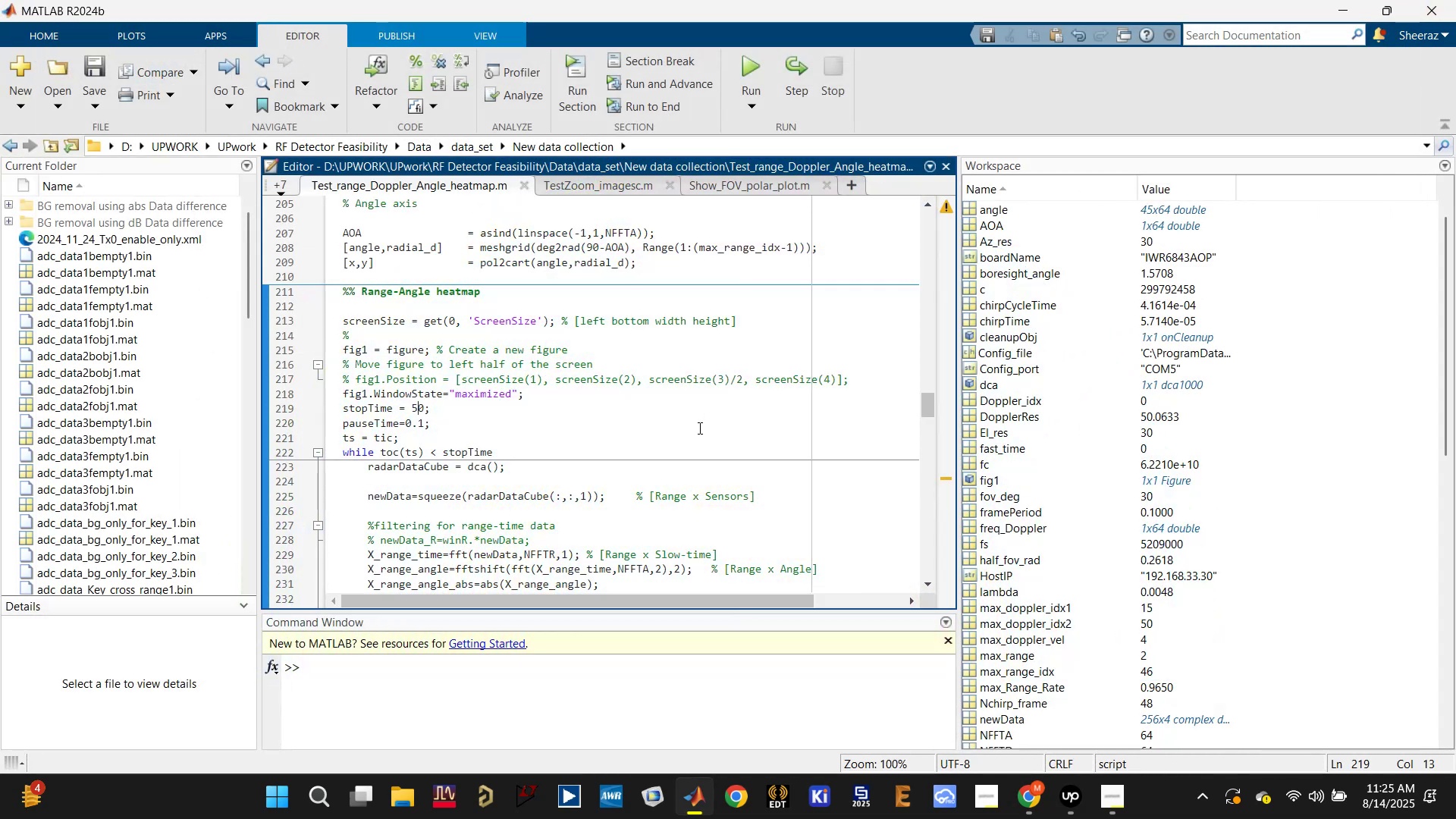 
left_click([713, 412])
 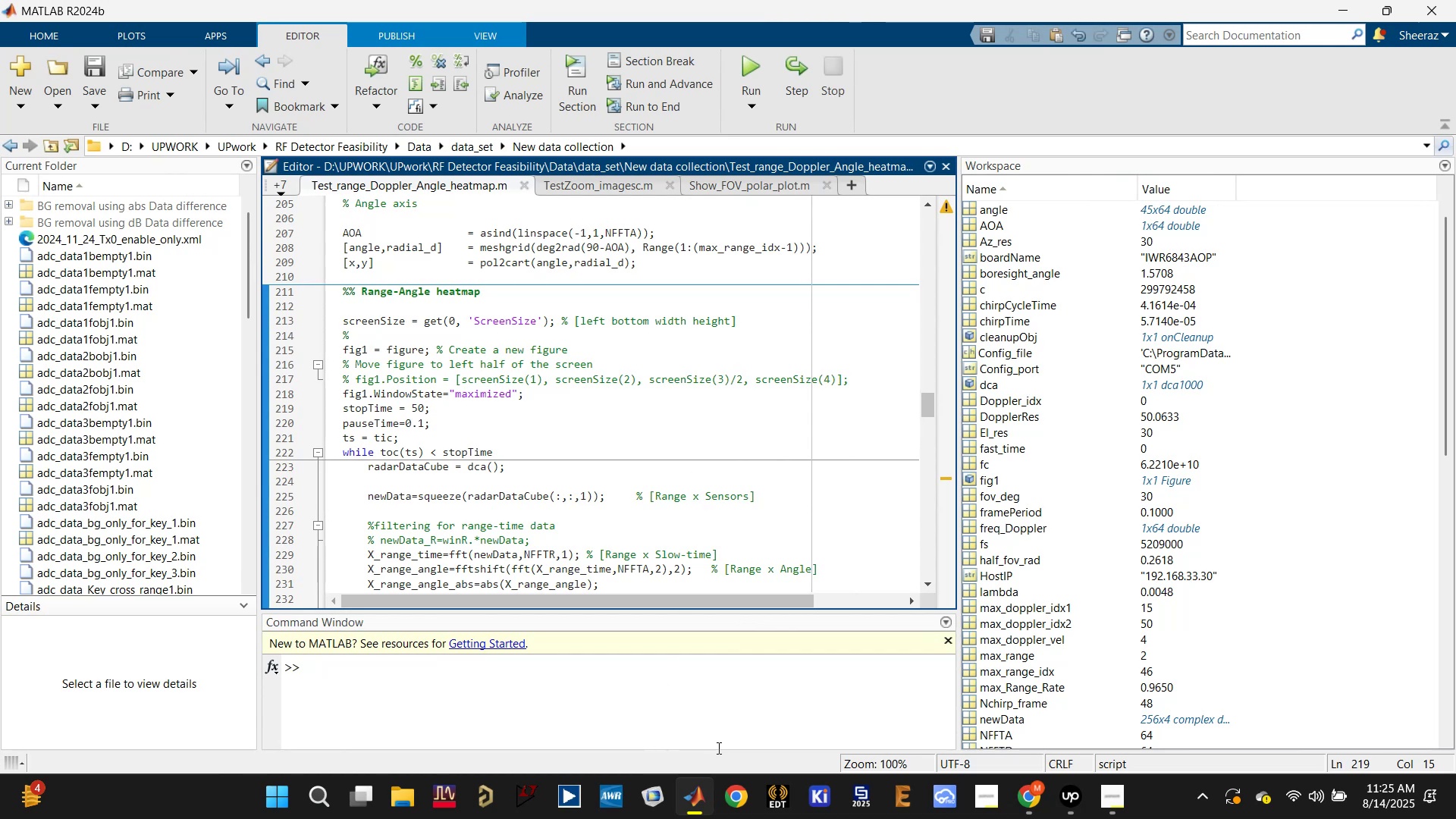 
left_click([1030, 802])
 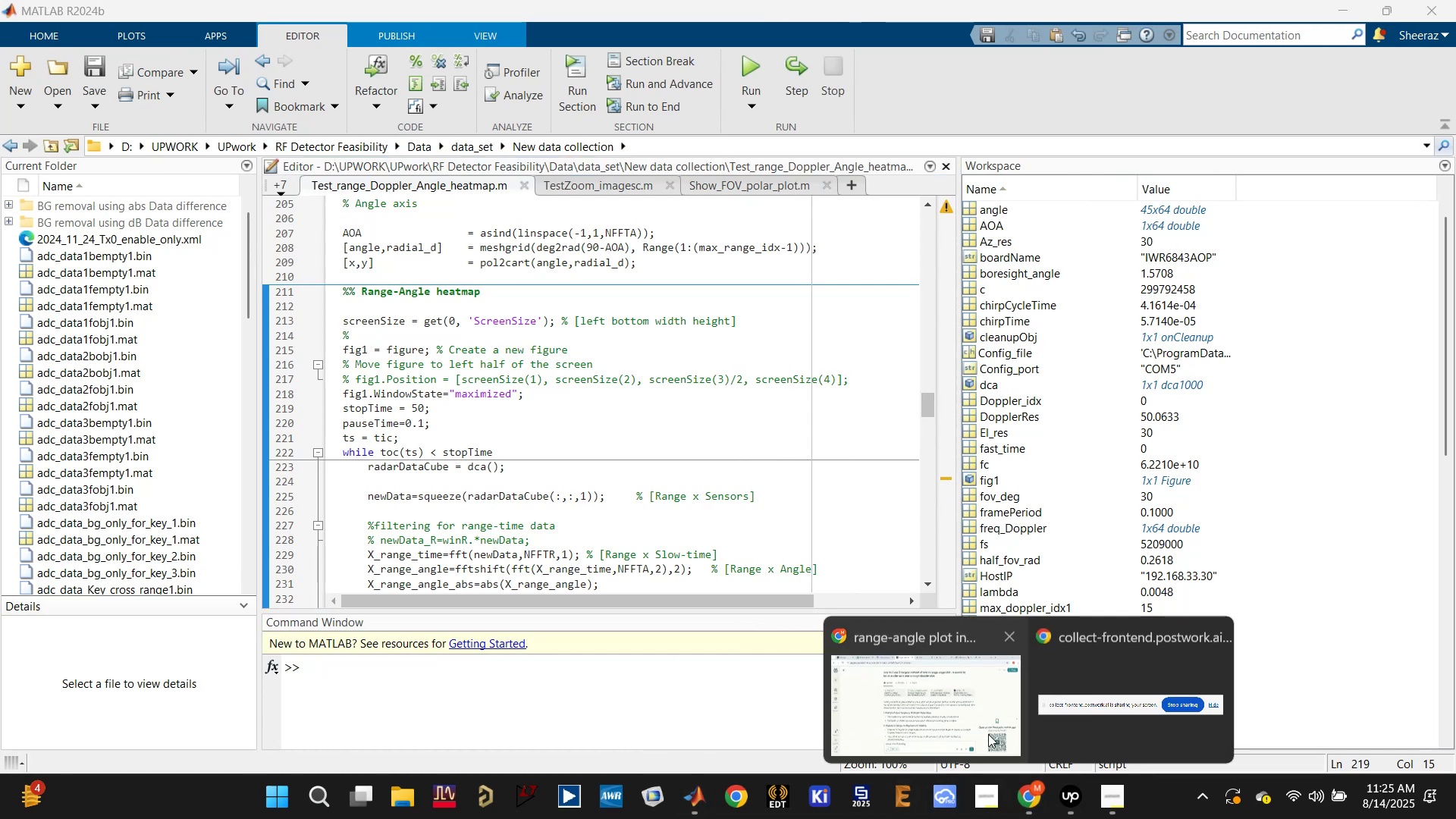 
double_click([933, 695])
 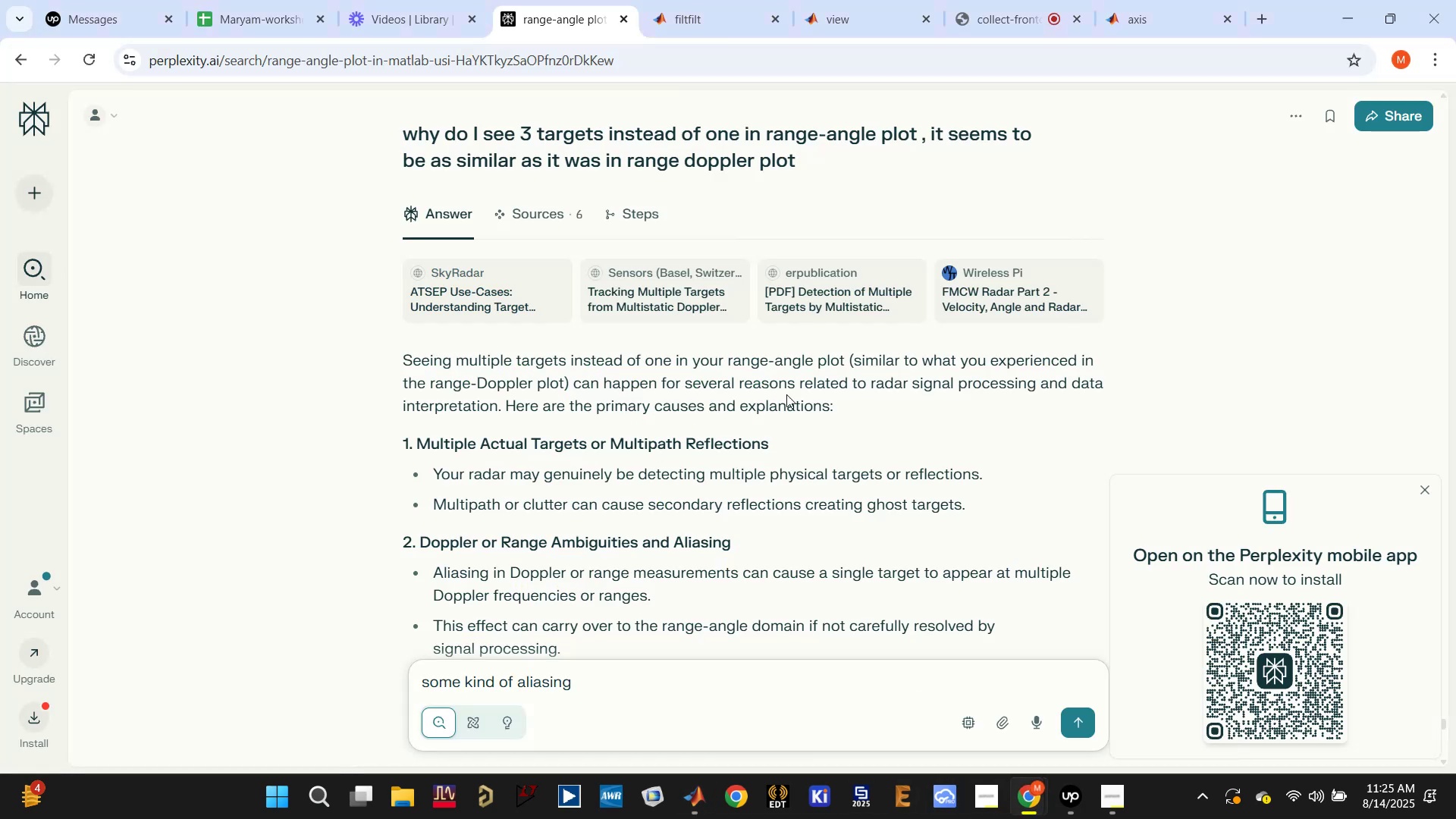 
wait(5.4)
 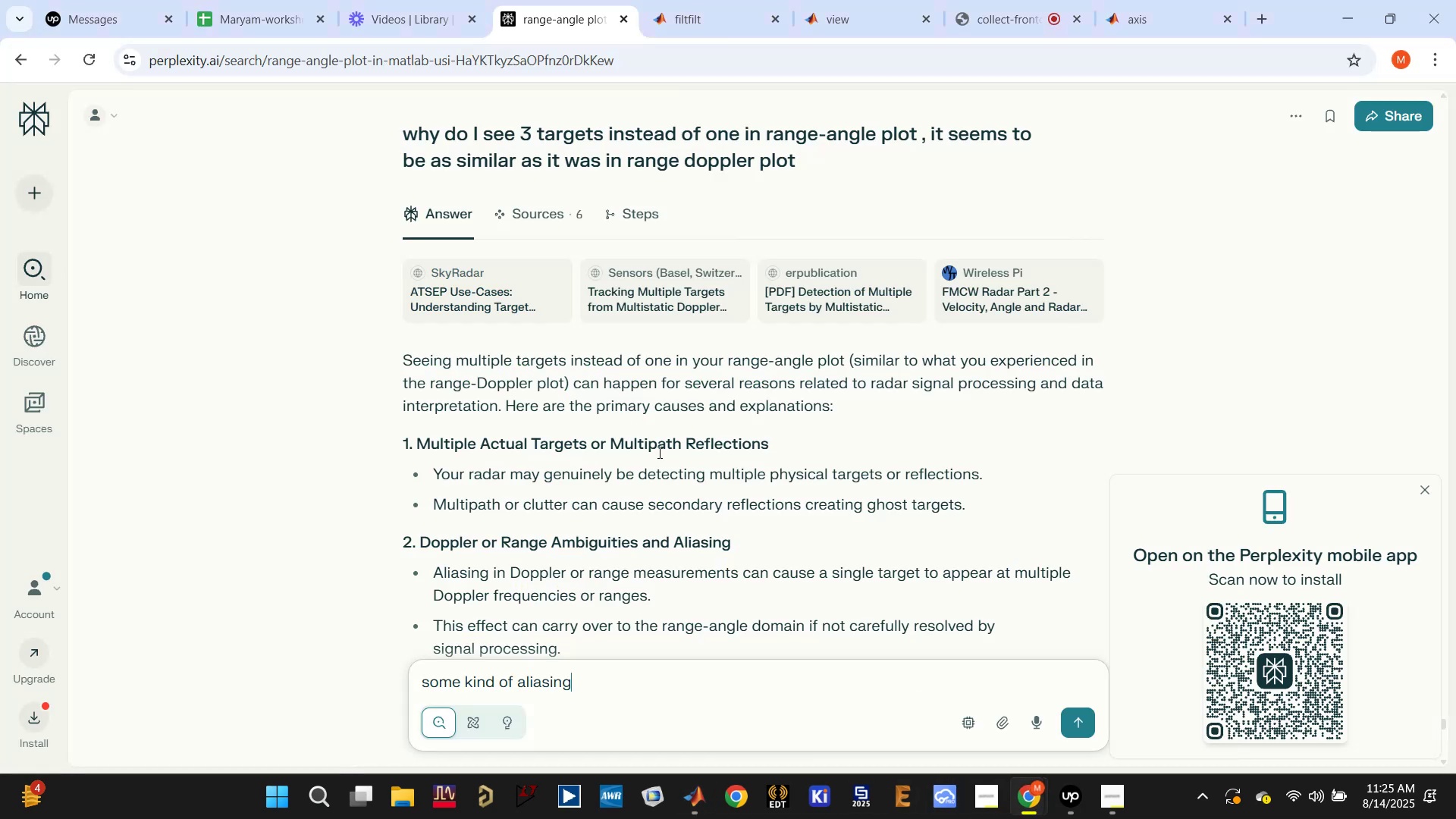 
scroll: coordinate [551, 416], scroll_direction: down, amount: 1.0
 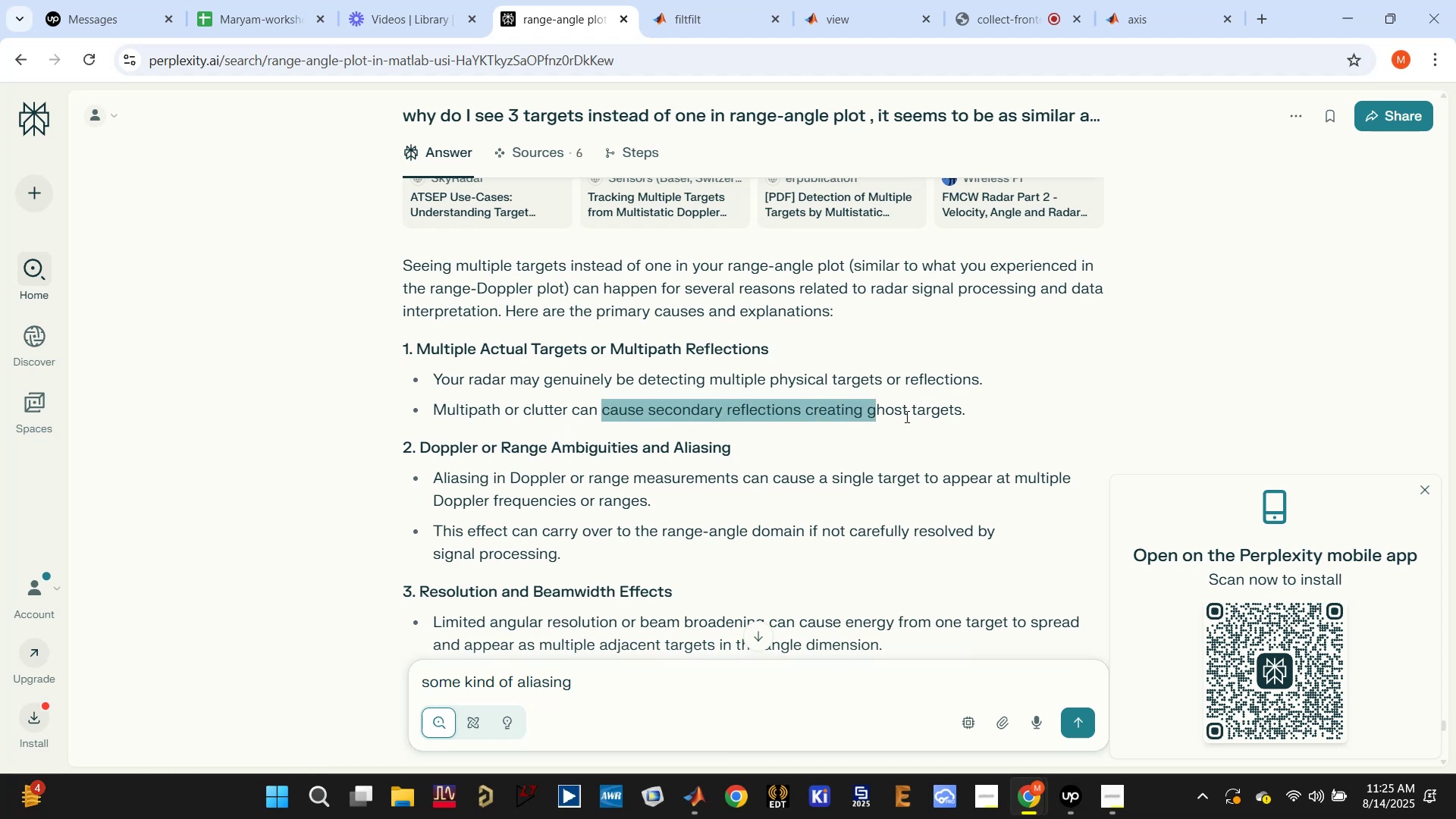 
wait(5.66)
 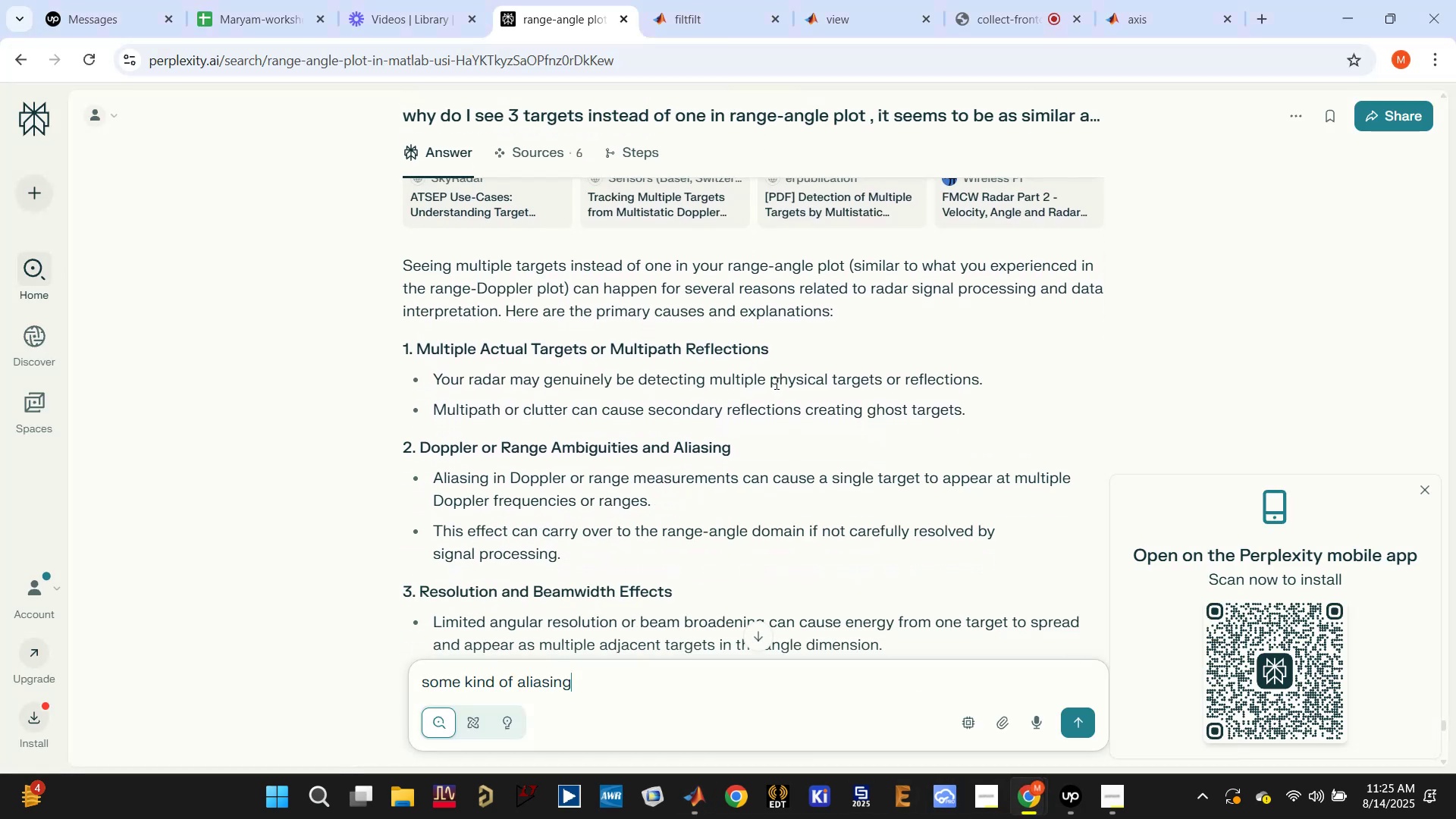 
scroll: coordinate [556, 505], scroll_direction: down, amount: 1.0
 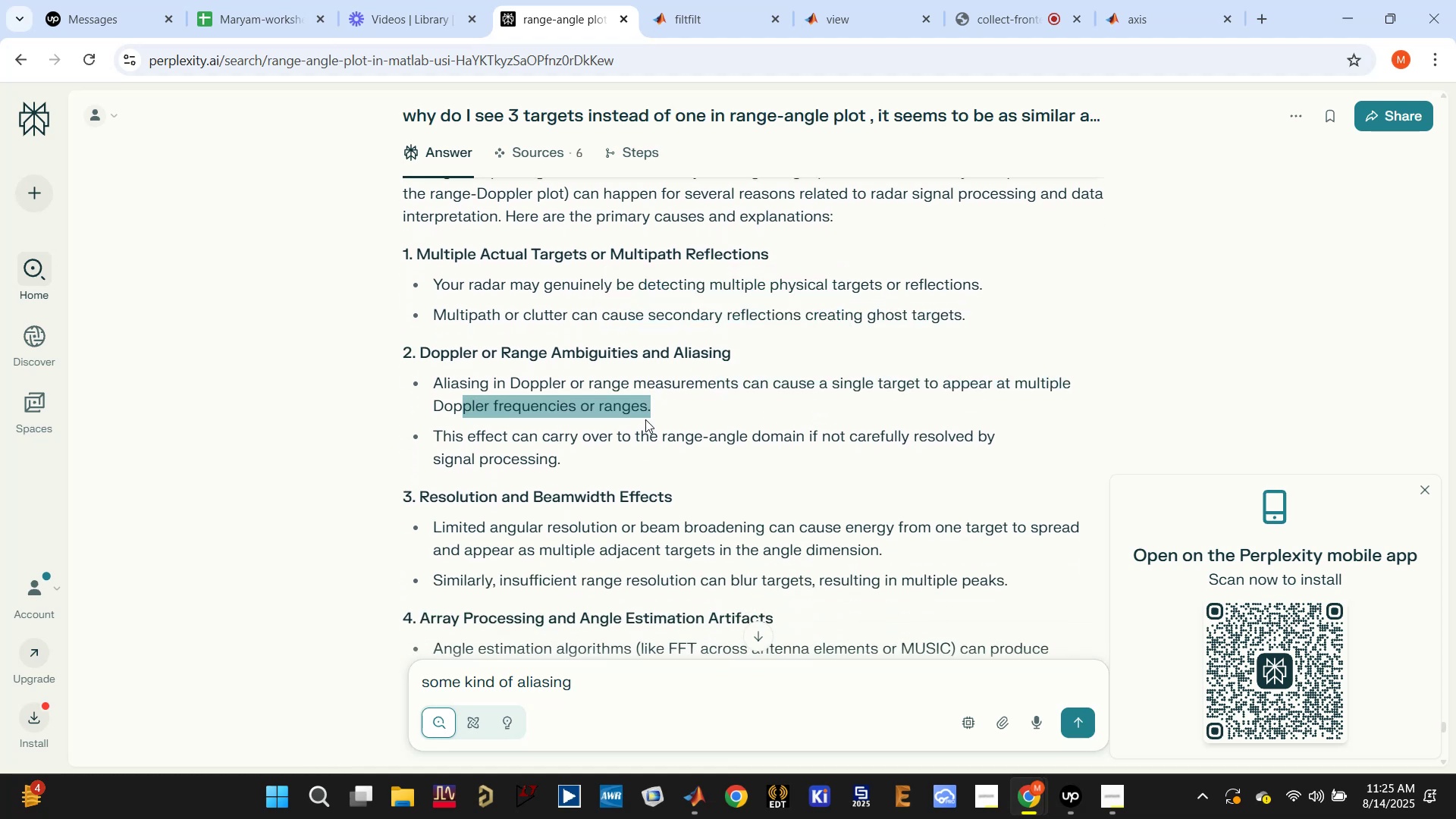 
mouse_move([758, 459])
 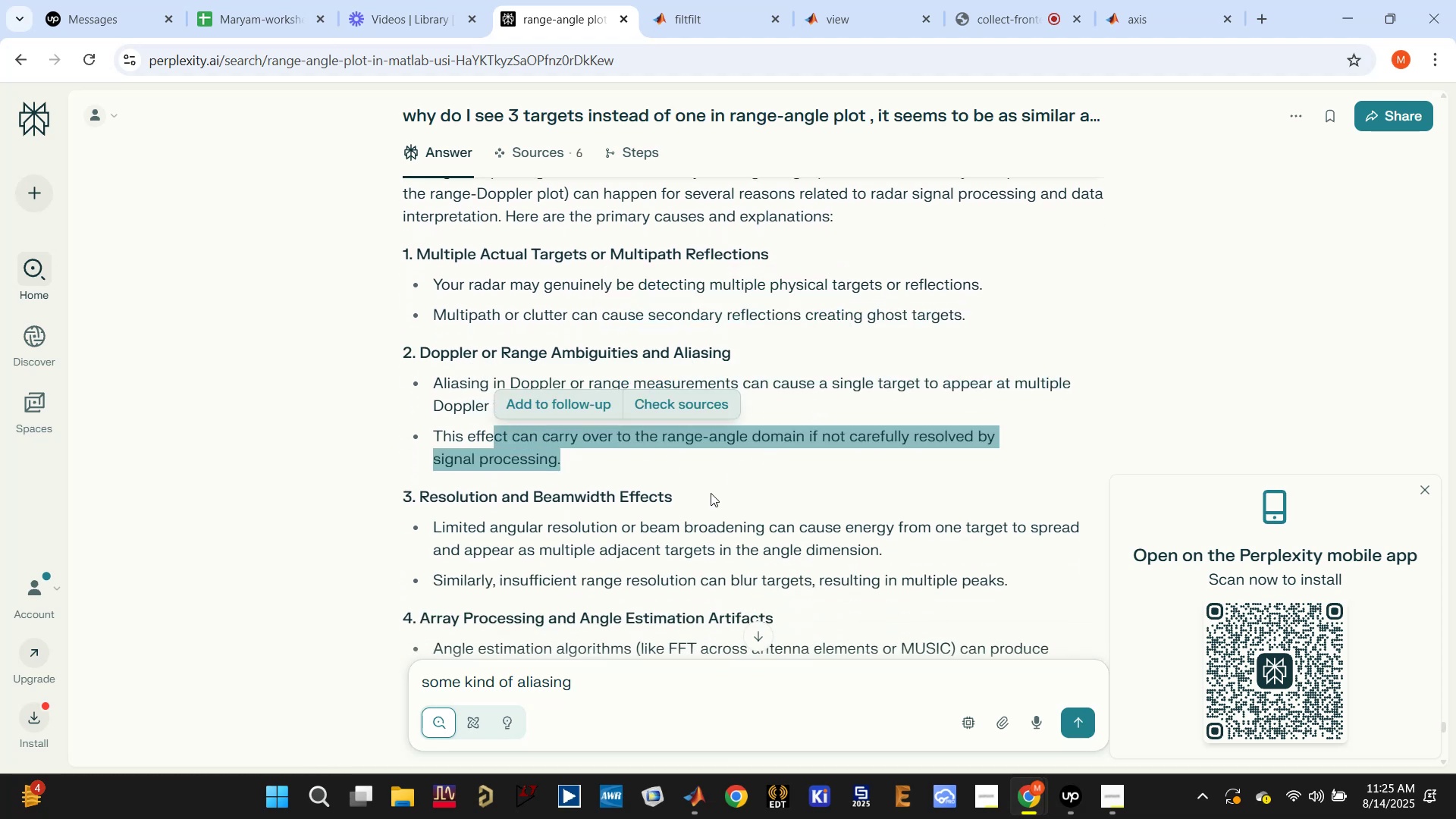 
scroll: coordinate [701, 507], scroll_direction: down, amount: 2.0
 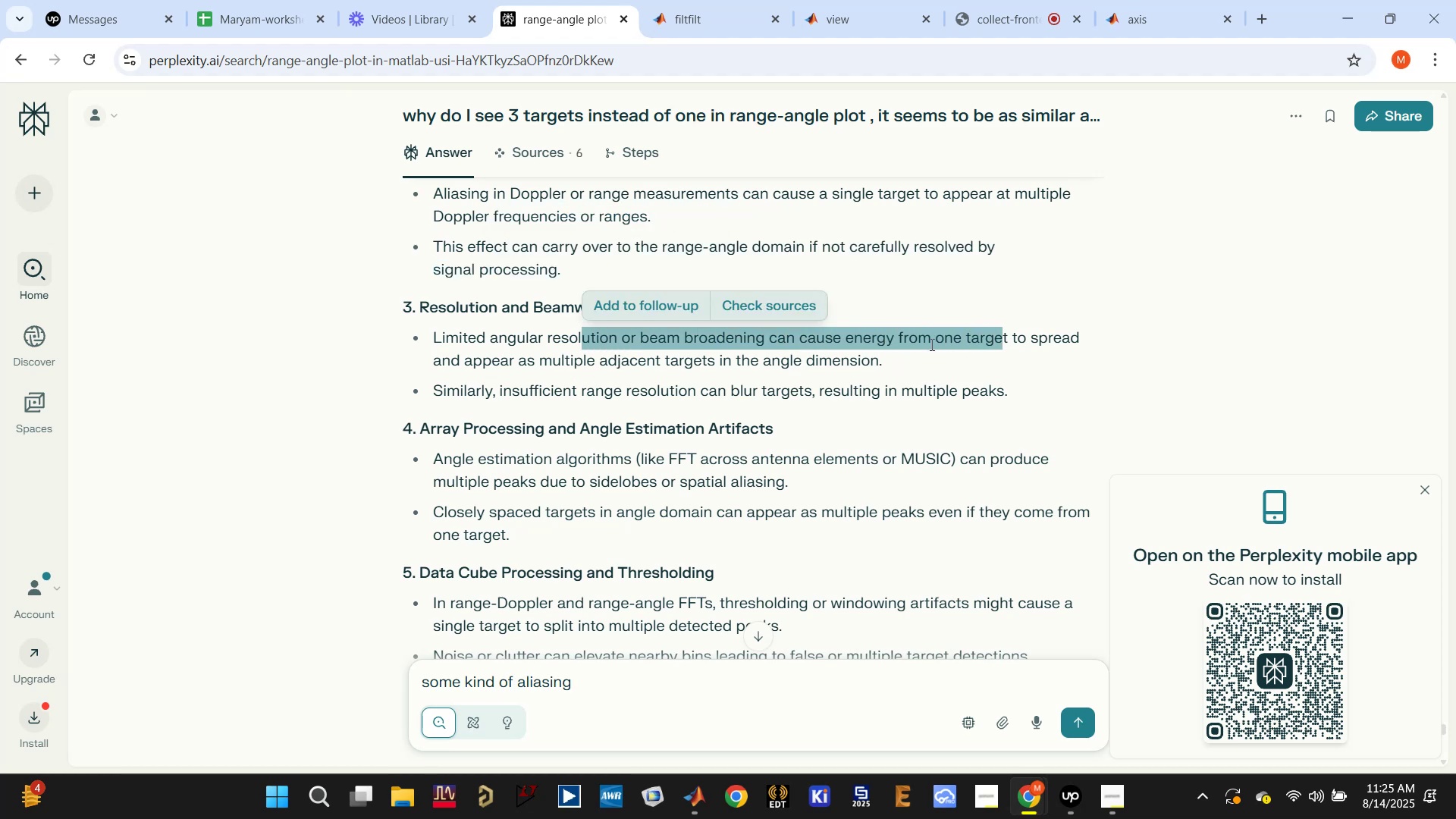 
wait(8.9)
 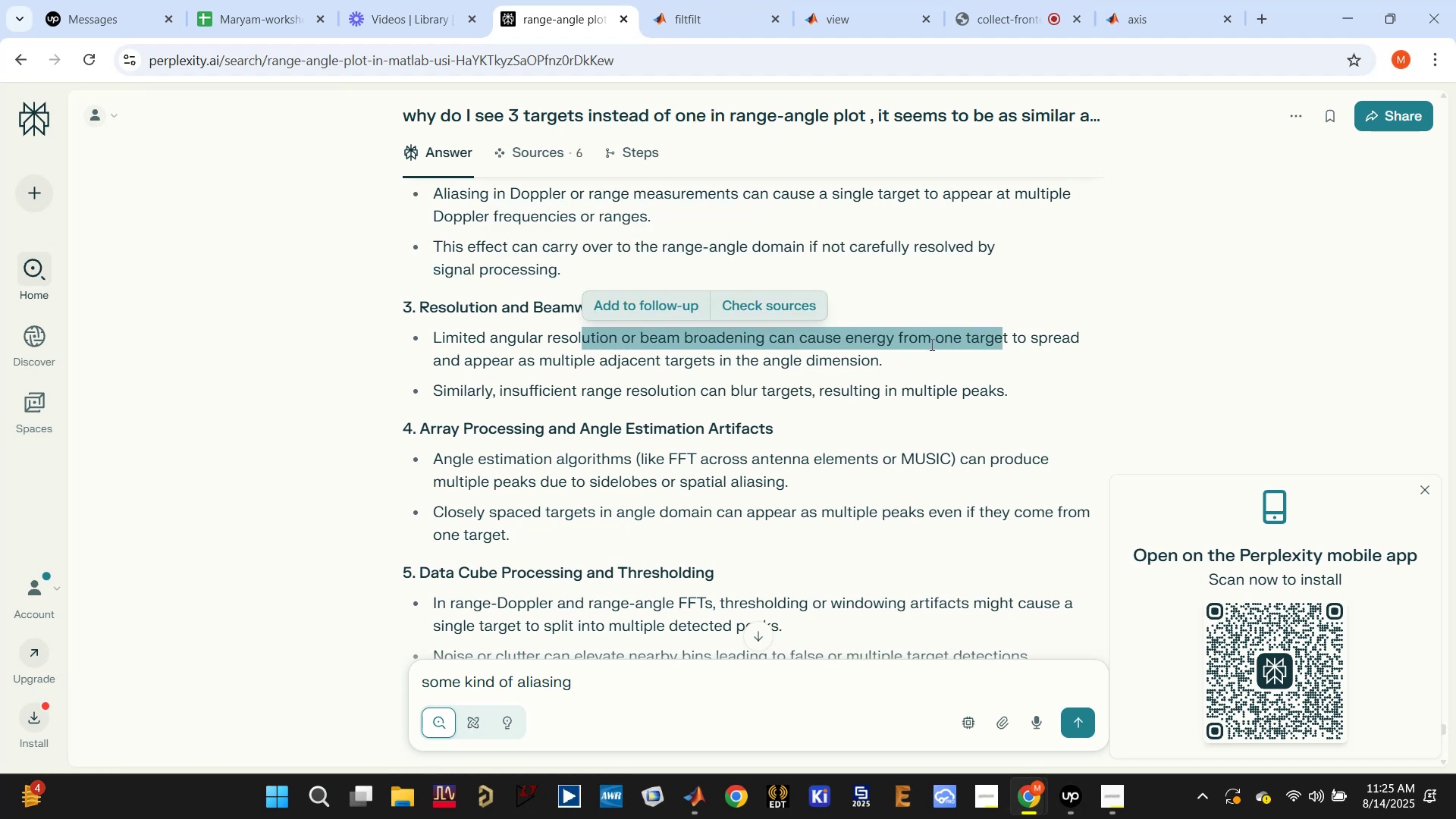 
scroll: coordinate [612, 500], scroll_direction: down, amount: 1.0
 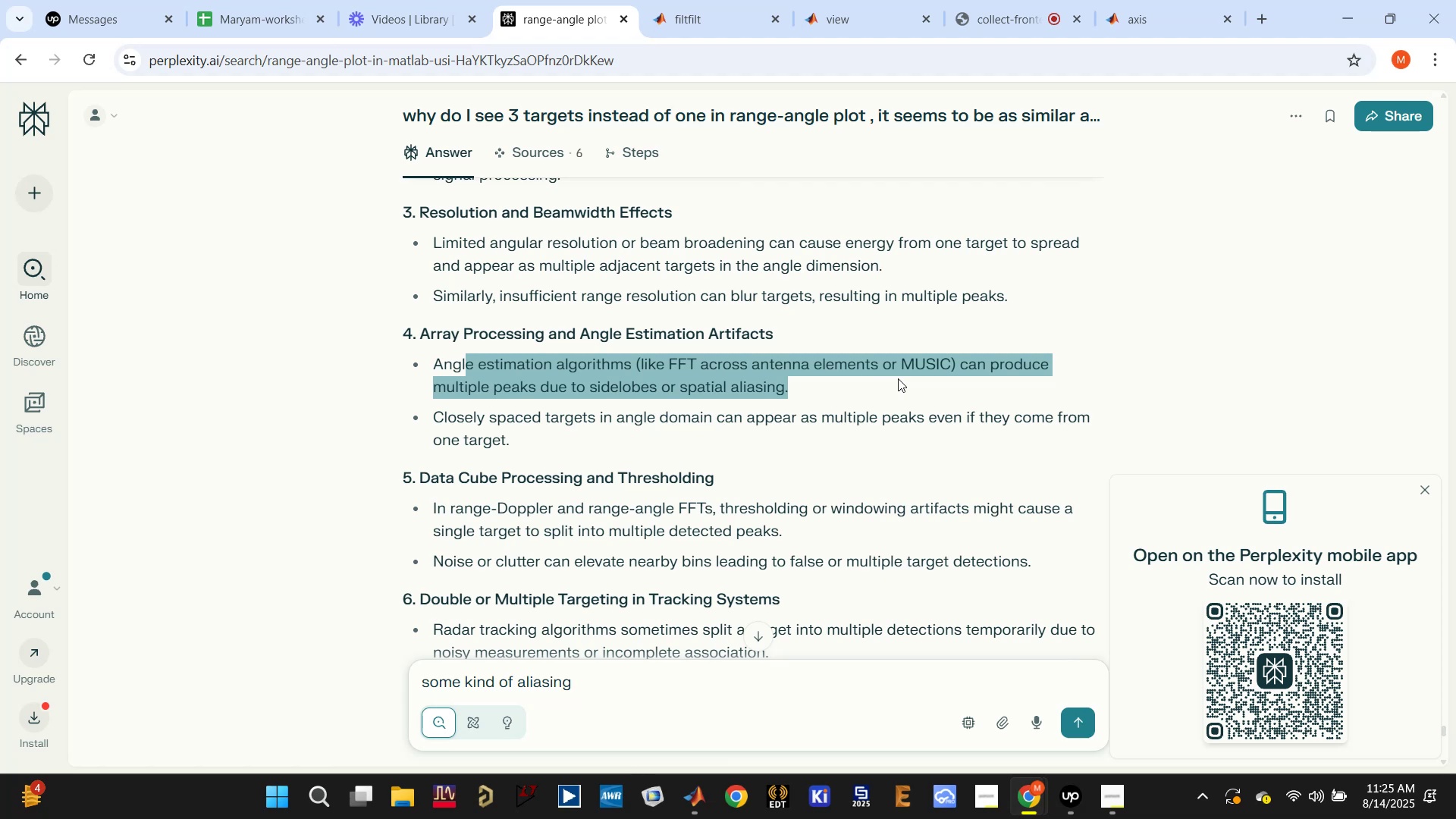 
left_click([592, 414])
 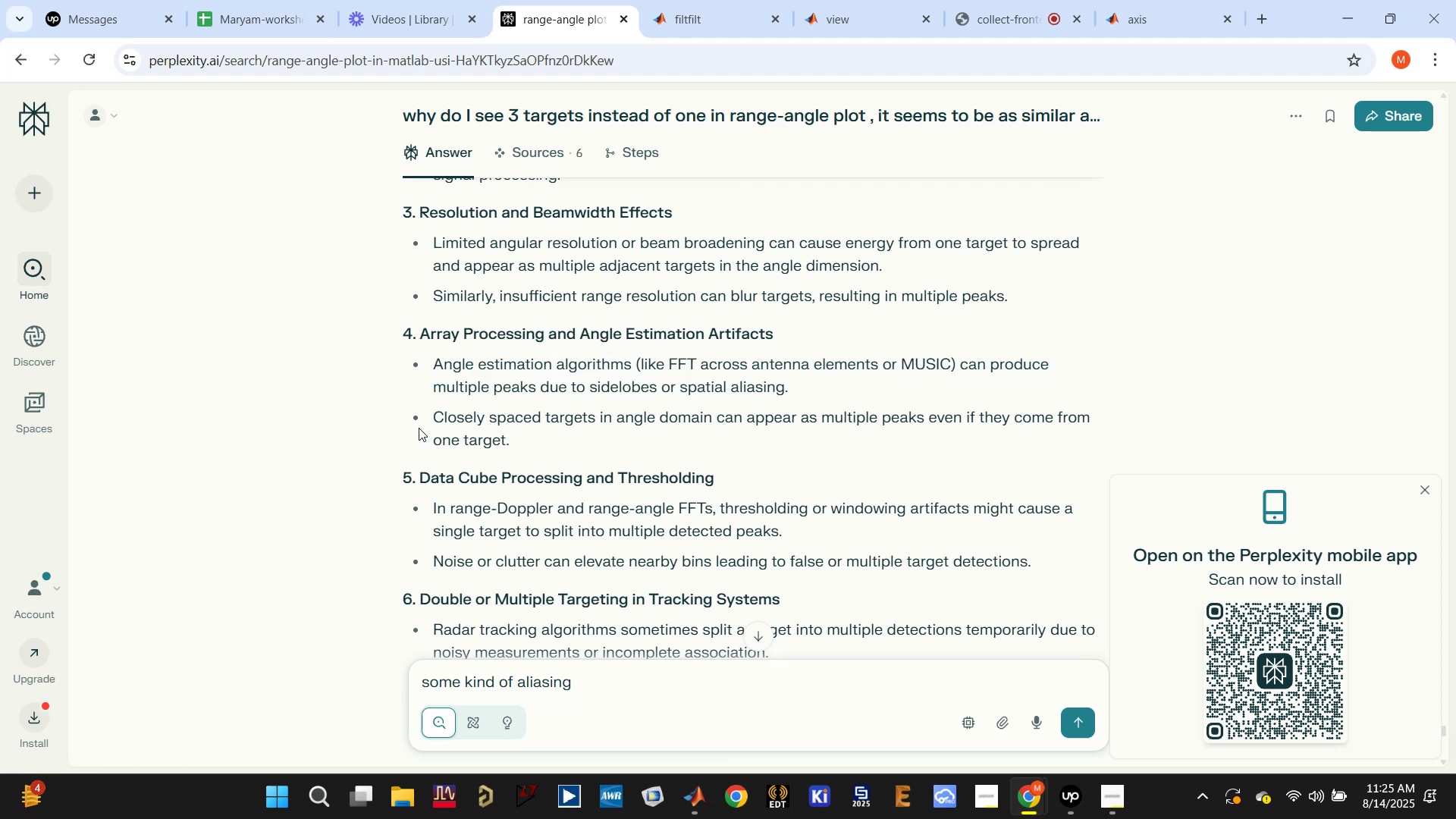 
mouse_move([557, 435])
 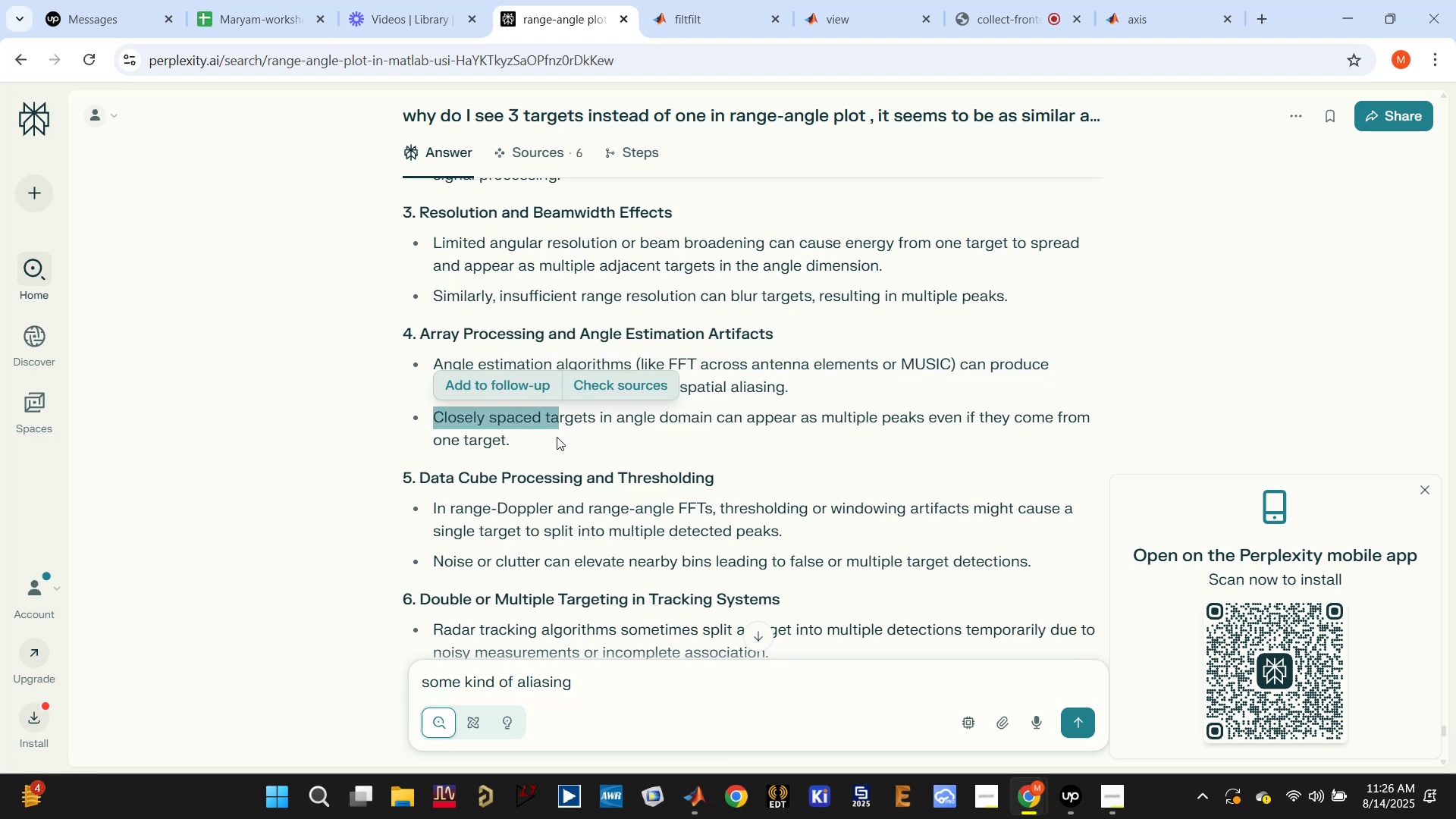 
scroll: coordinate [557, 439], scroll_direction: down, amount: 1.0
 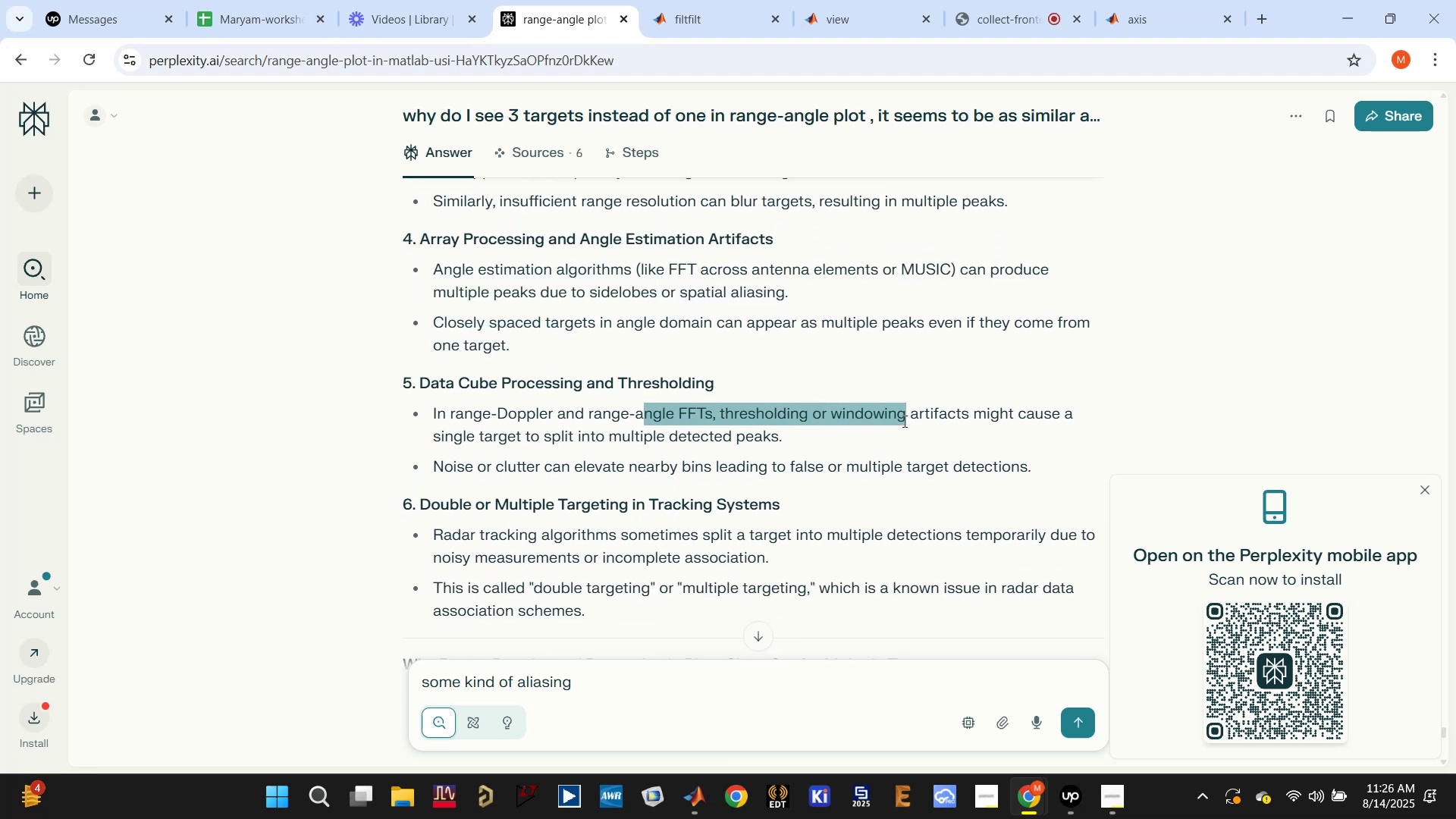 
wait(6.94)
 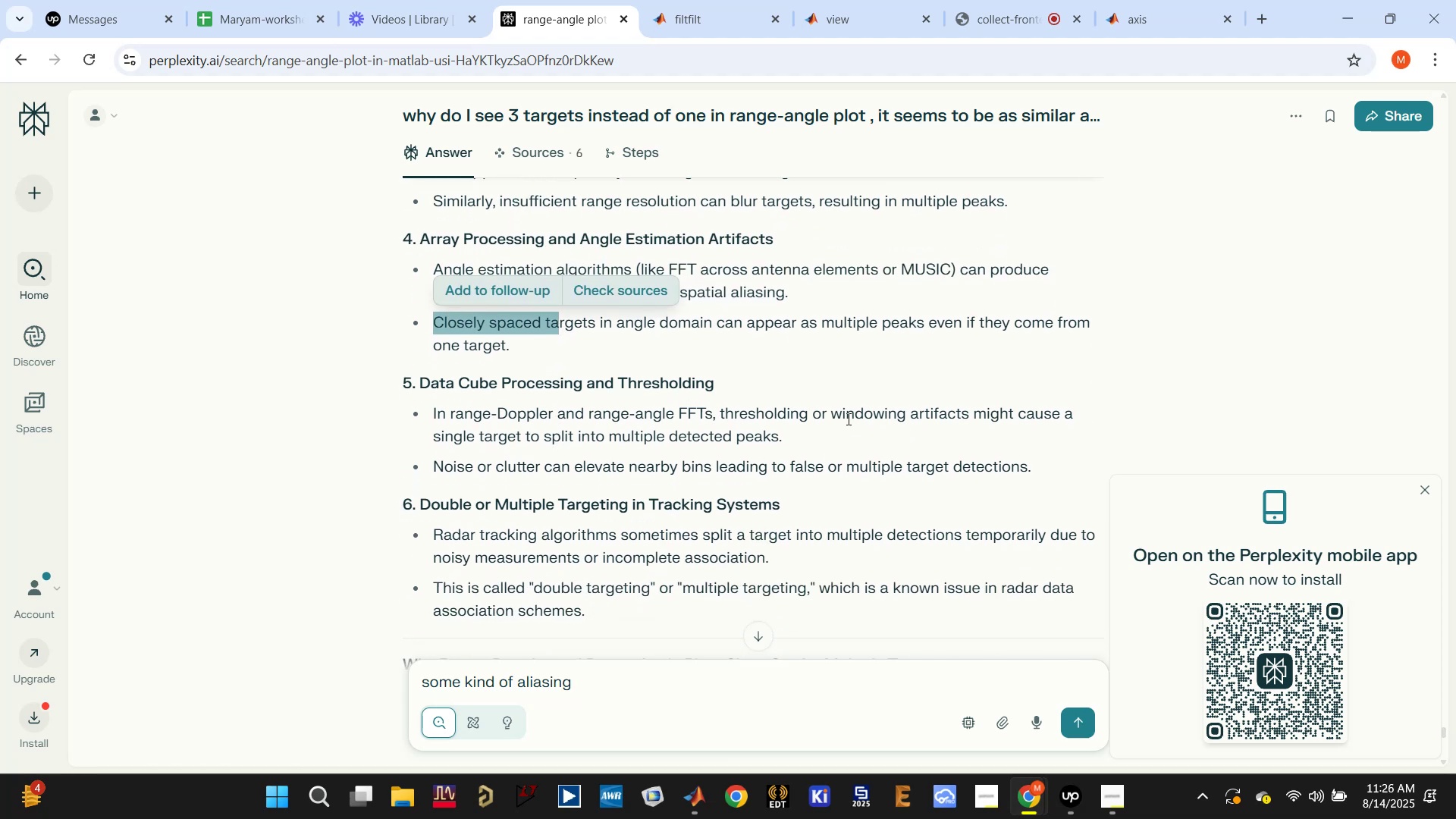 
left_click([559, 405])
 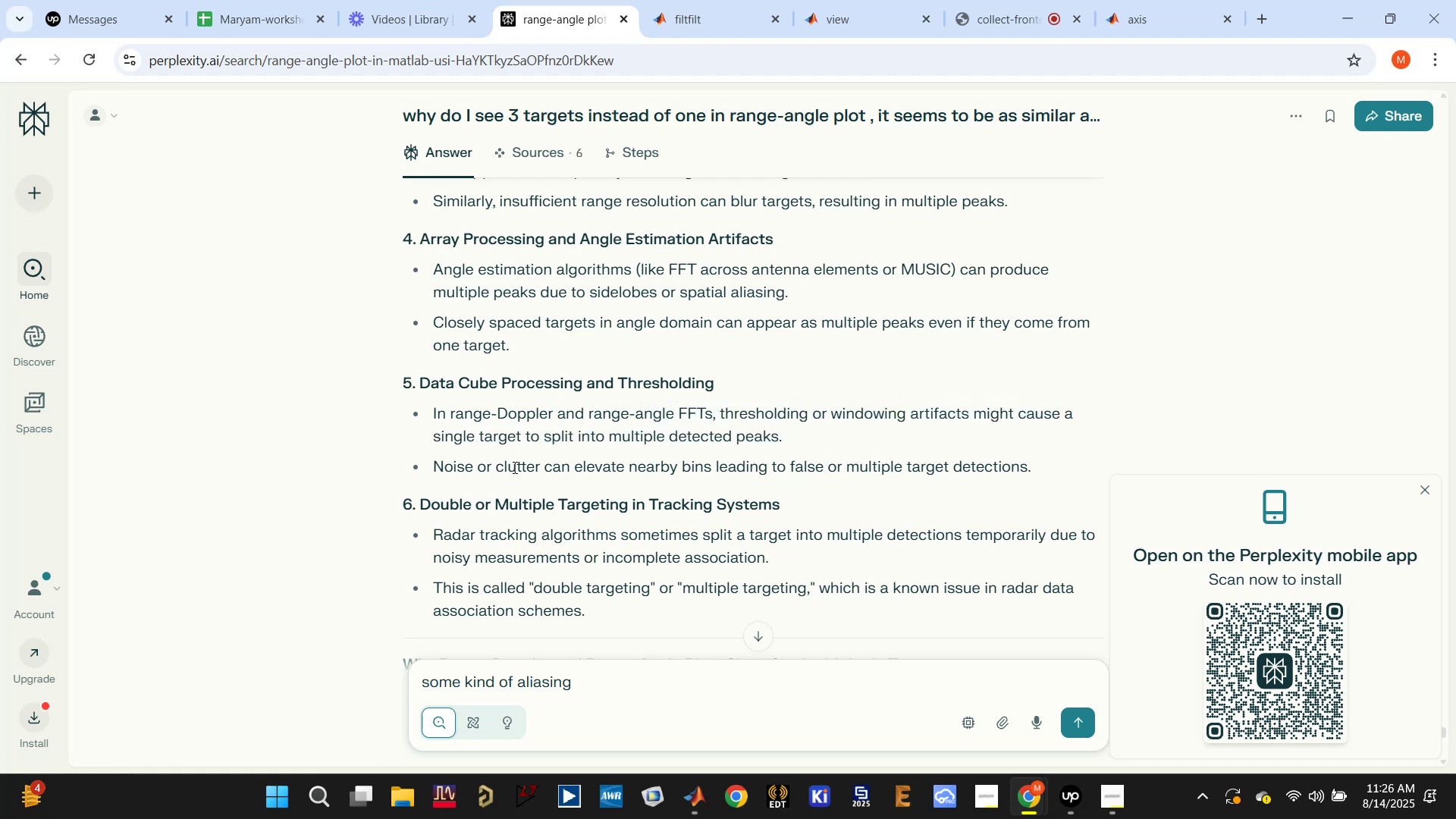 
wait(5.73)
 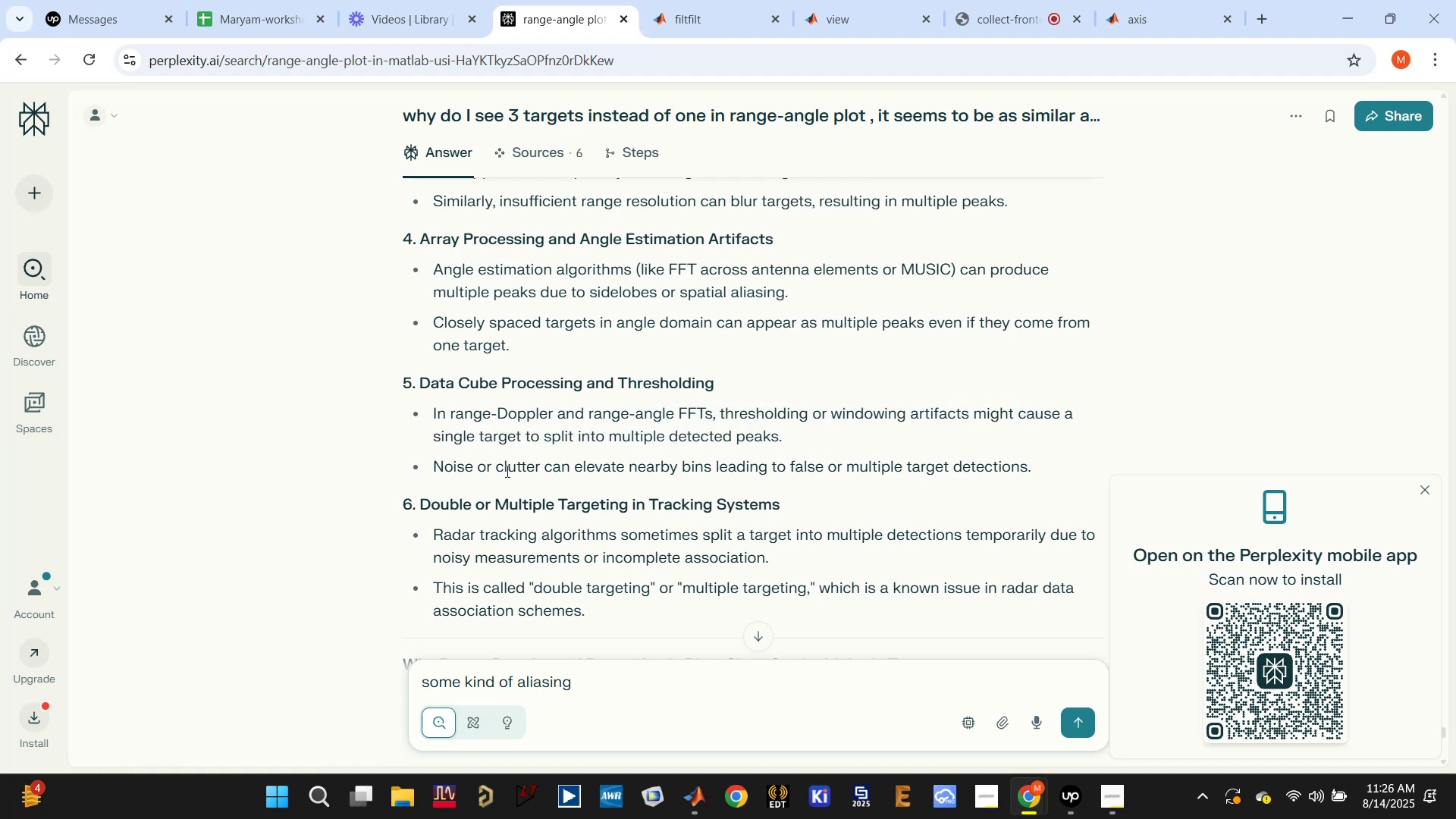 
scroll: coordinate [633, 554], scroll_direction: down, amount: 3.0
 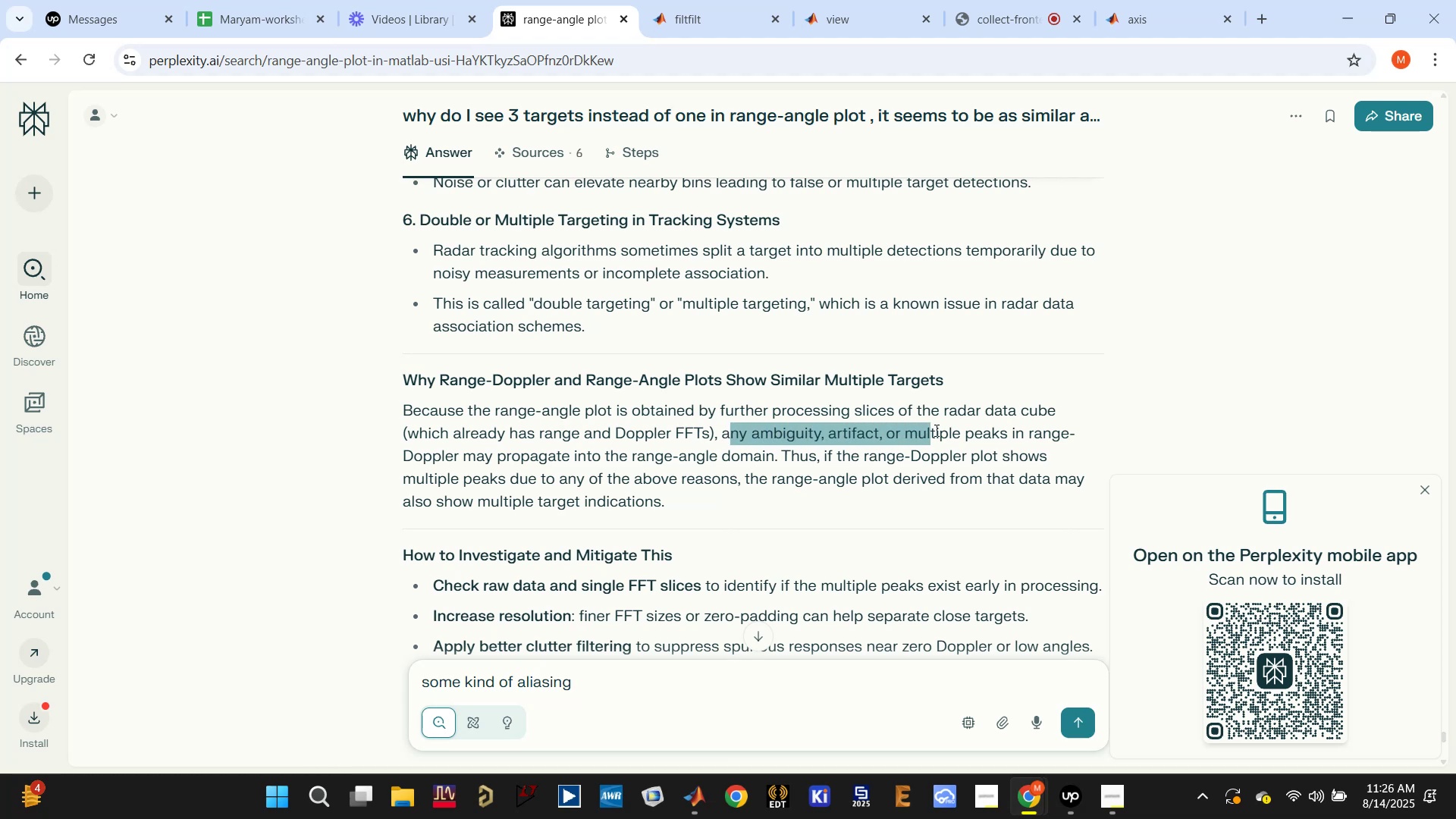 
wait(12.47)
 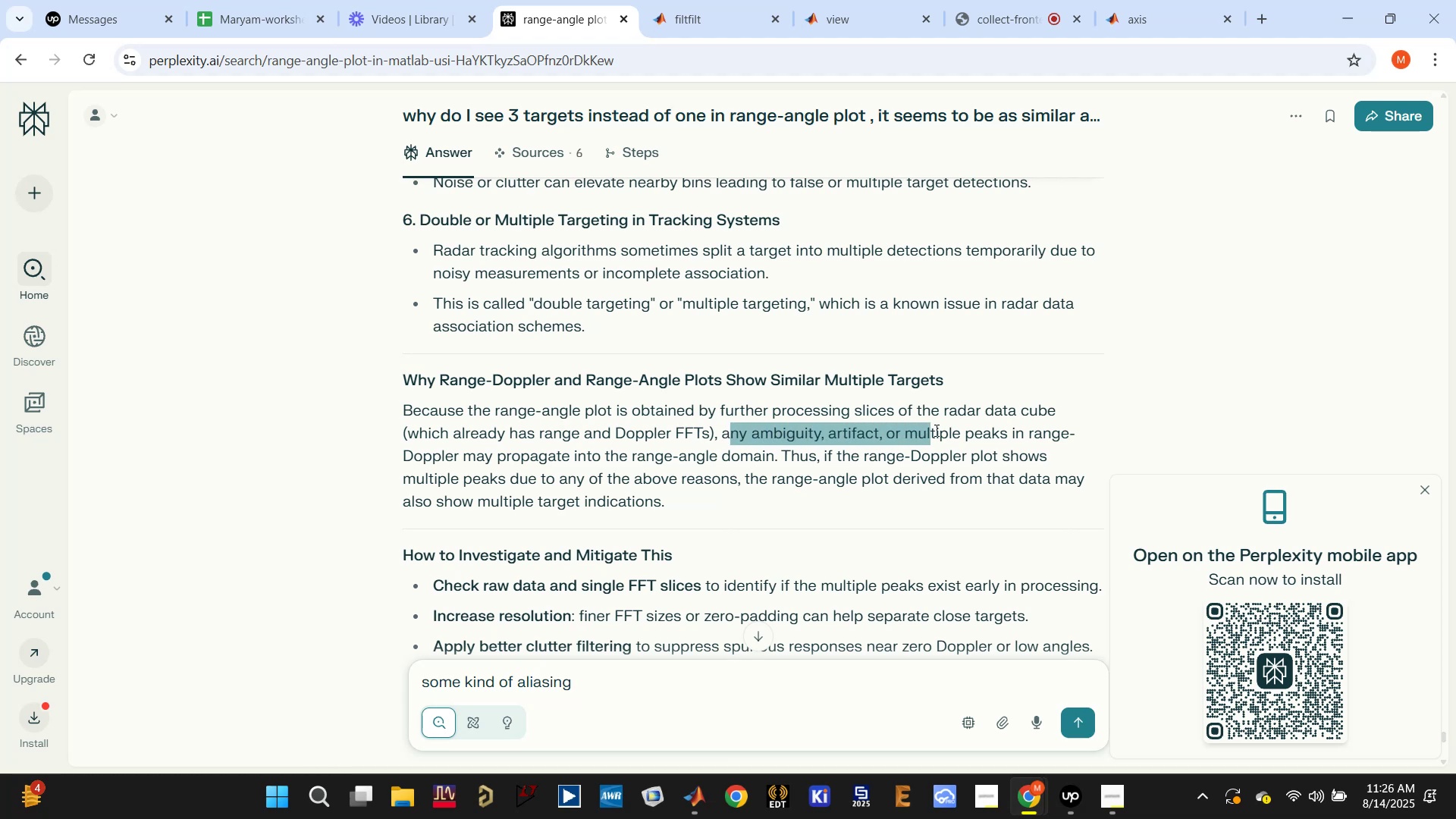 
left_click([736, 482])
 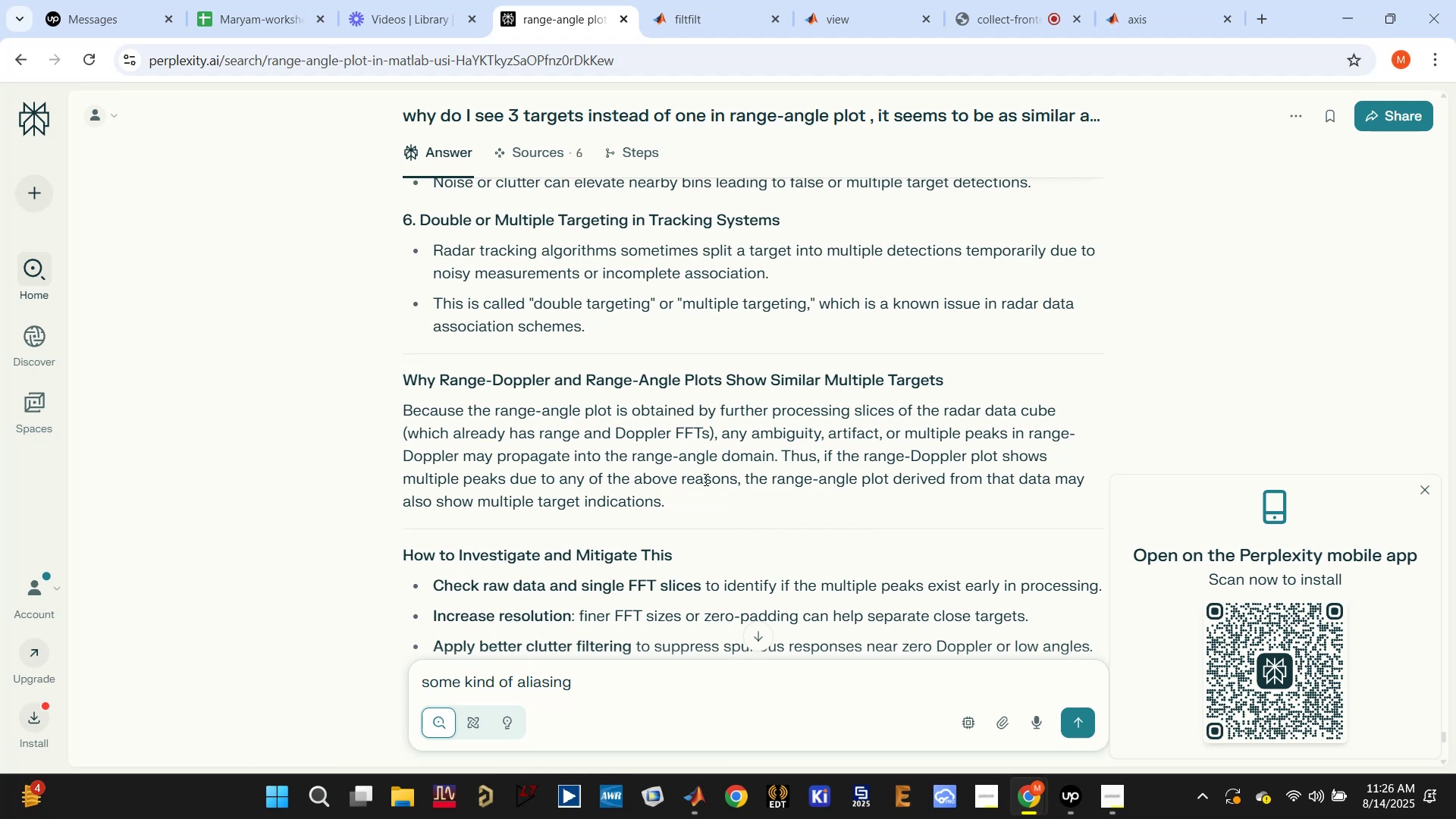 
scroll: coordinate [654, 482], scroll_direction: down, amount: 2.0
 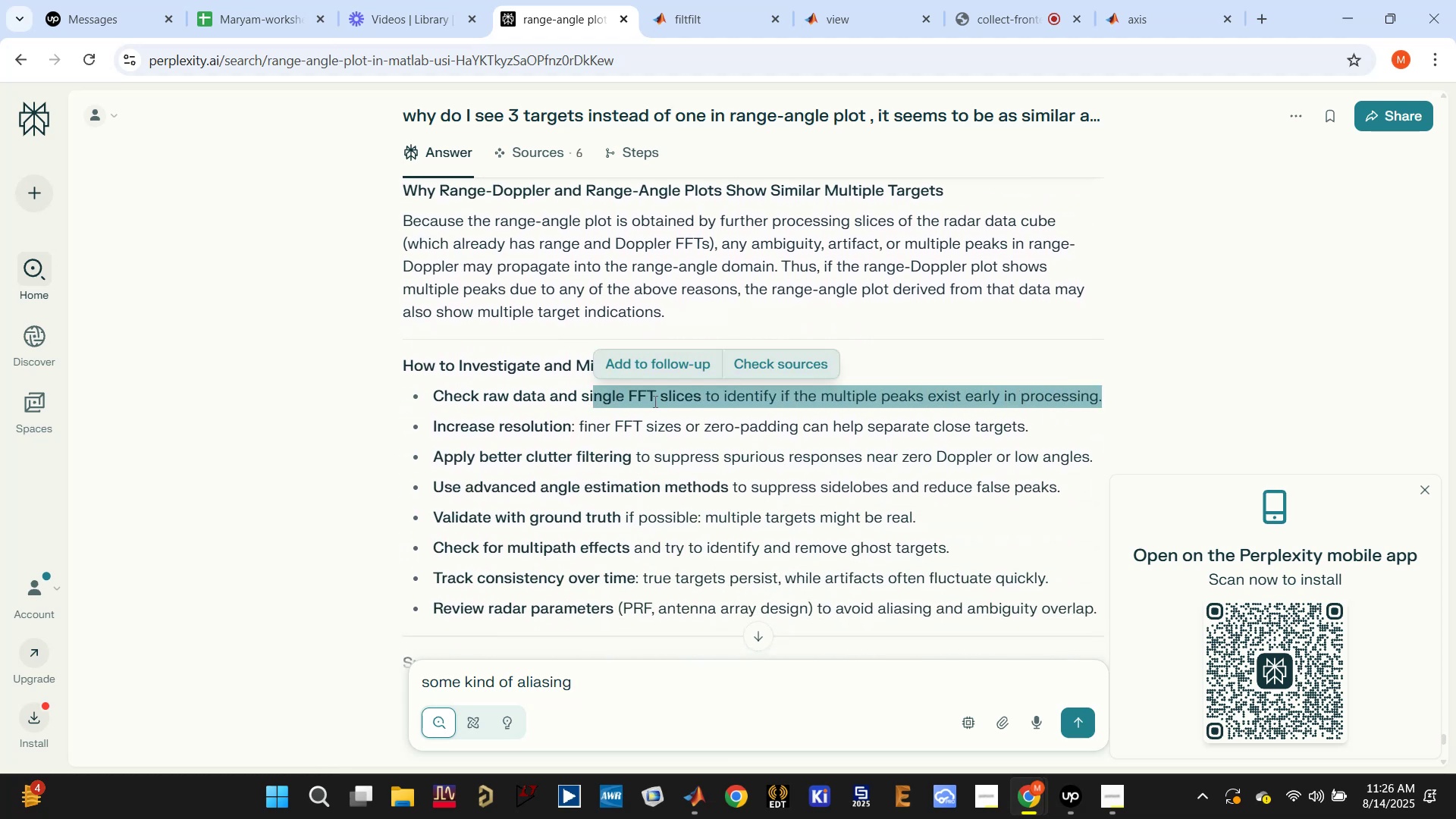 
wait(6.5)
 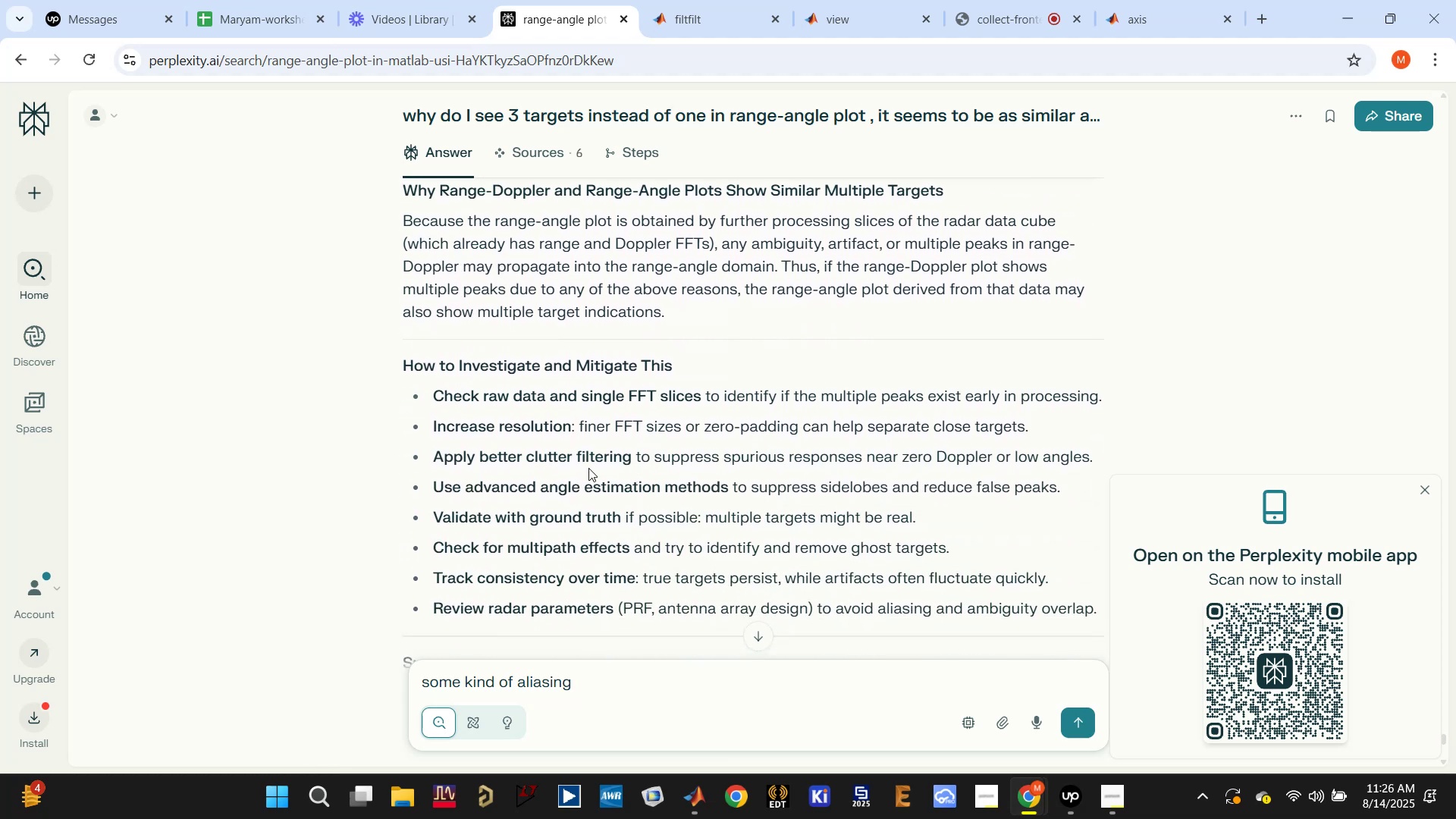 
double_click([529, 427])
 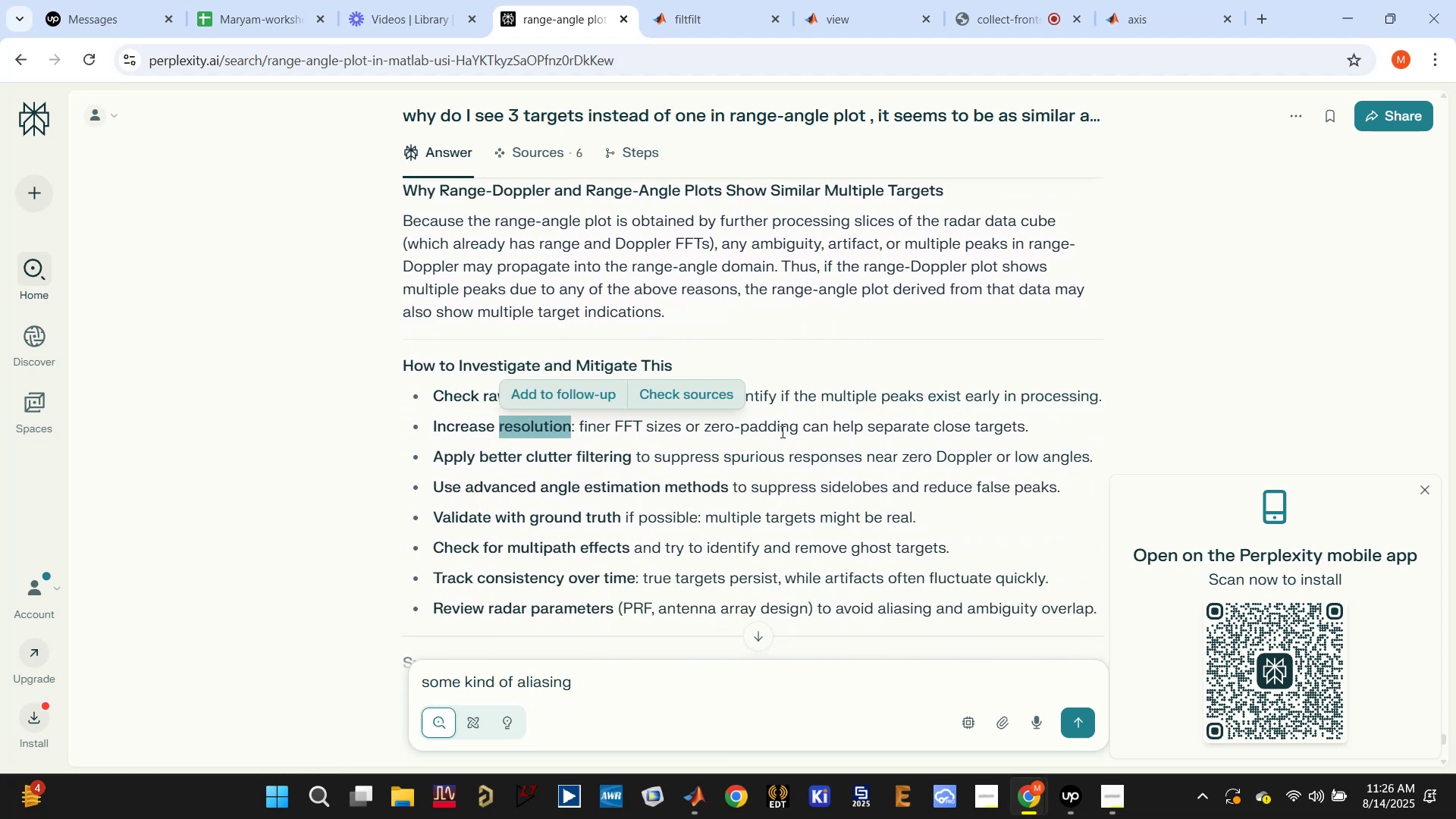 
double_click([781, 431])
 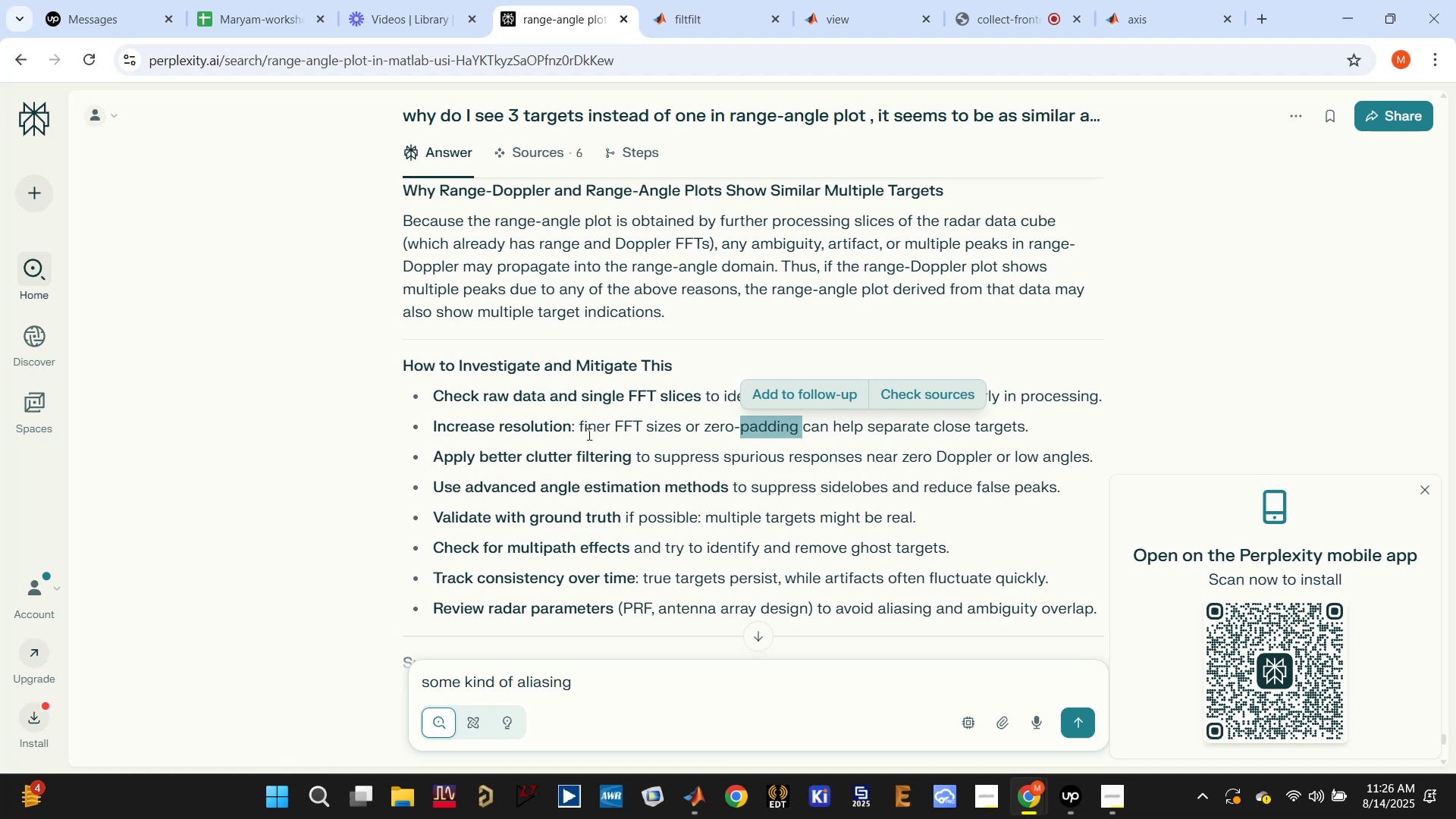 
wait(8.28)
 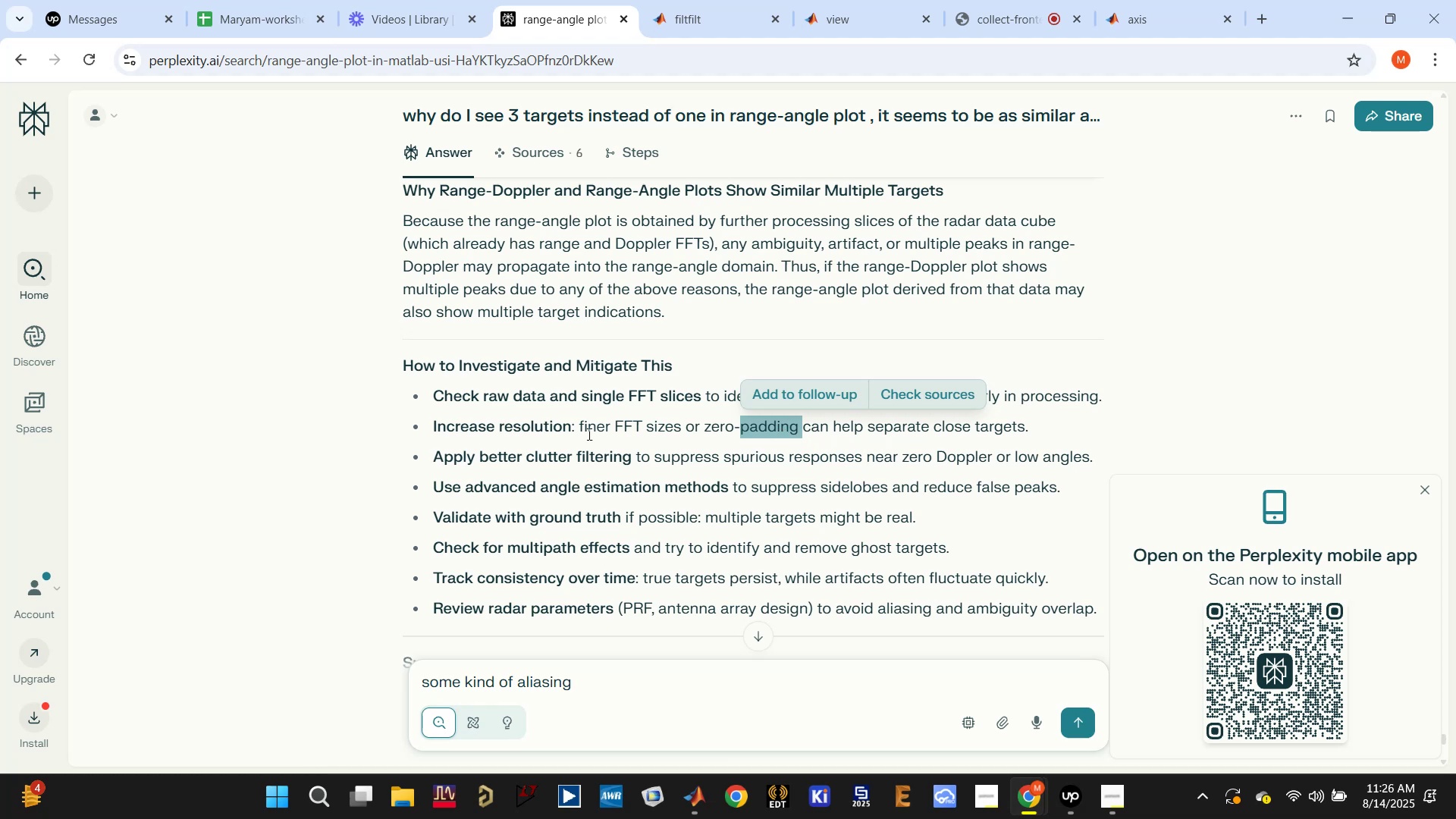 
left_click([671, 695])
 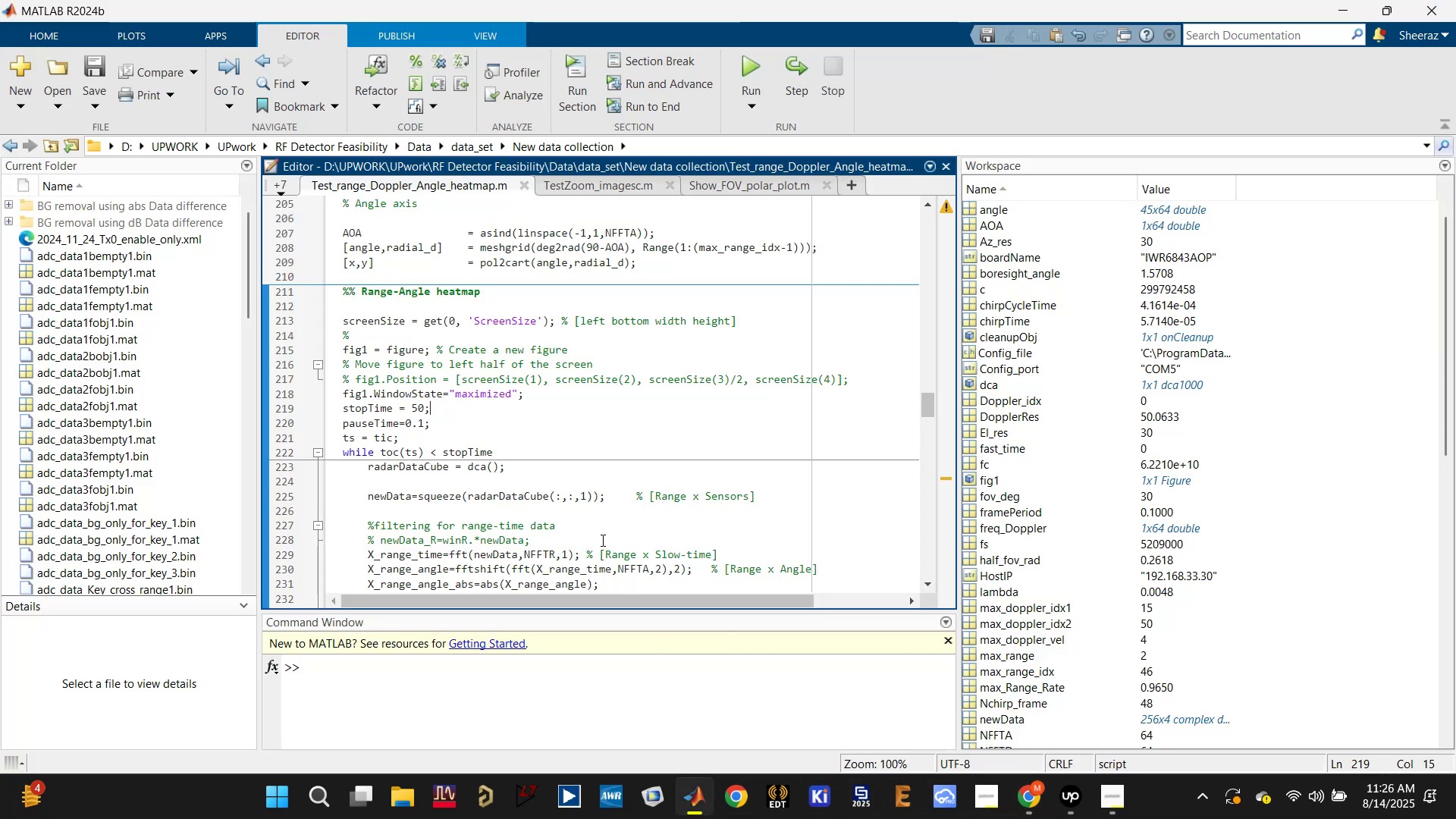 
scroll: coordinate [588, 444], scroll_direction: up, amount: 8.0
 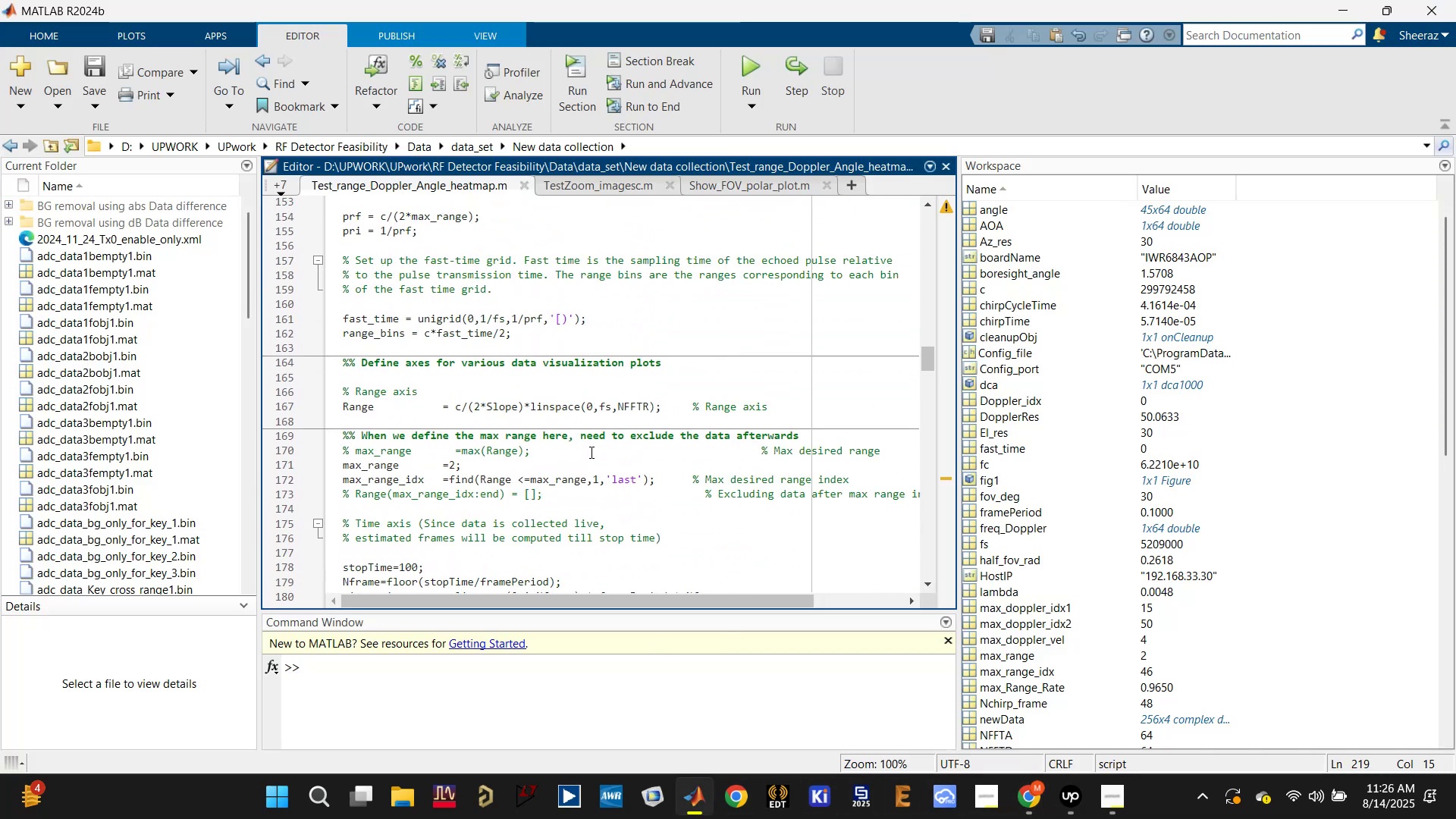 
scroll: coordinate [466, 410], scroll_direction: down, amount: 6.0
 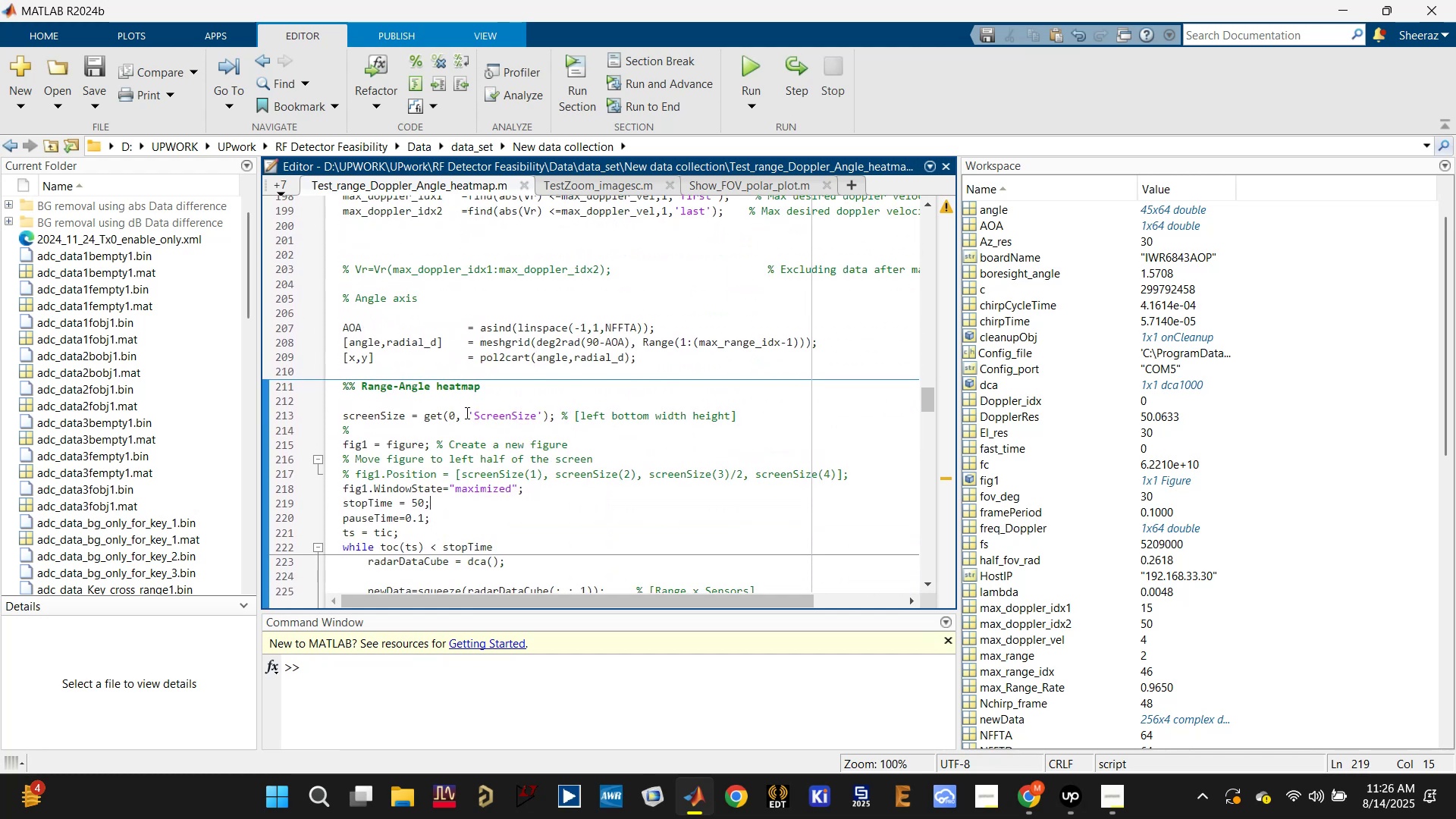 
scroll: coordinate [466, 417], scroll_direction: up, amount: 1.0
 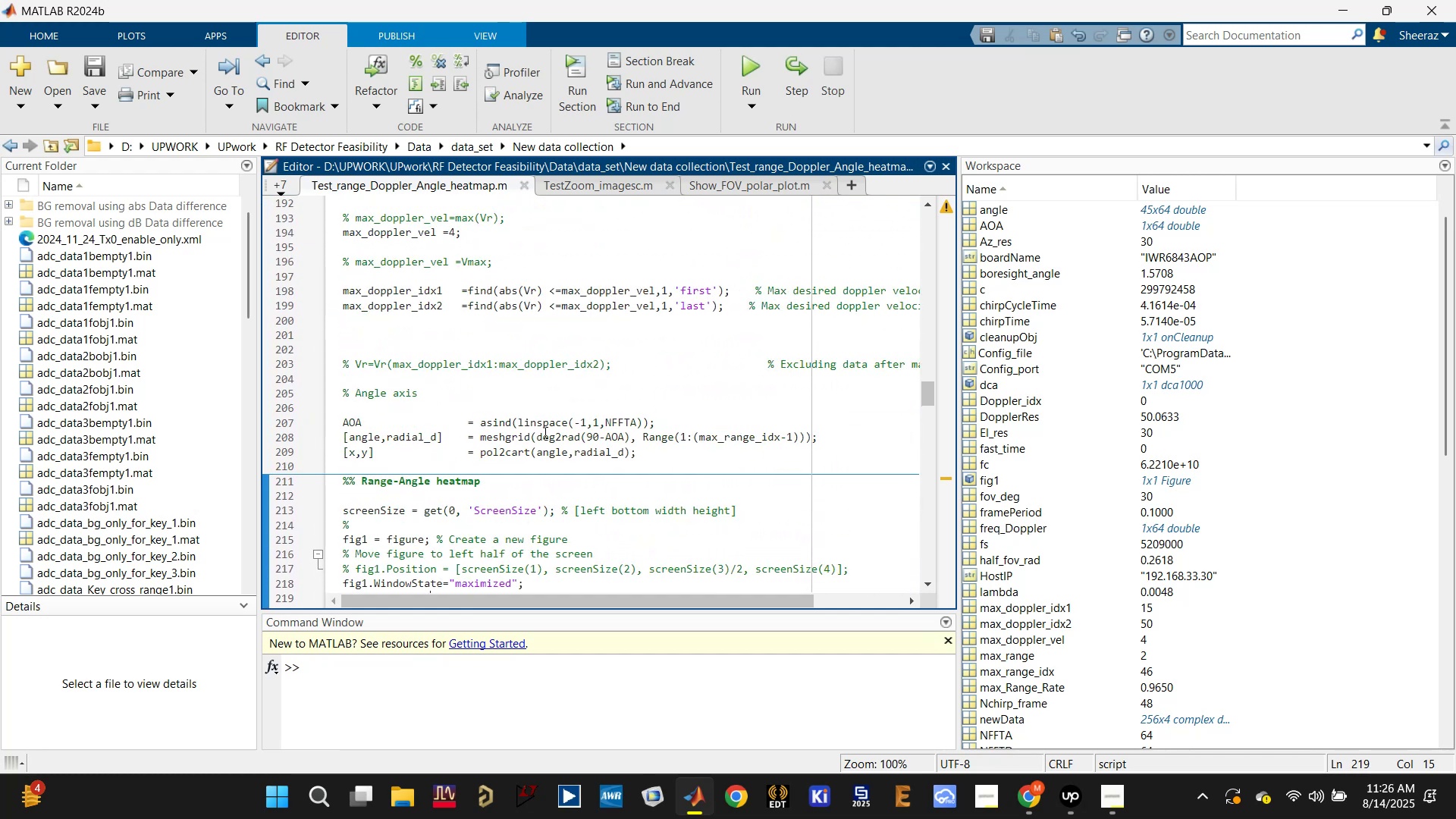 
left_click([544, 433])
 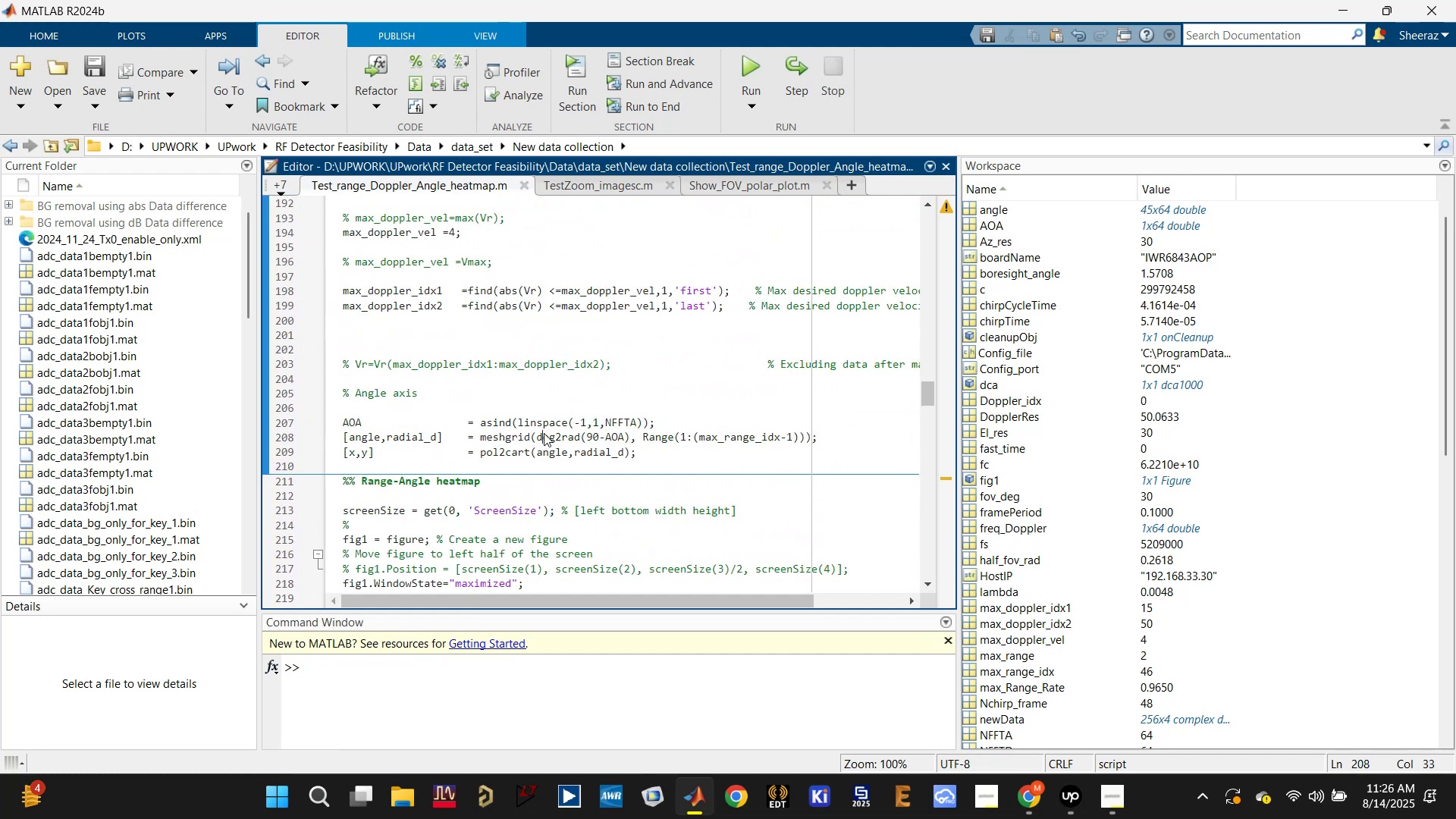 
scroll: coordinate [518, 440], scroll_direction: up, amount: 6.0
 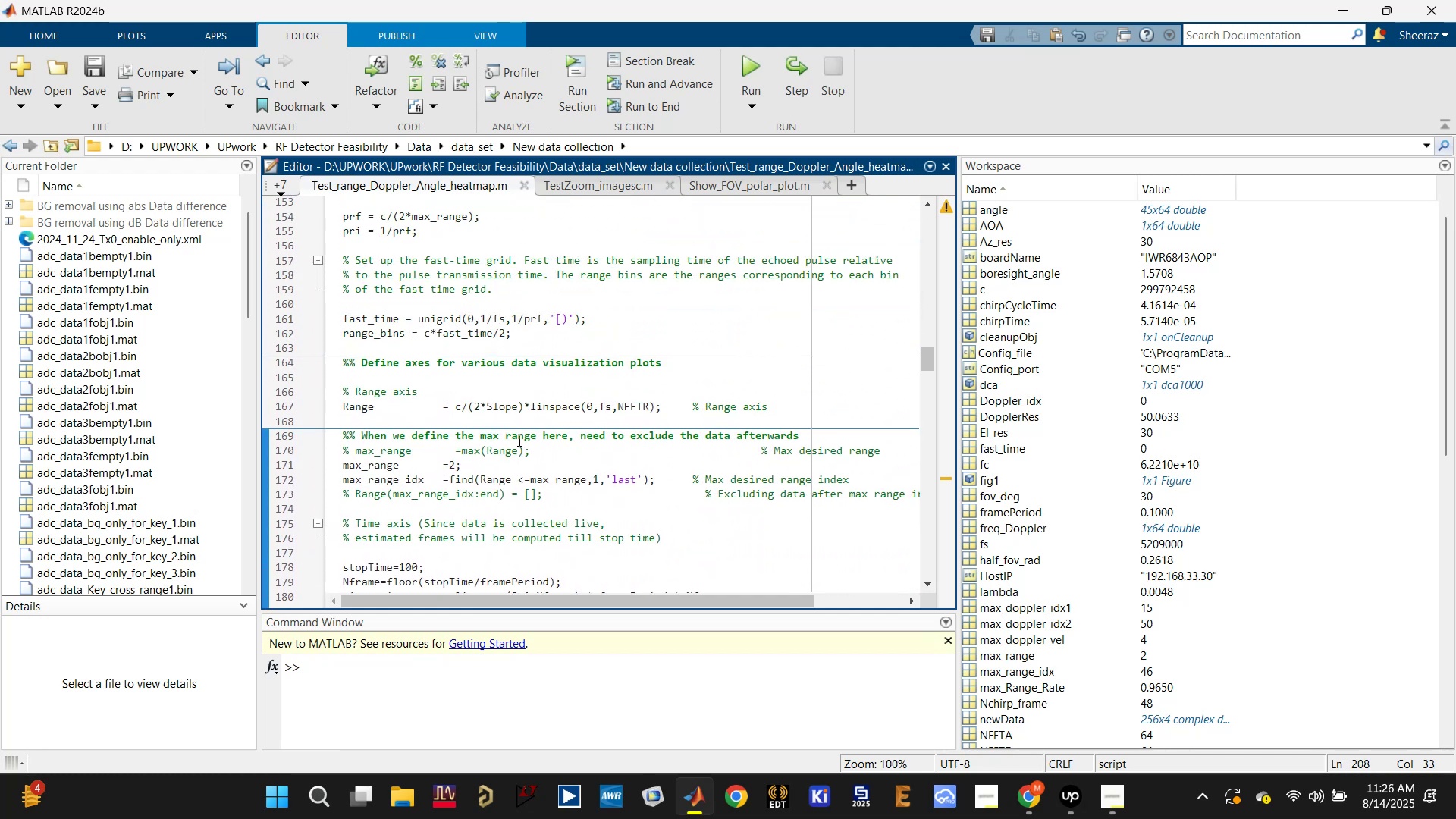 
key(Control+F)
 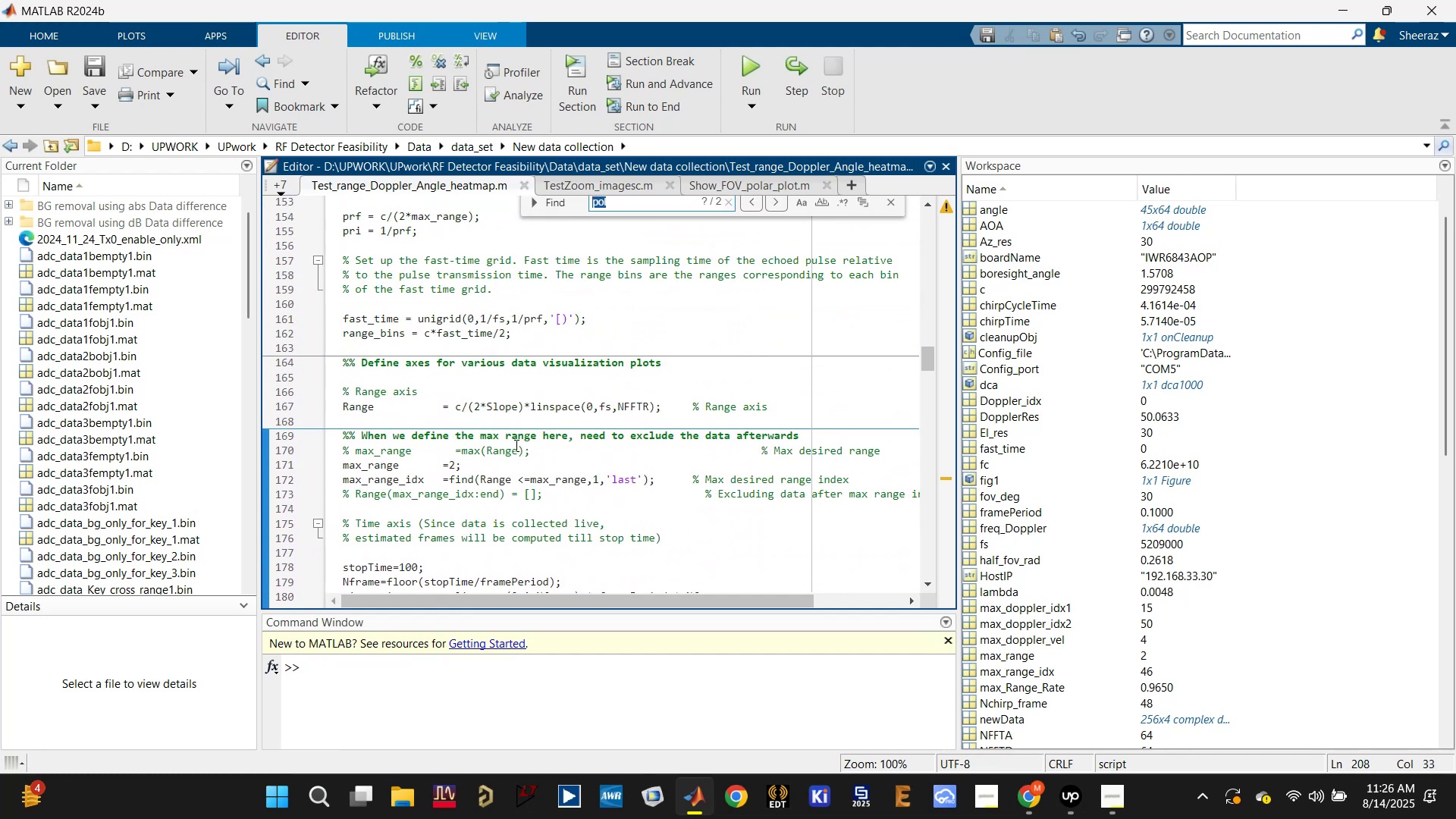 
type(NFFTA)
 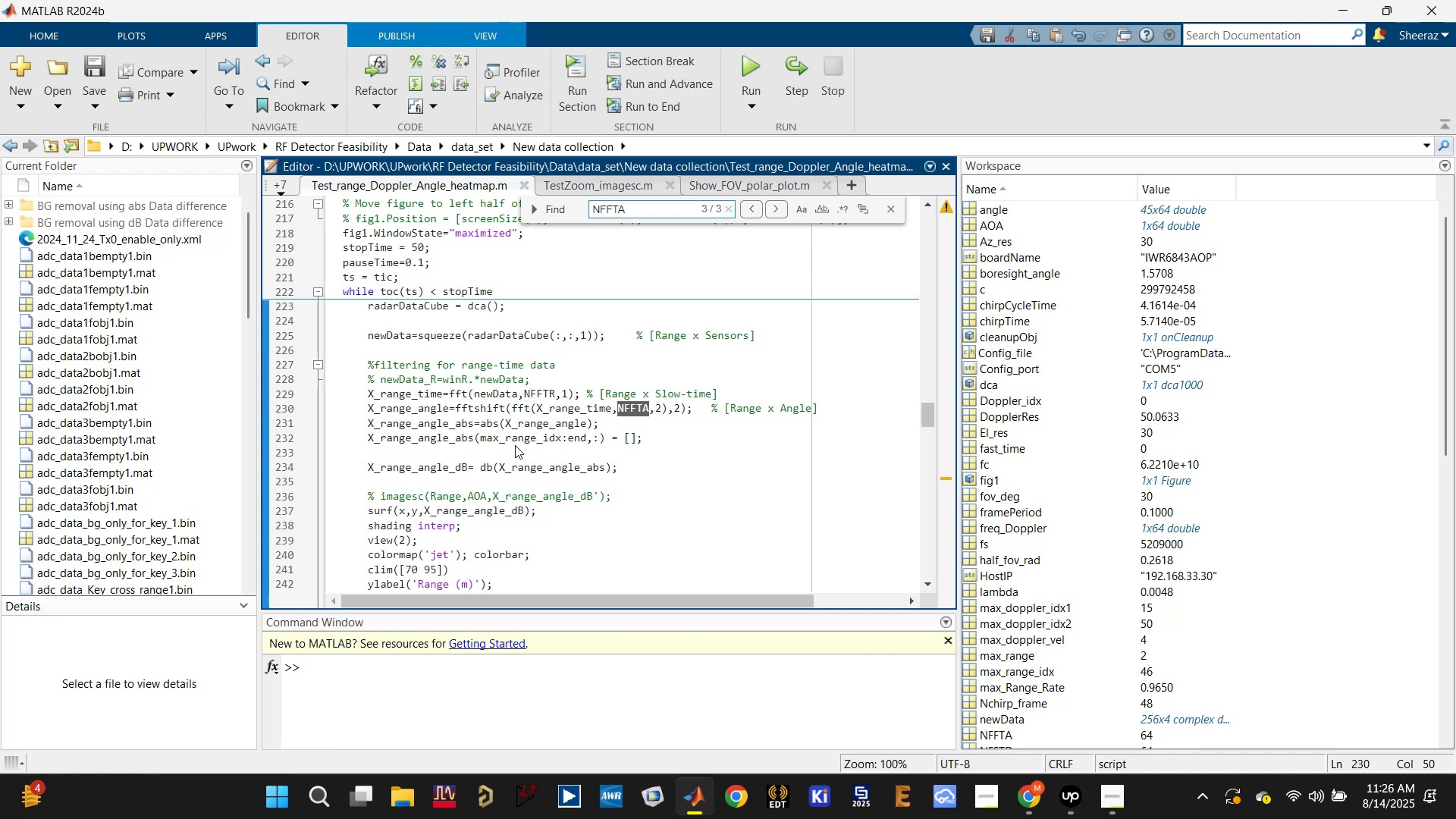 
key(Enter)
 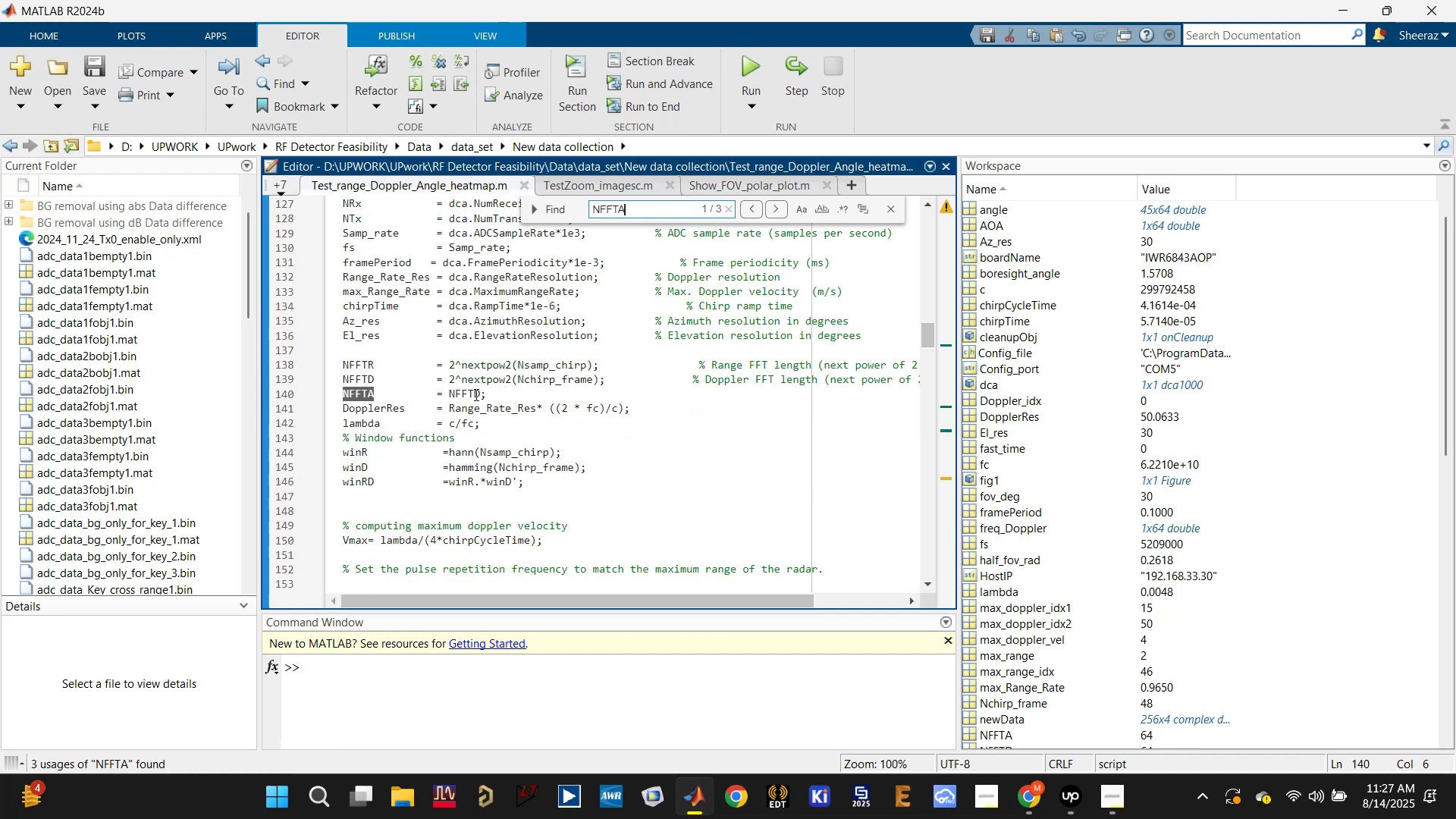 
double_click([474, 394])
 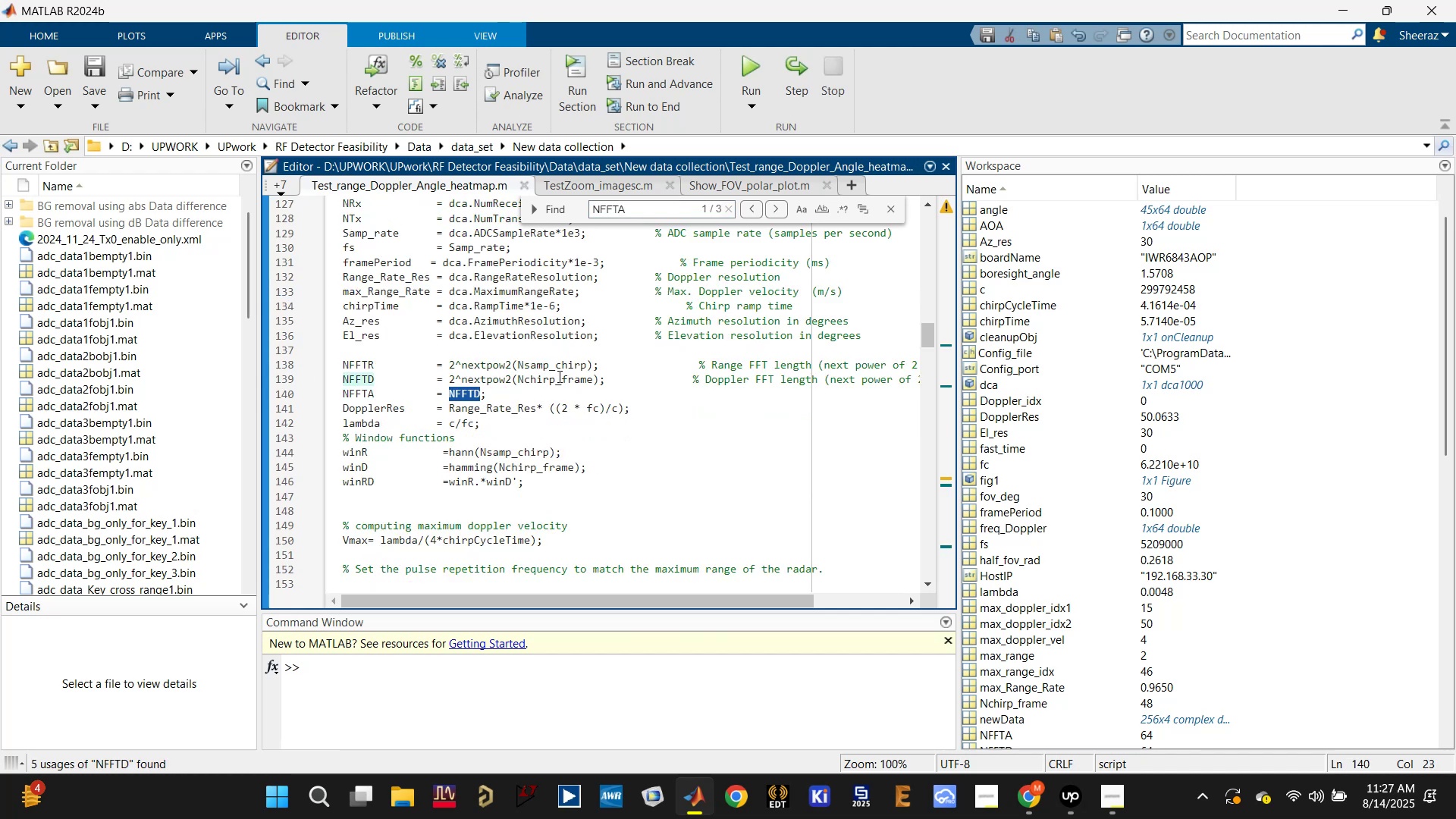 
type(128)
 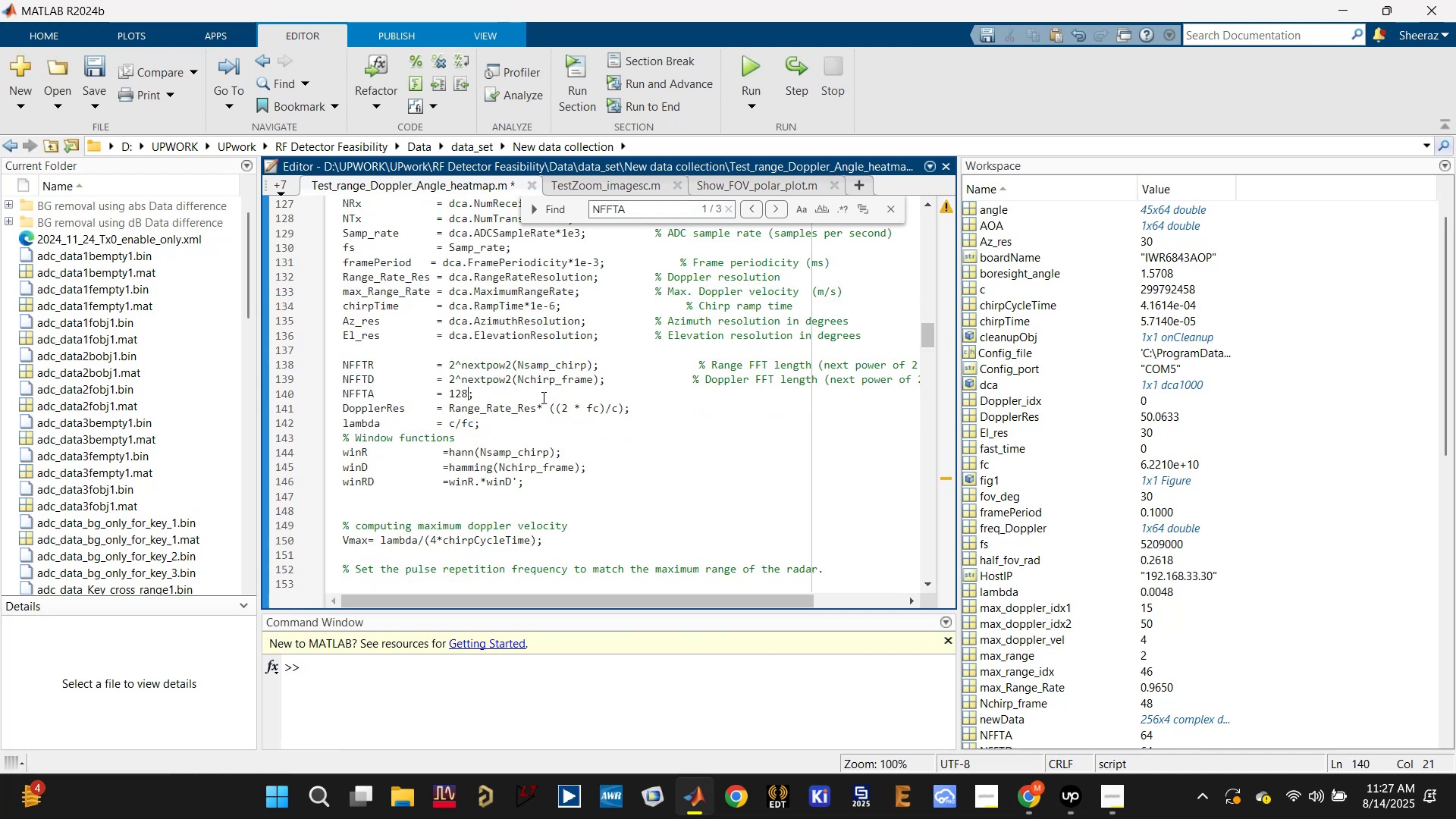 
left_click([542, 397])
 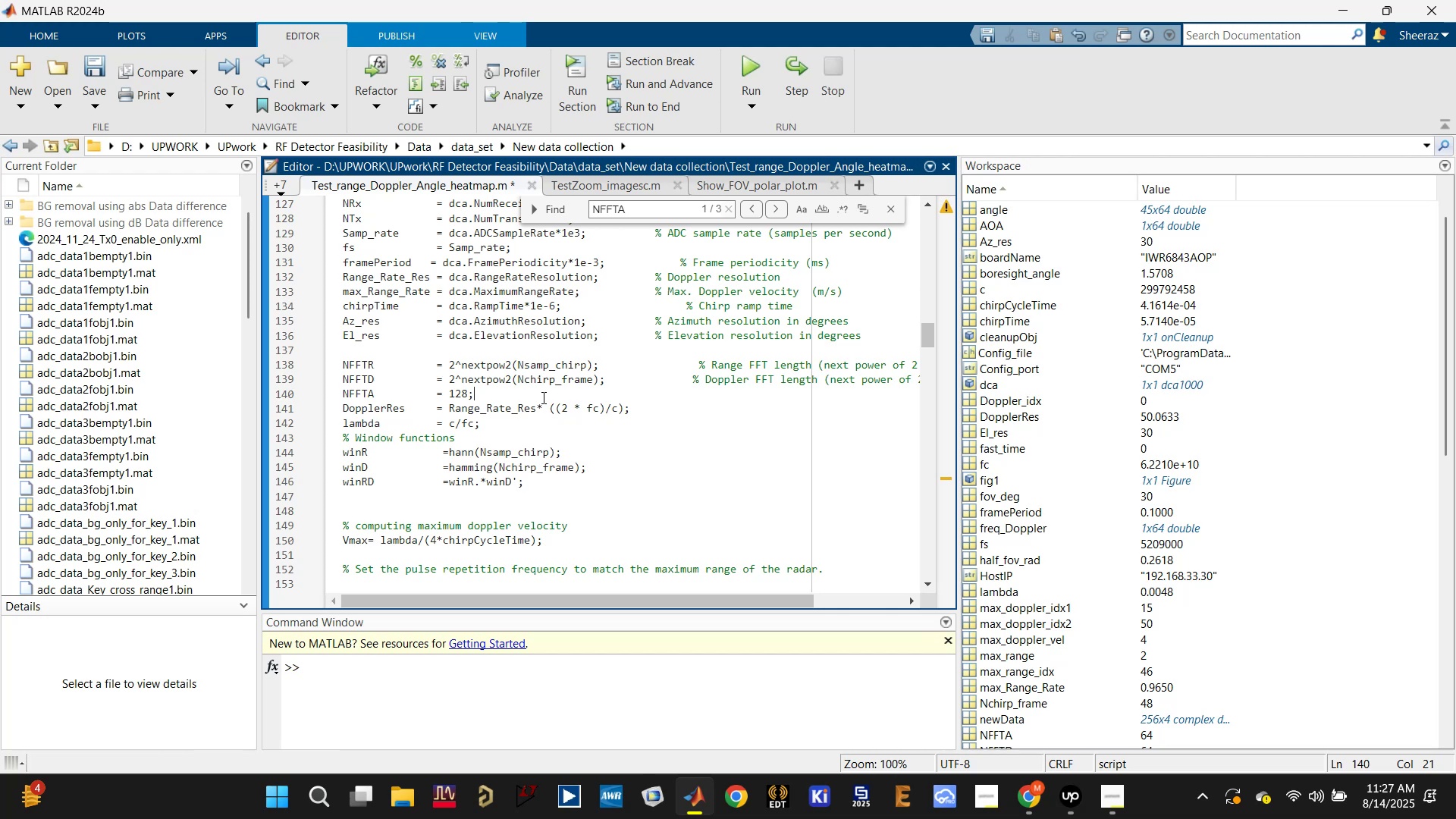 
key(Control+S)
 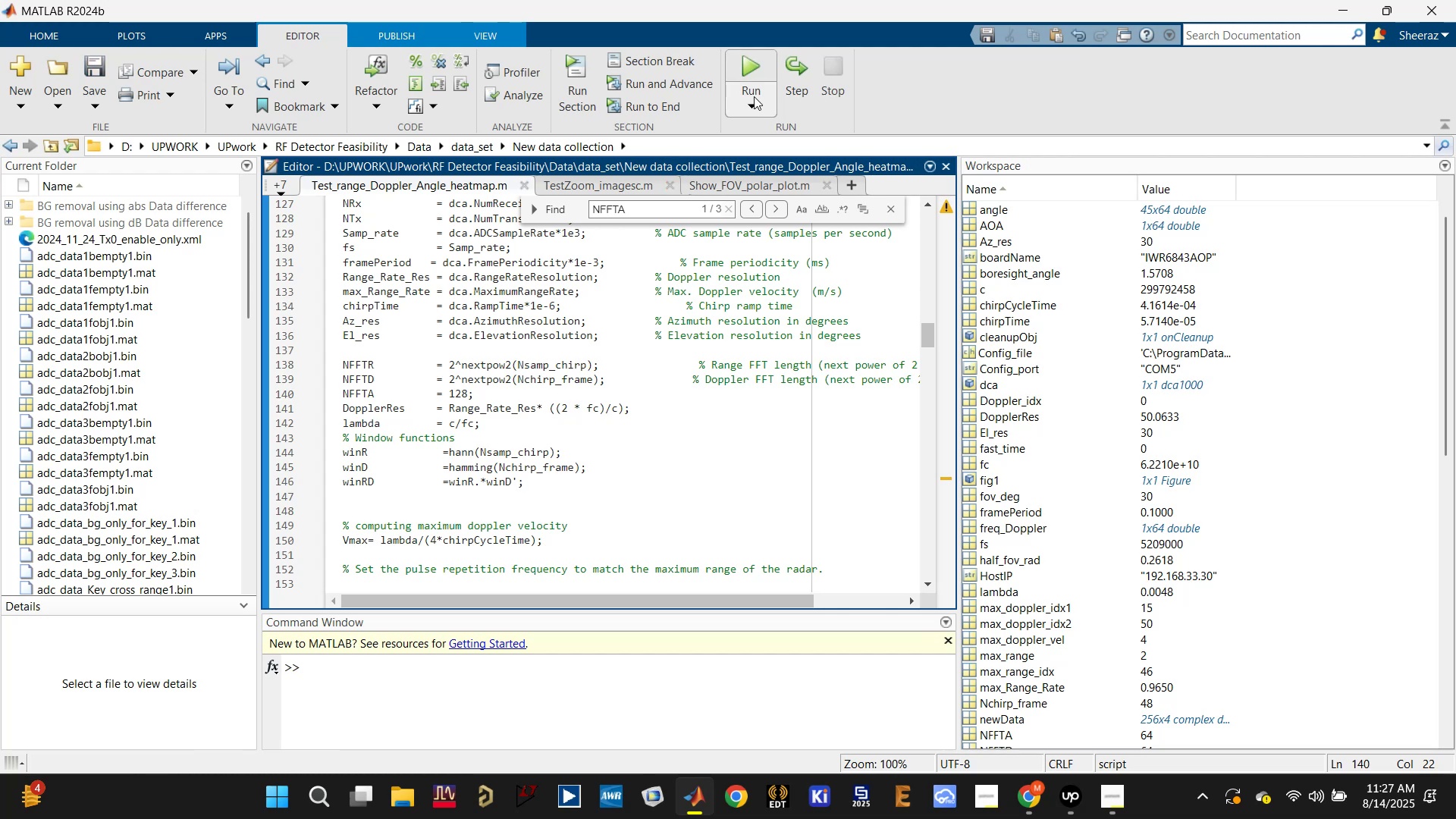 
left_click([756, 75])
 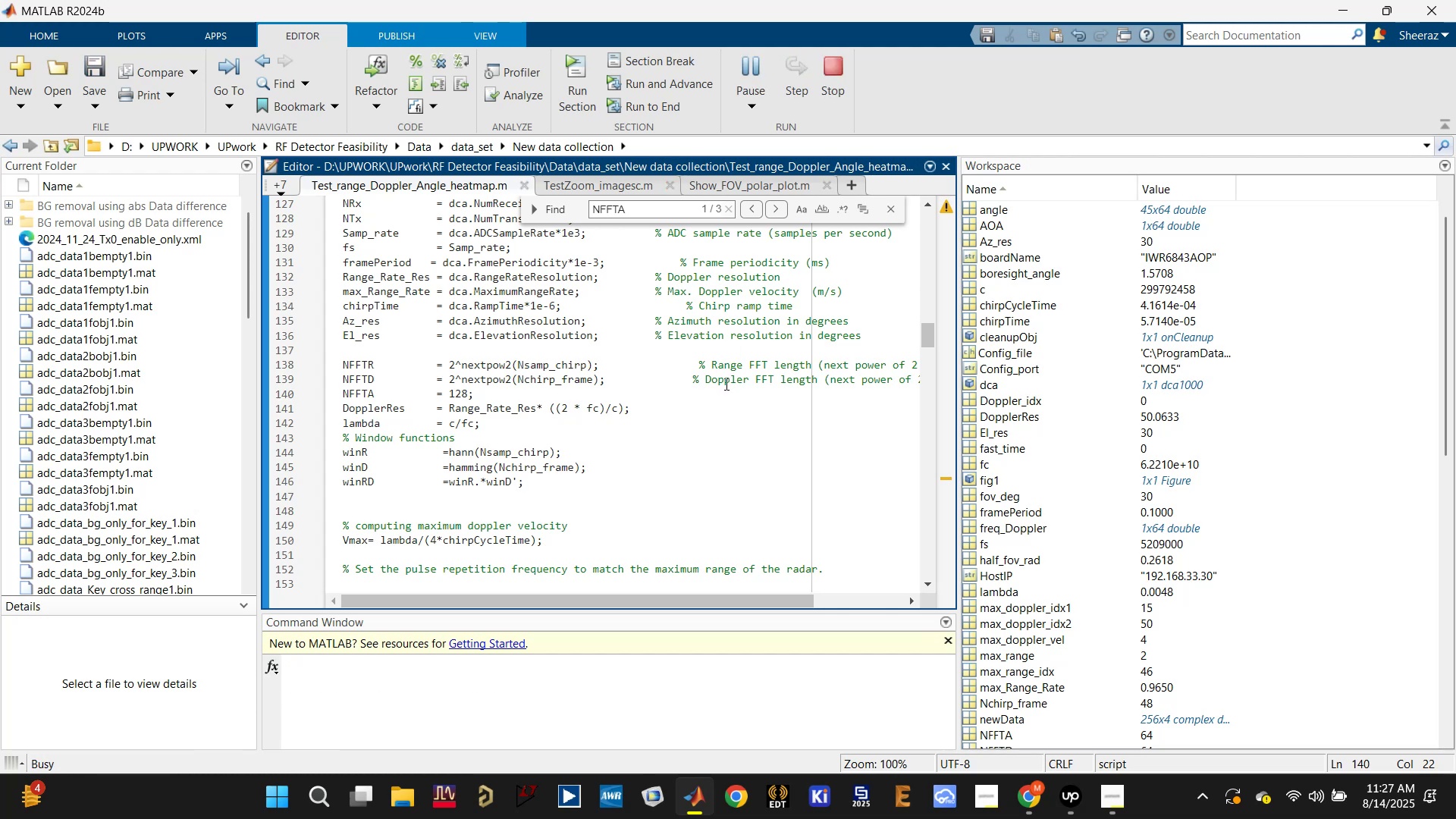 
wait(8.41)
 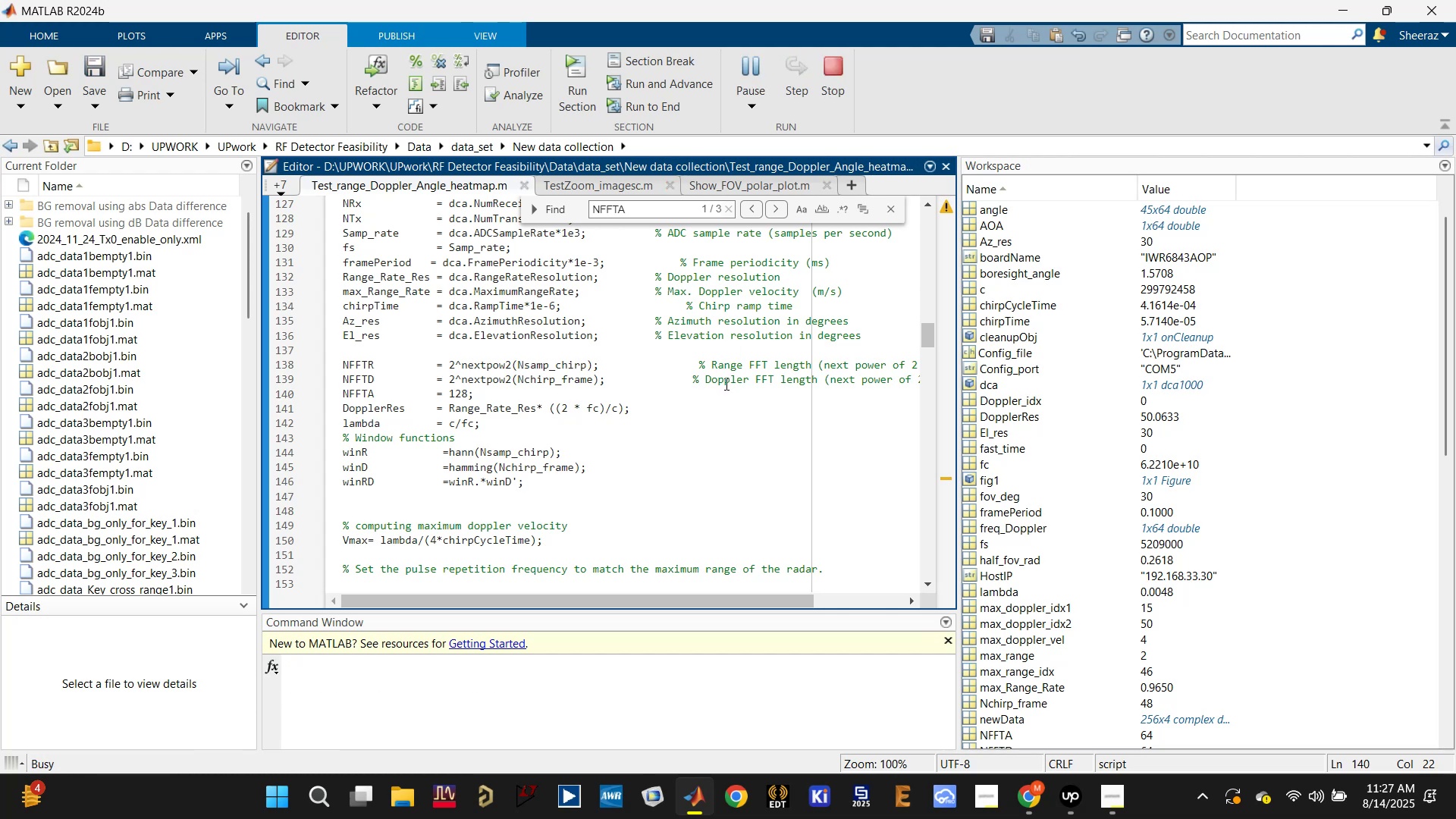 
left_click([1078, 805])
 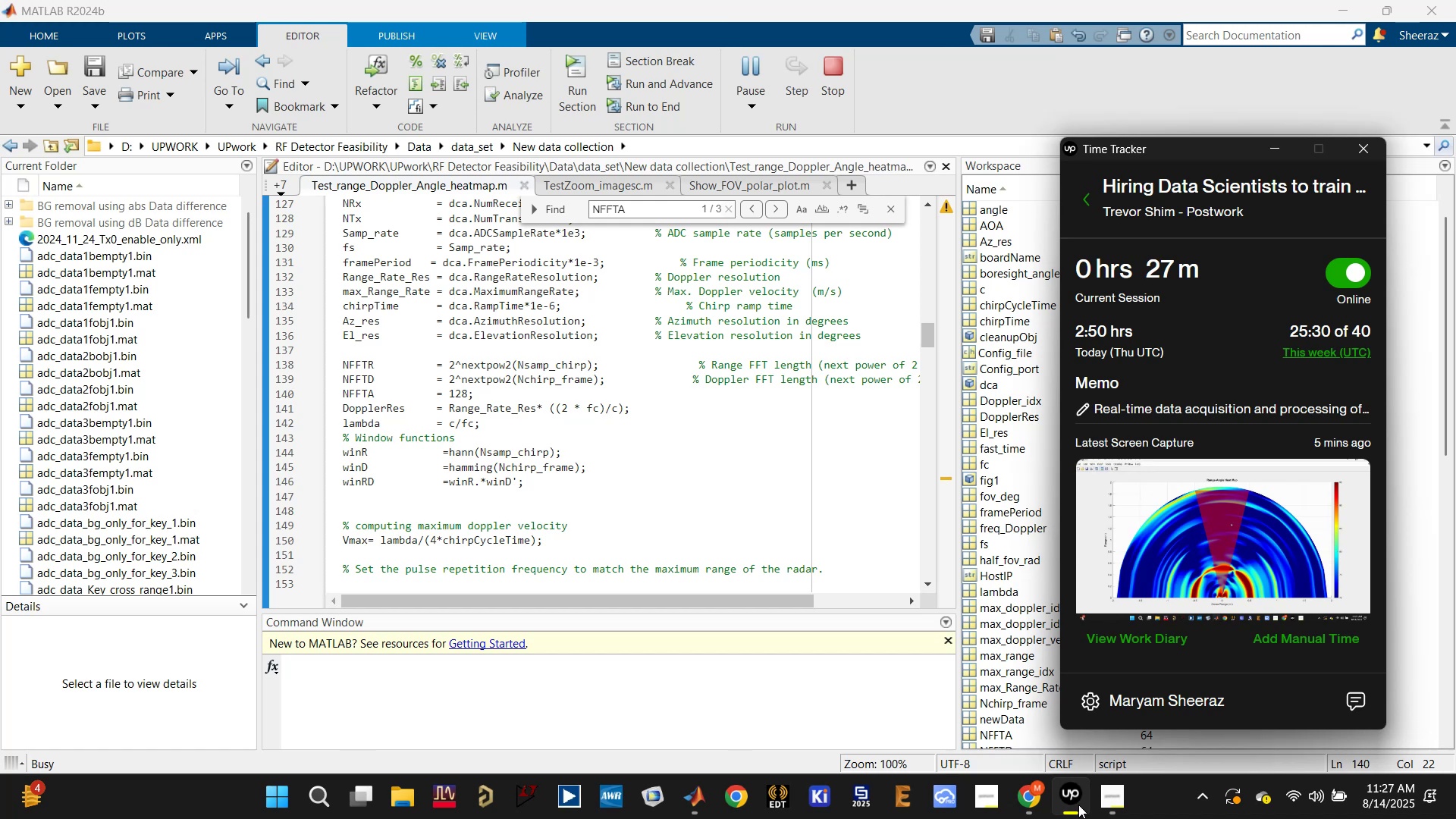 
left_click([1078, 805])
 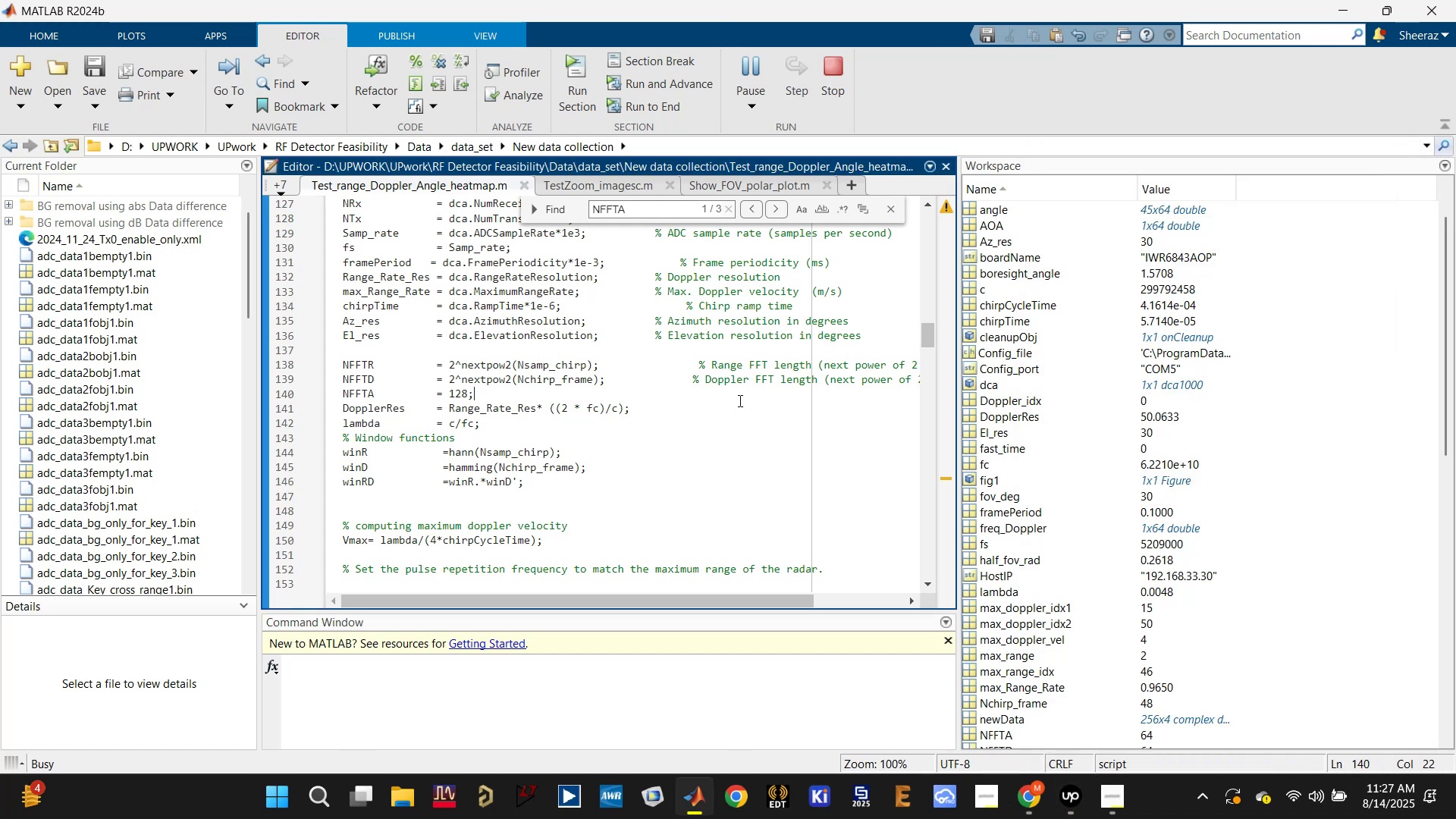 
left_click([726, 447])
 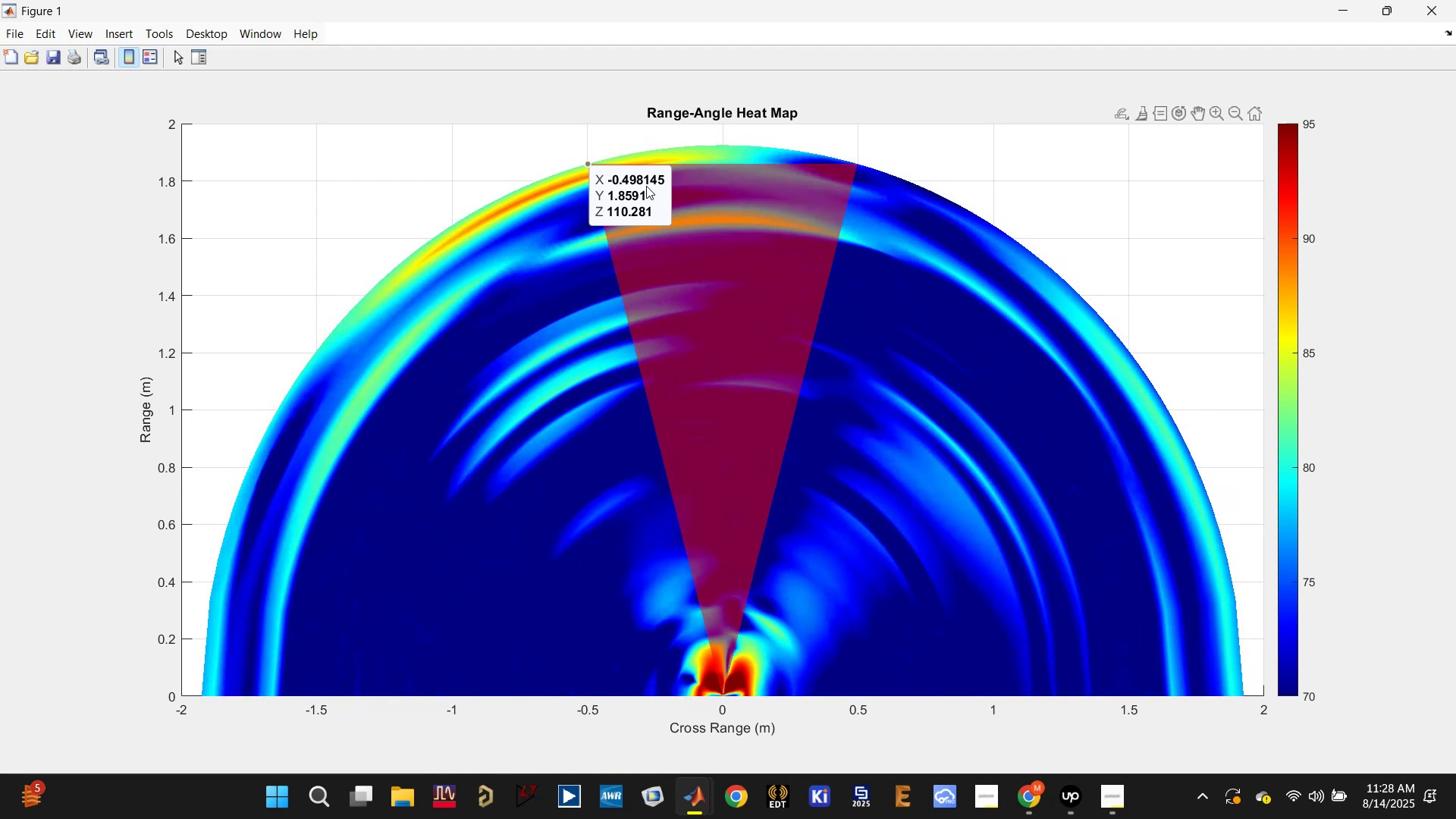 
wait(61.48)
 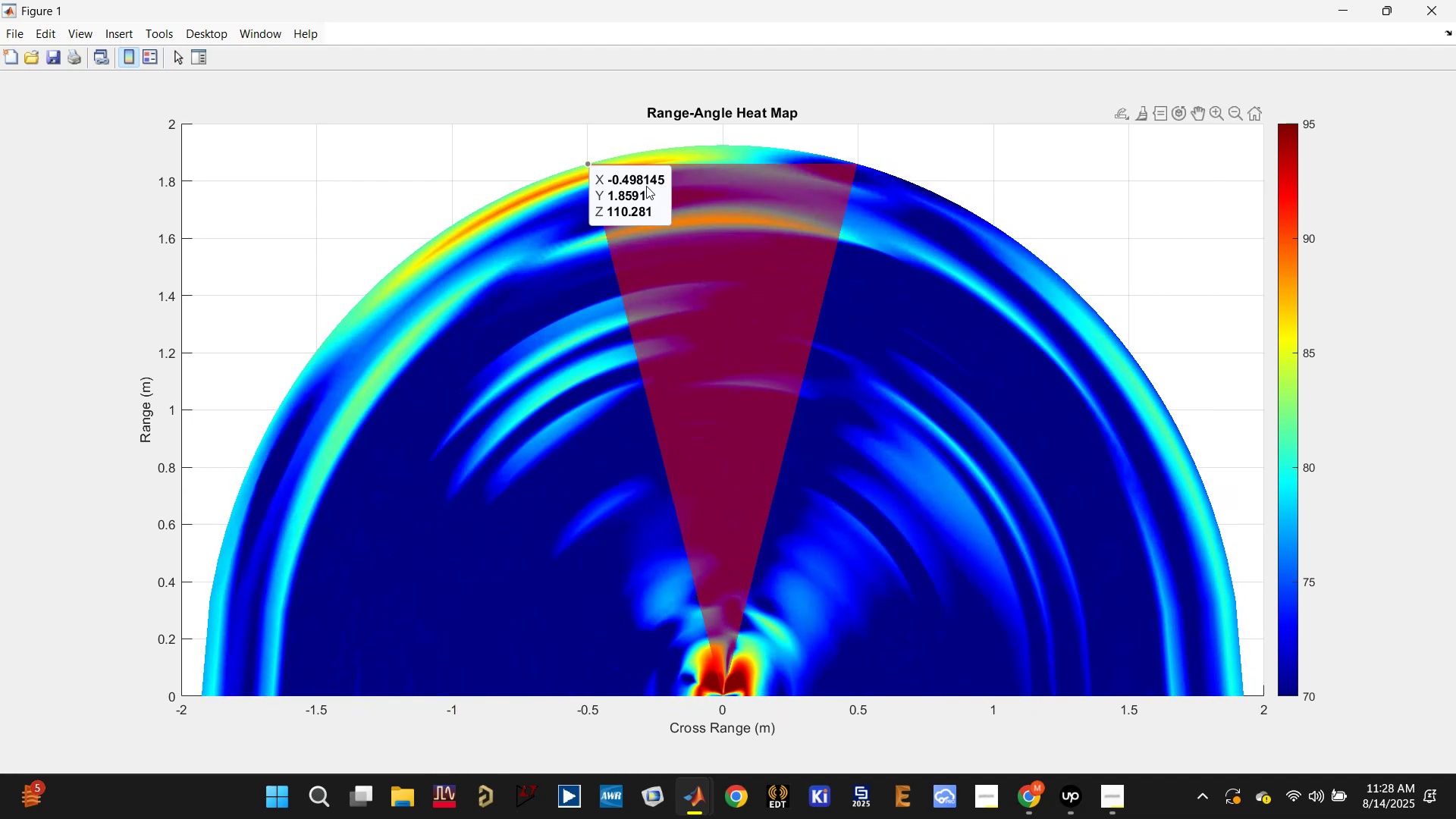 
left_click([1432, 8])
 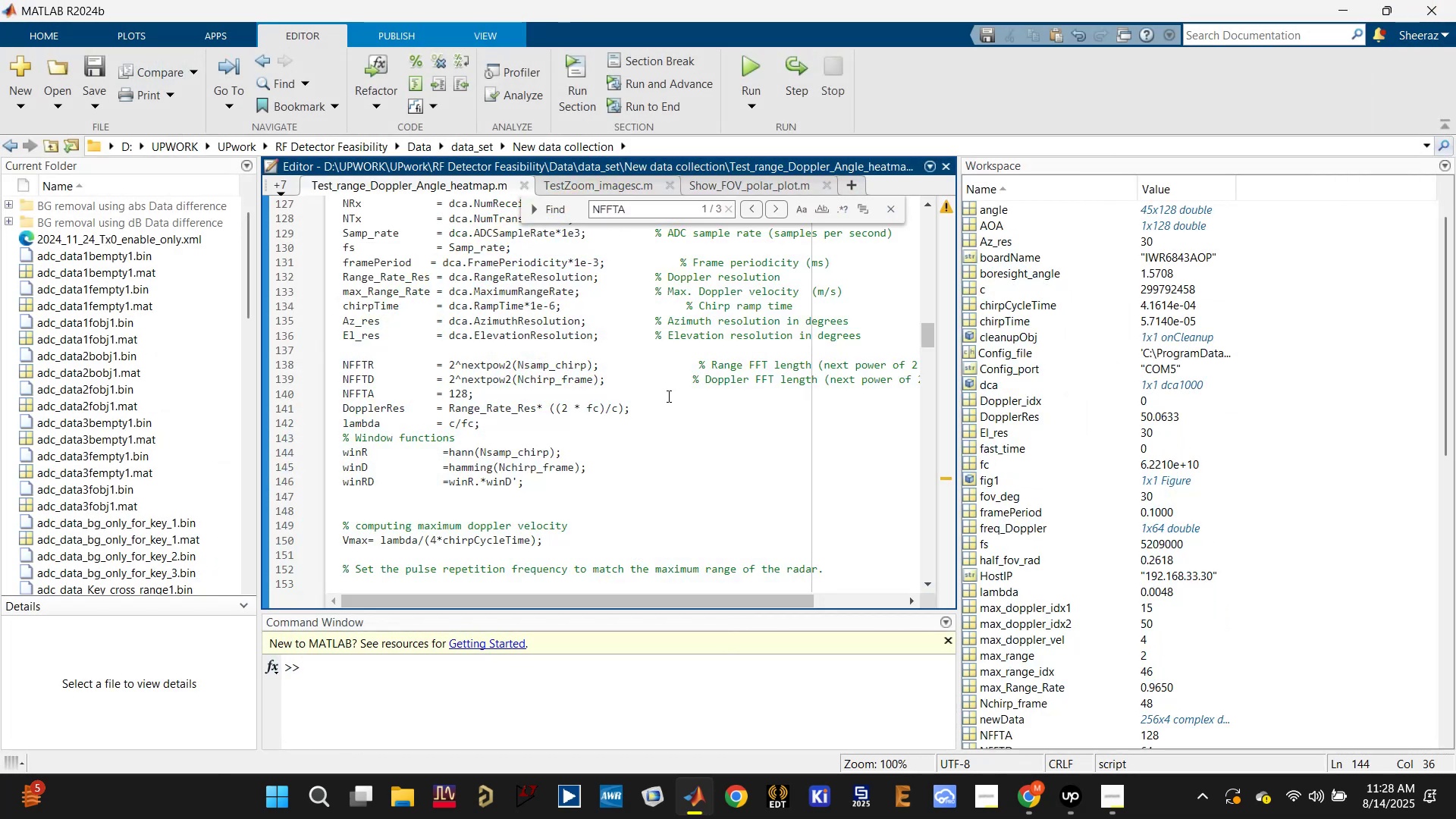 
left_click([654, 436])
 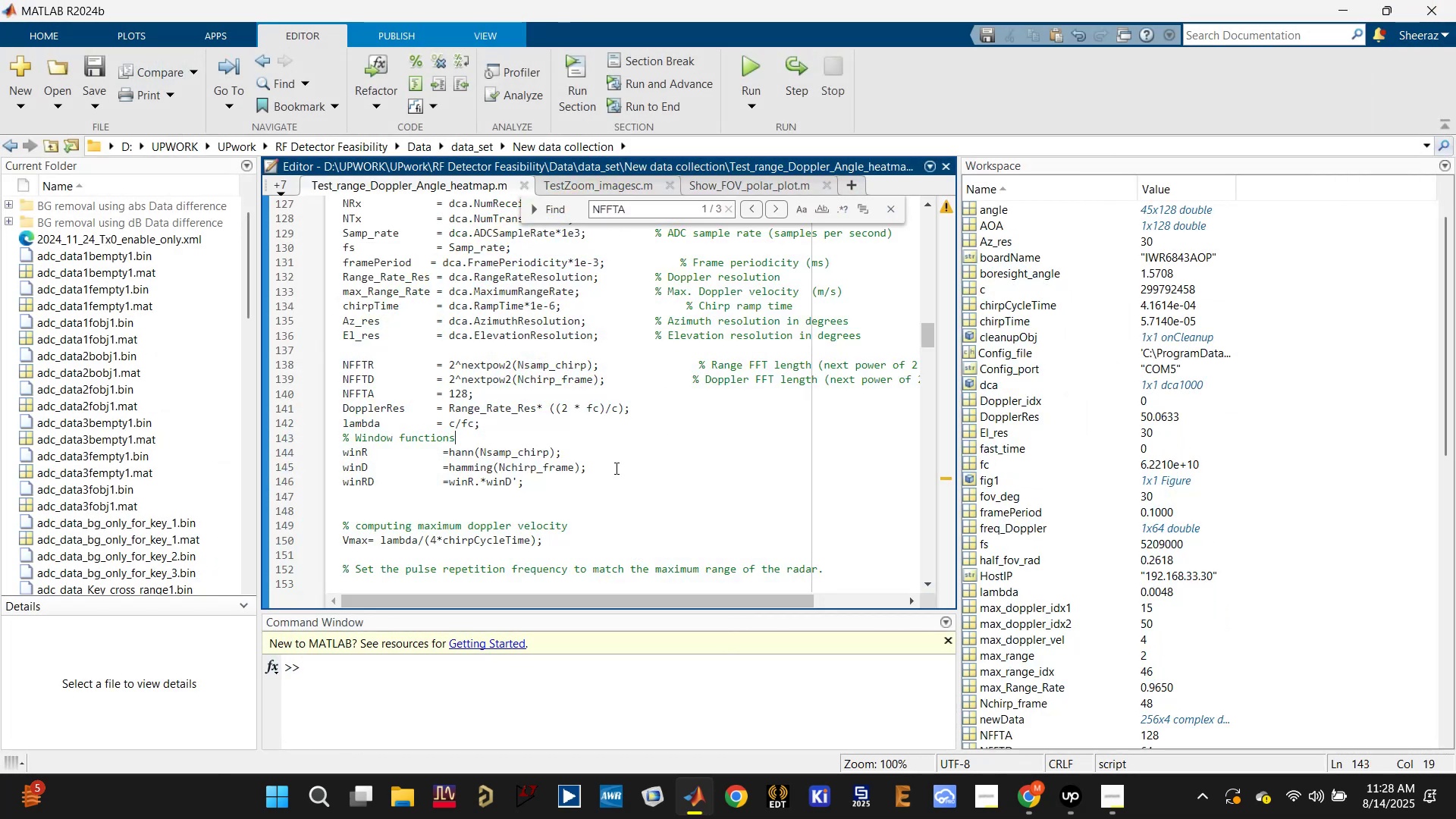 
scroll: coordinate [594, 491], scroll_direction: down, amount: 20.0
 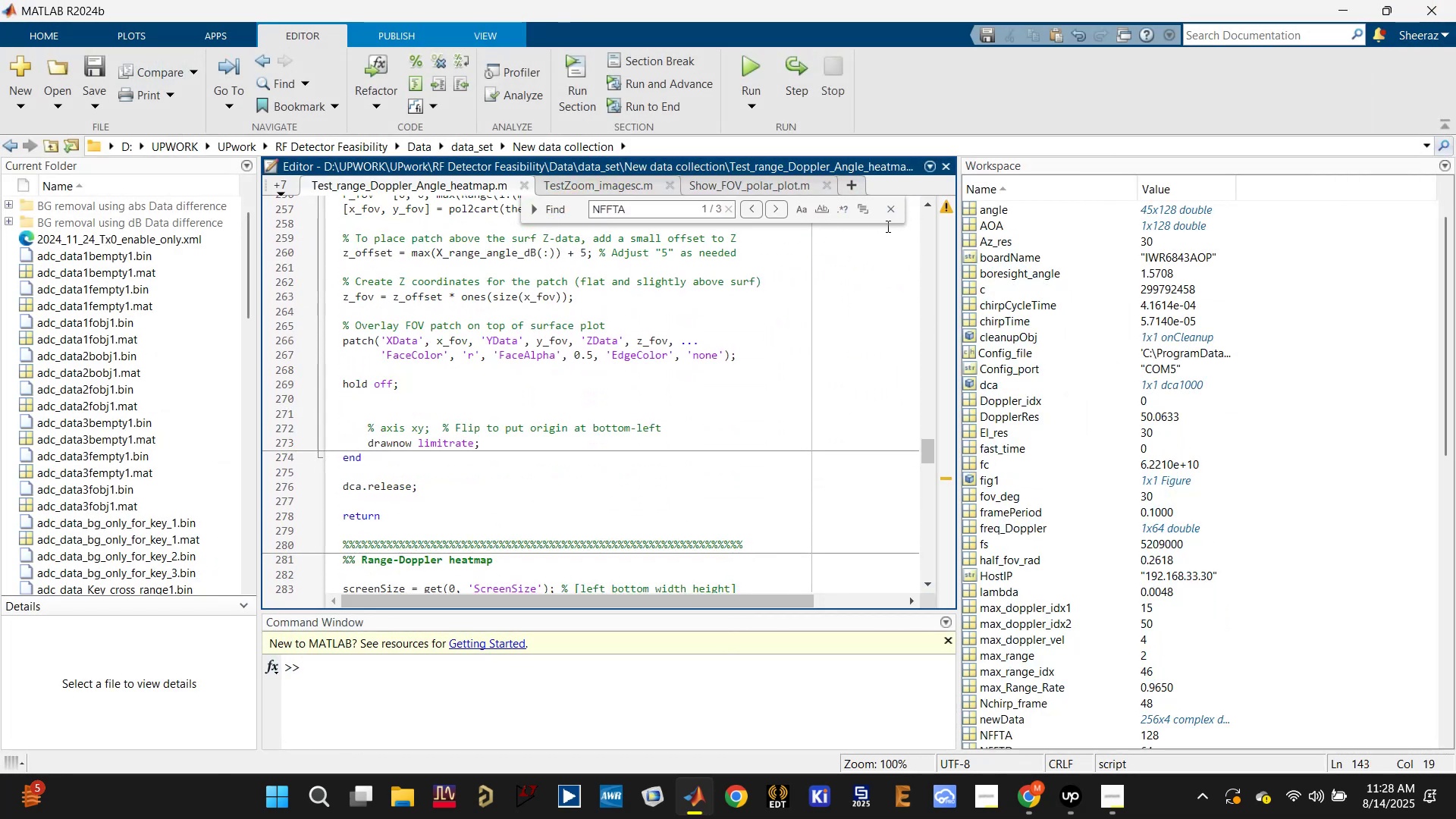 
left_click([893, 210])
 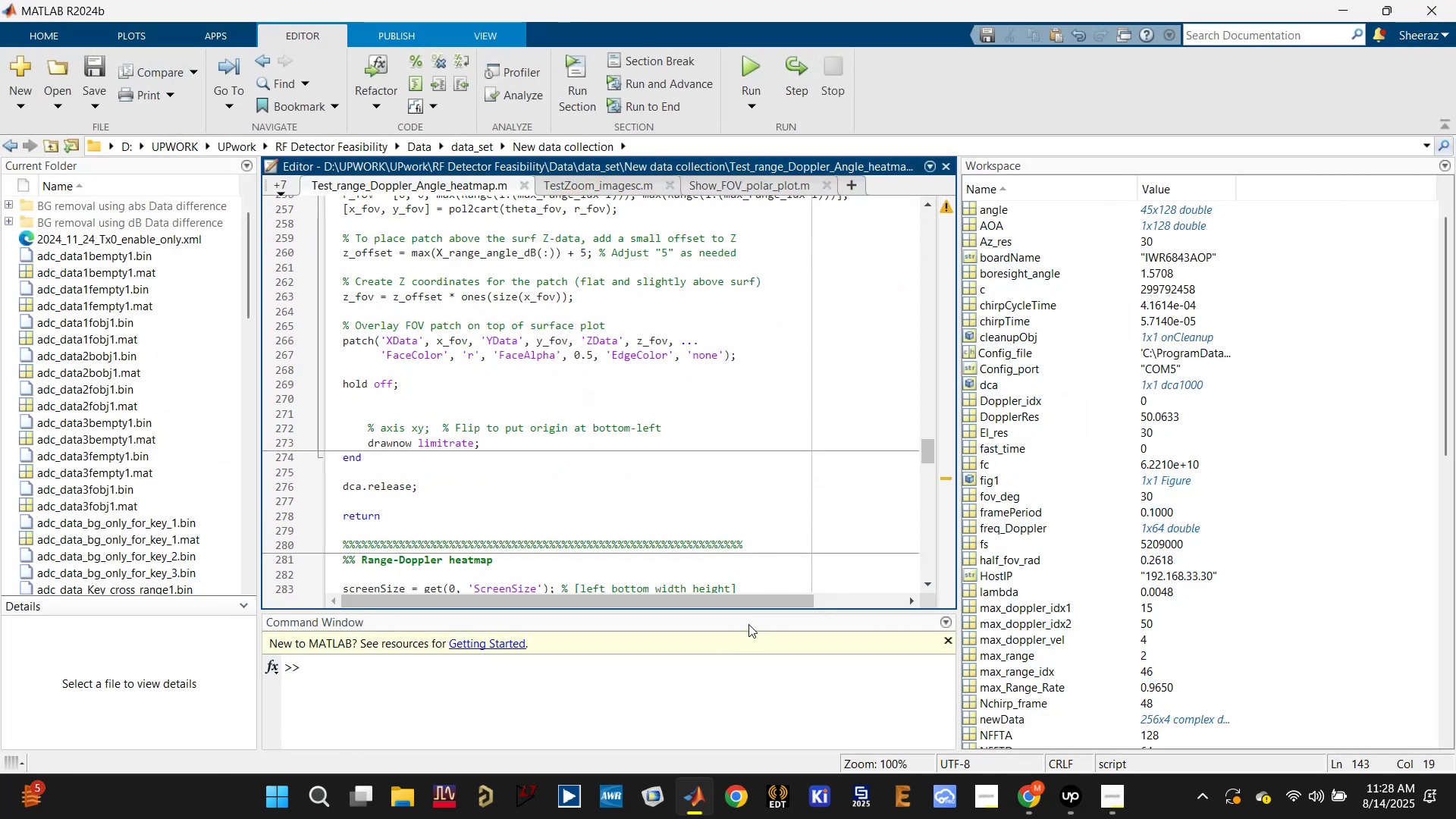 
scroll: coordinate [733, 476], scroll_direction: down, amount: 2.0
 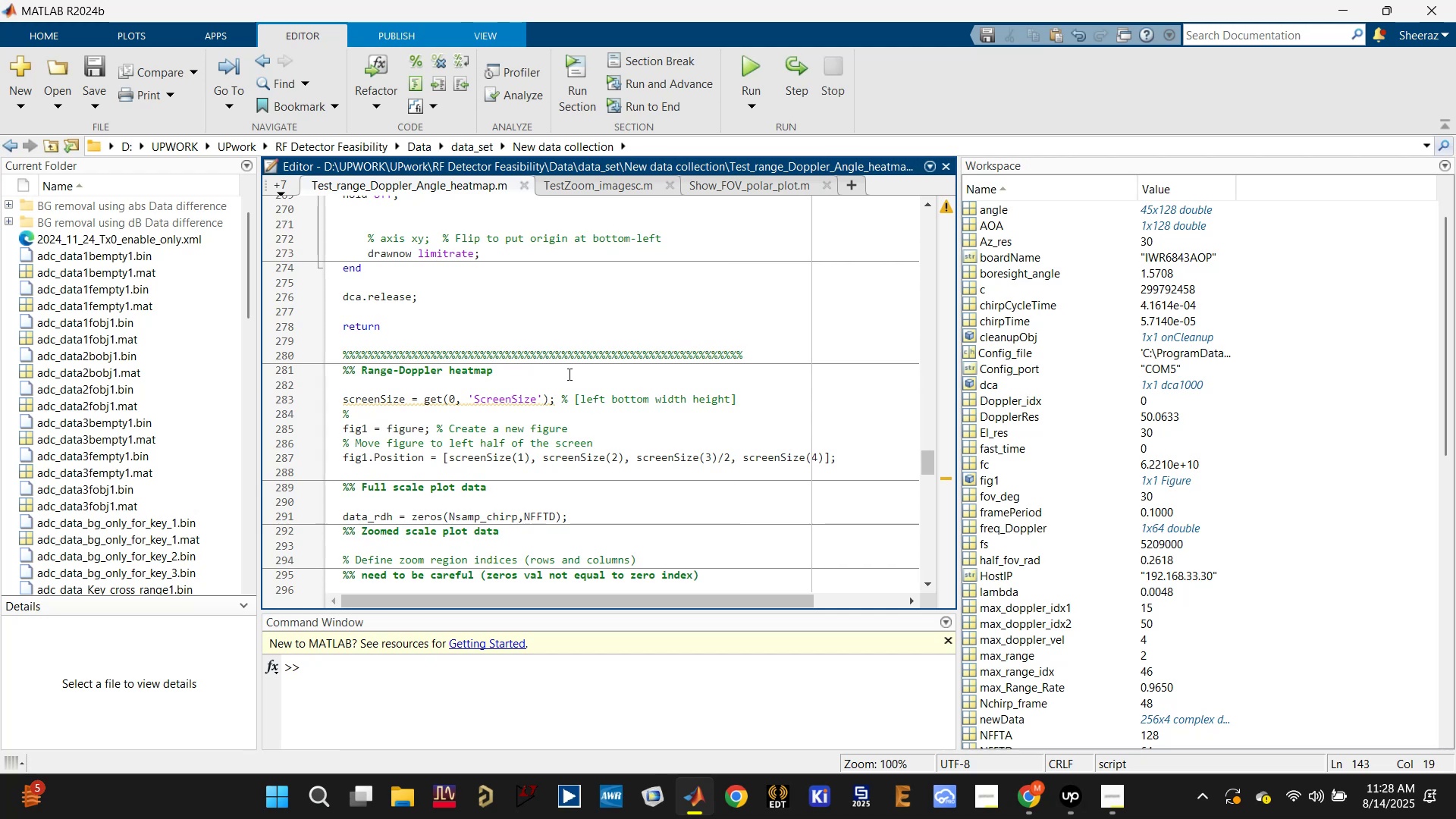 
double_click([491, 326])
 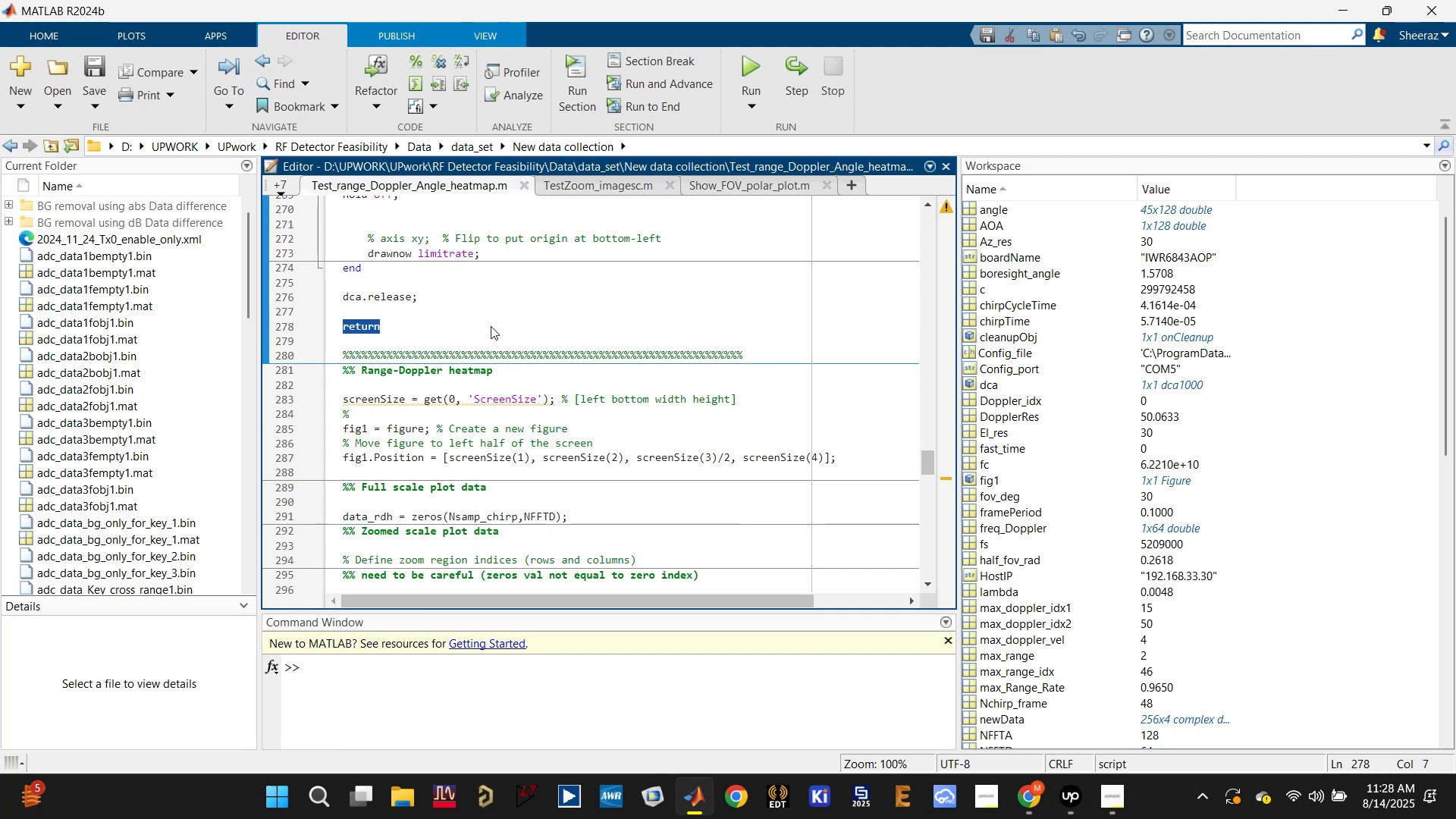 
left_click([491, 326])
 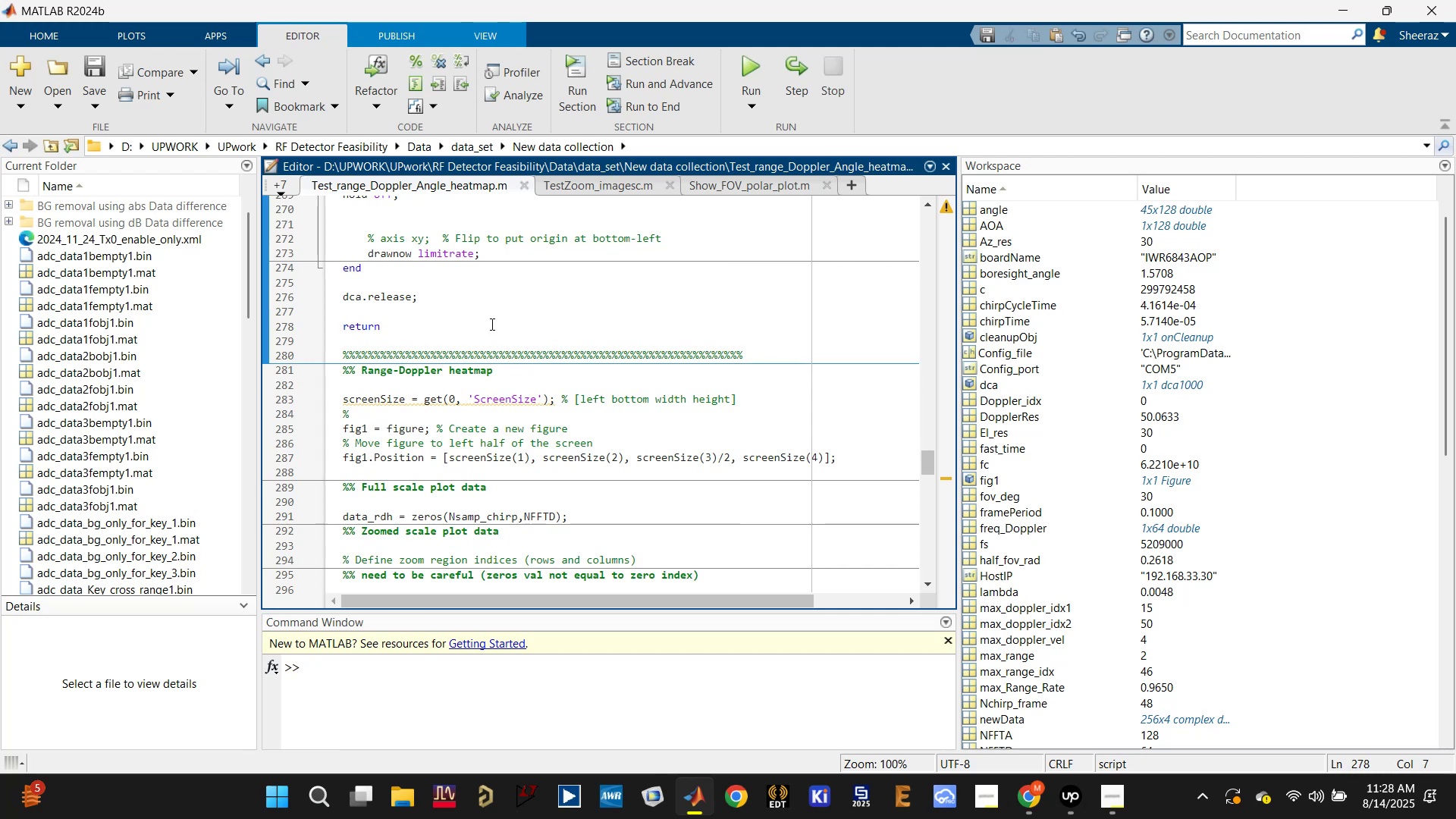 
scroll: coordinate [491, 324], scroll_direction: up, amount: 1.0
 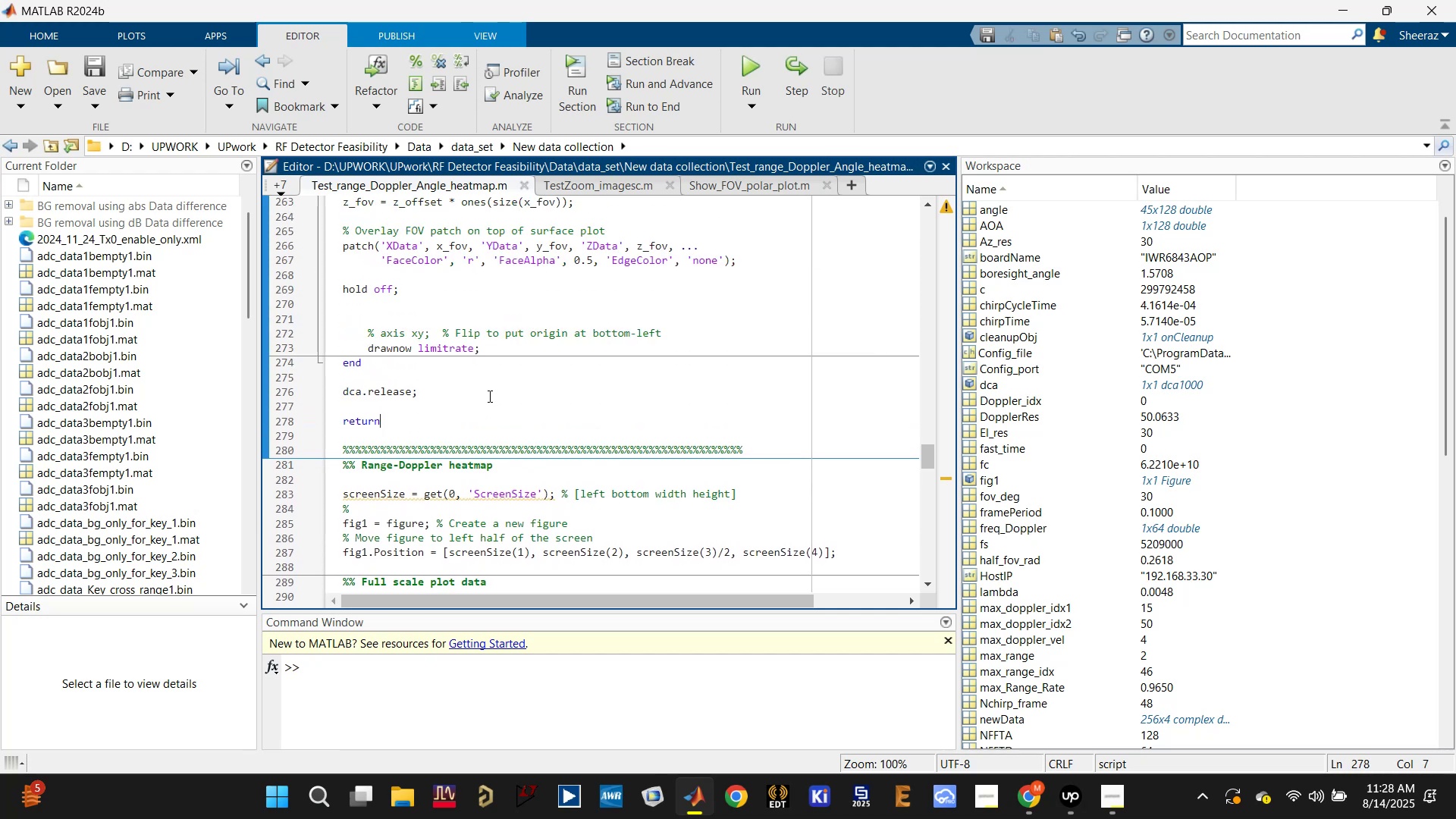 
scroll: coordinate [488, 396], scroll_direction: down, amount: 2.0
 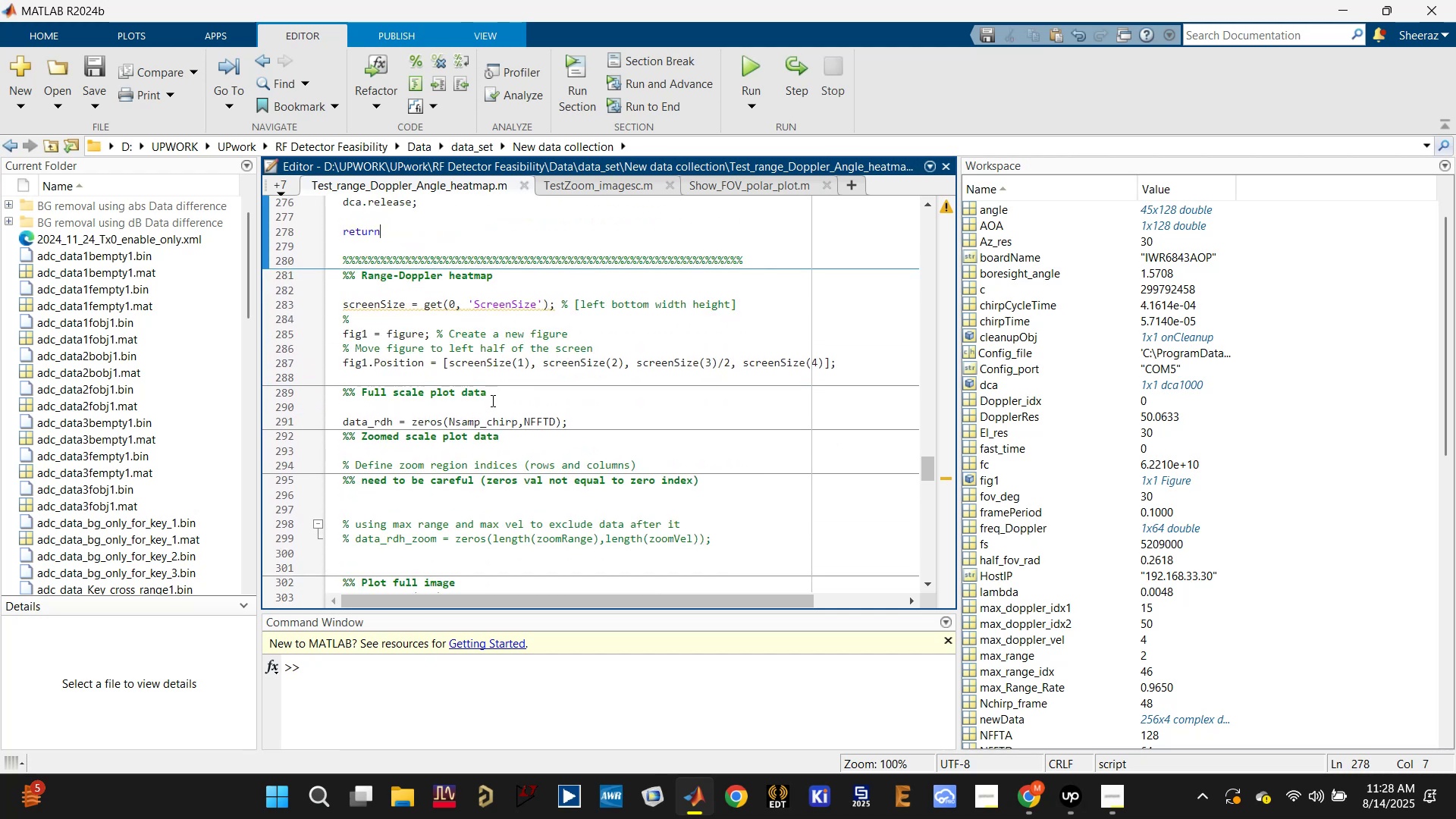 
scroll: coordinate [491, 400], scroll_direction: up, amount: 5.0
 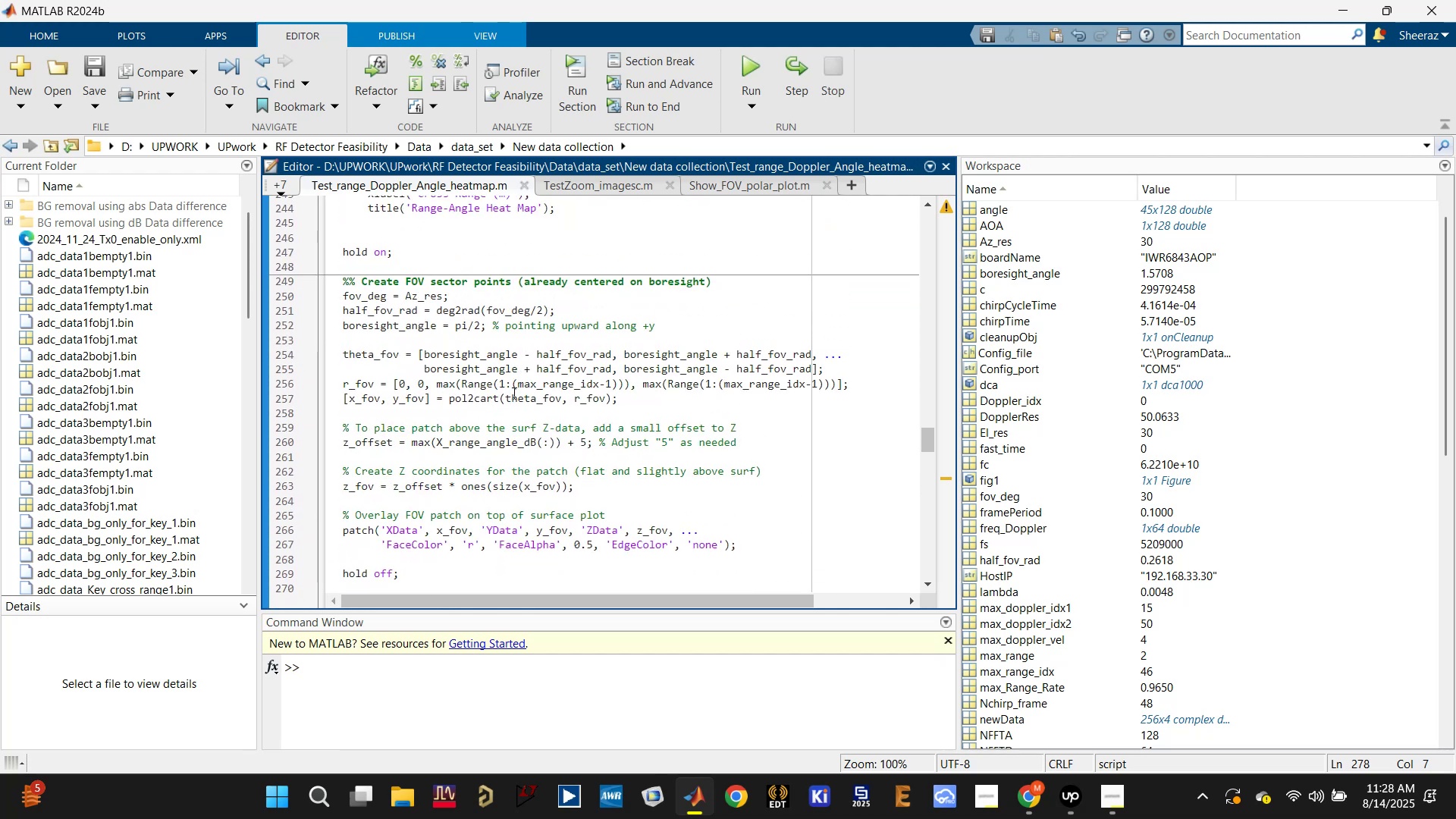 
wait(7.06)
 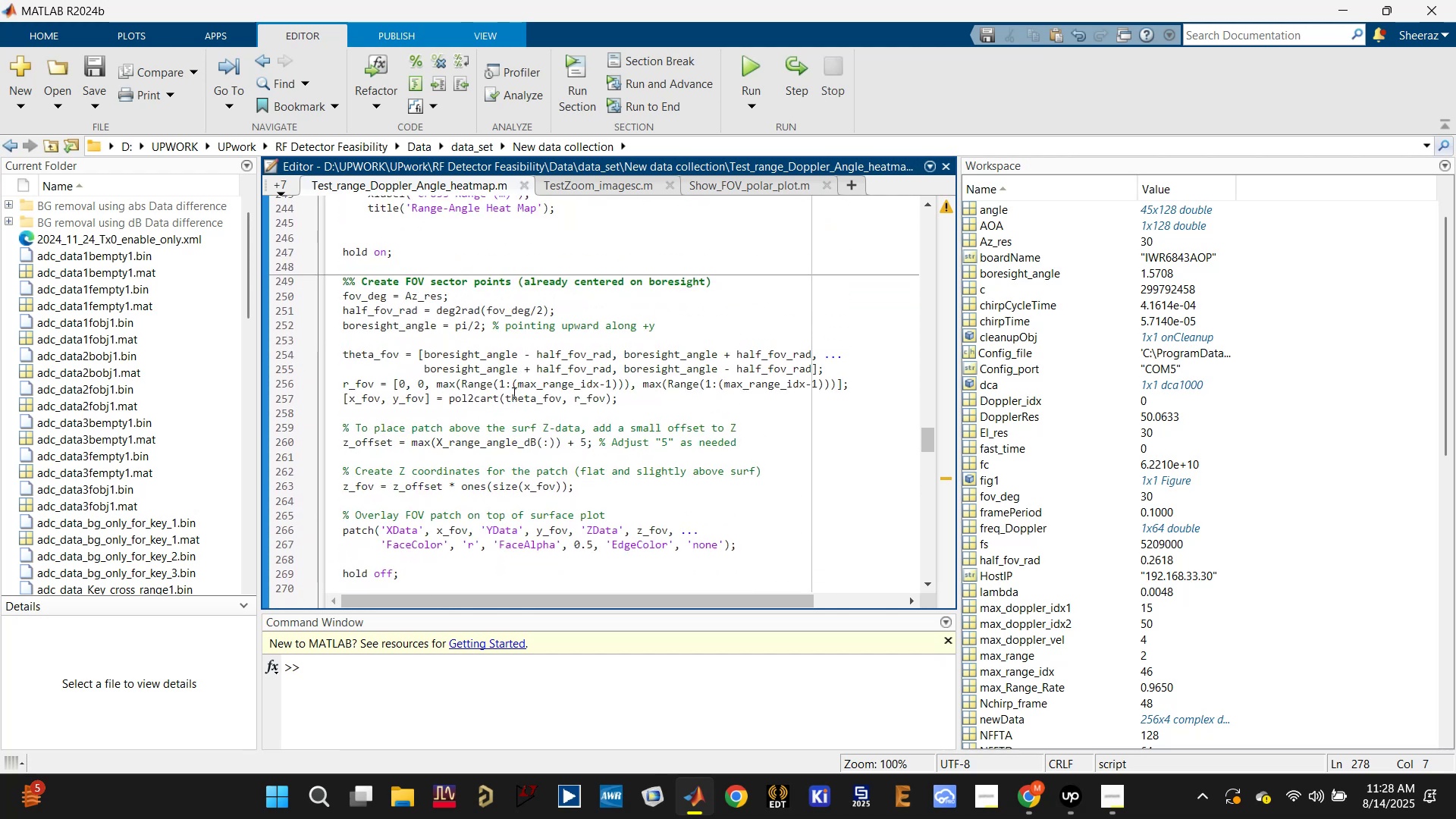 
left_click([633, 479])
 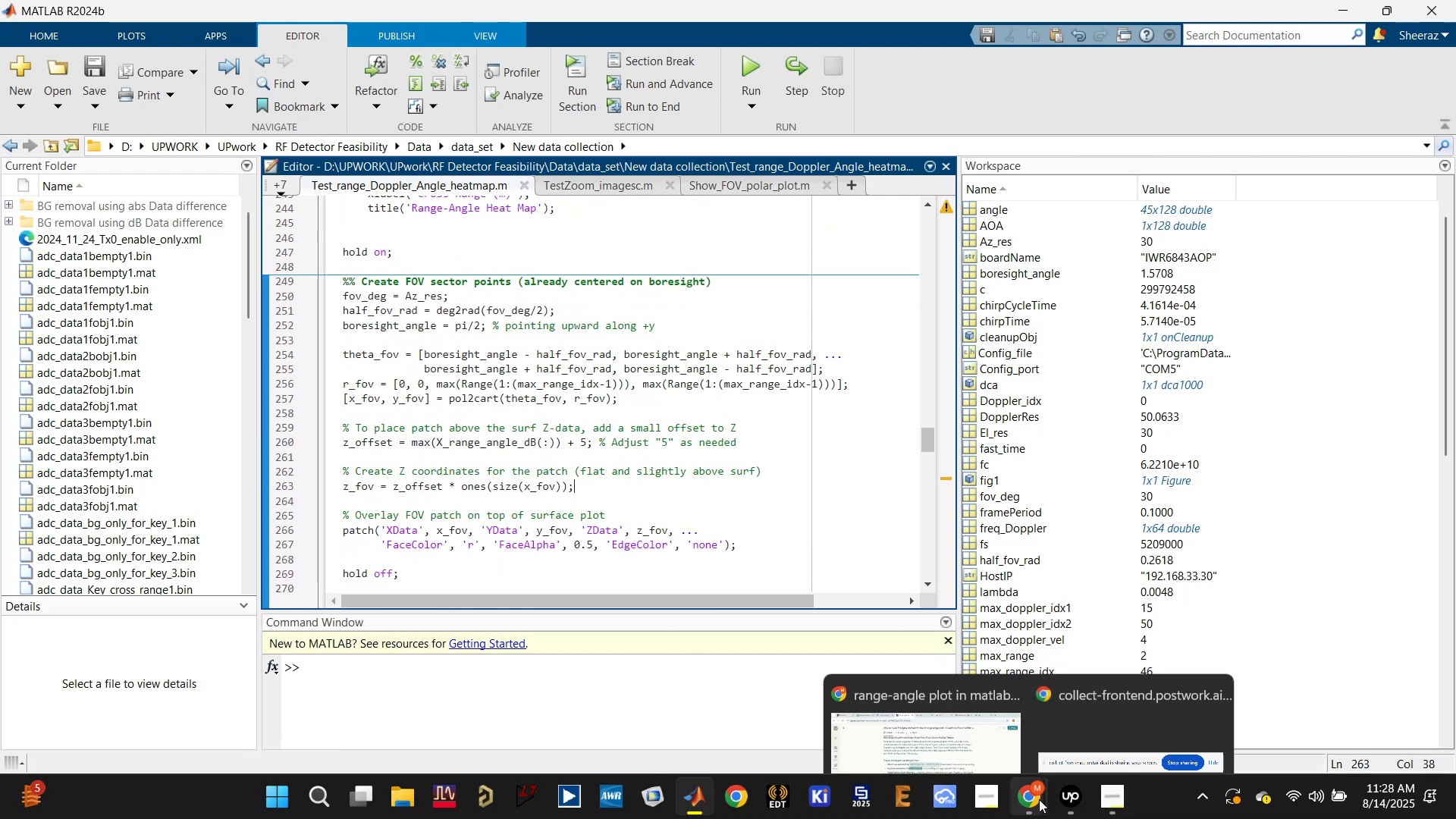 
left_click([900, 673])
 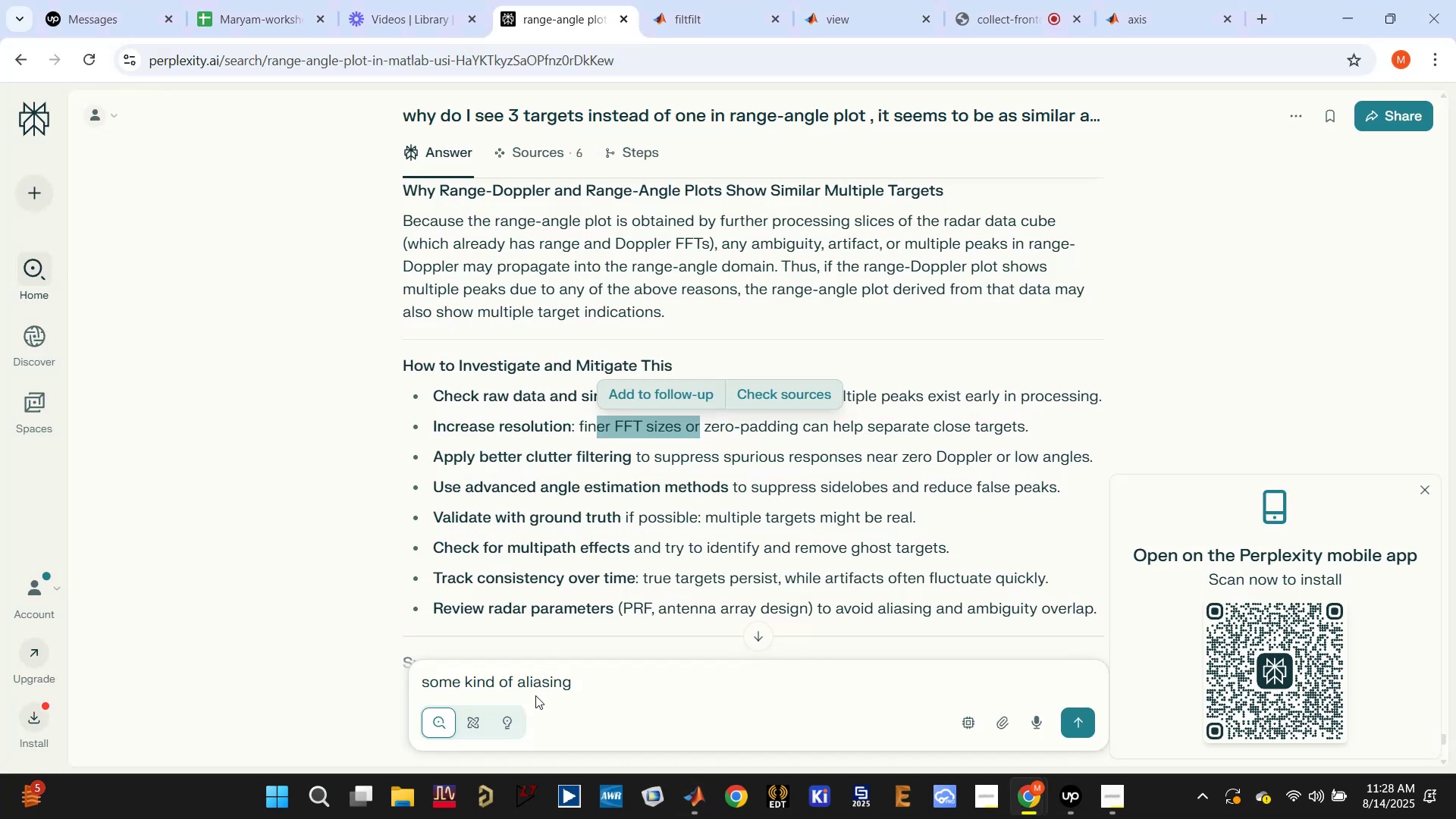 
double_click([543, 683])
 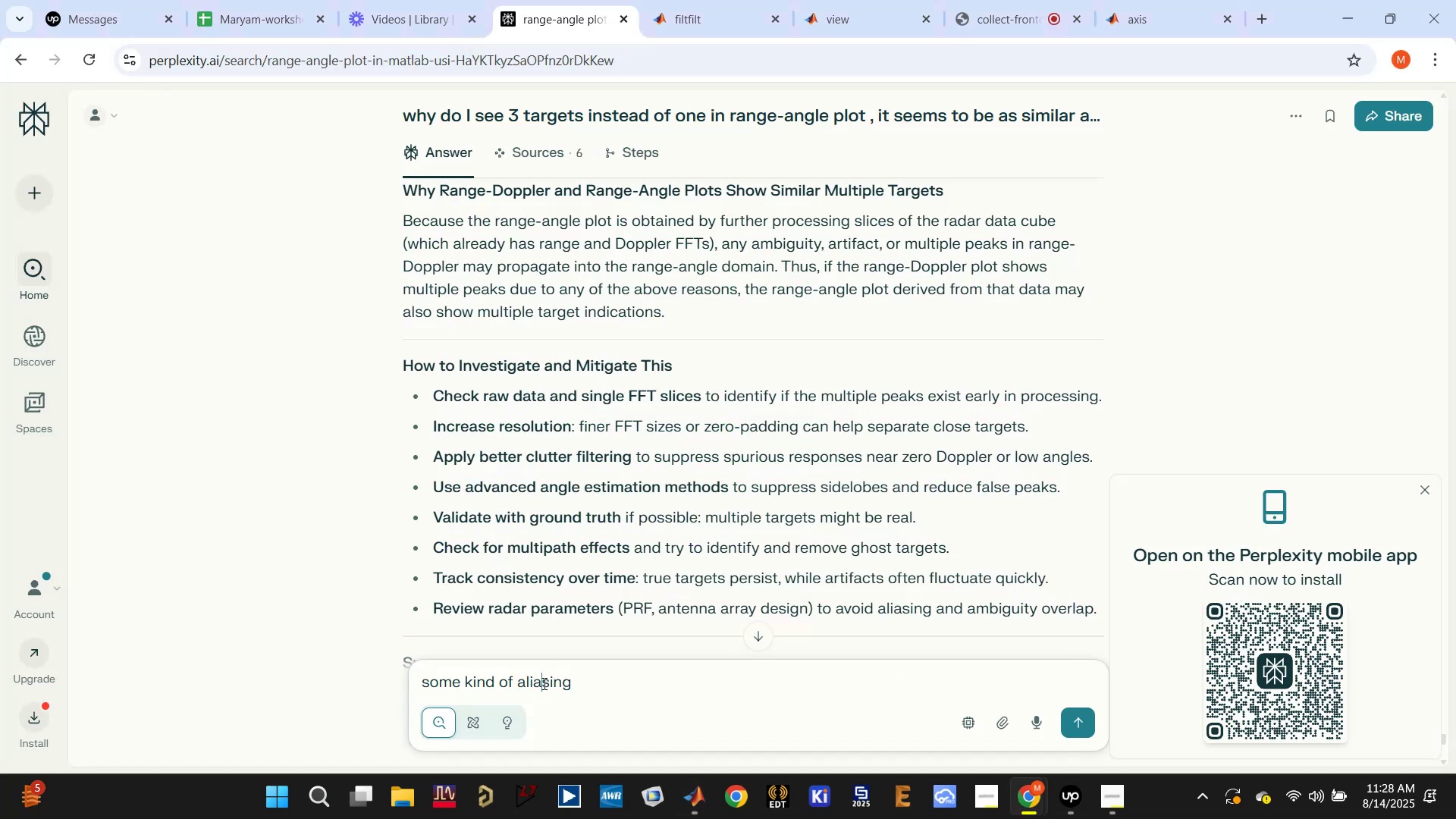 
triple_click([543, 683])
 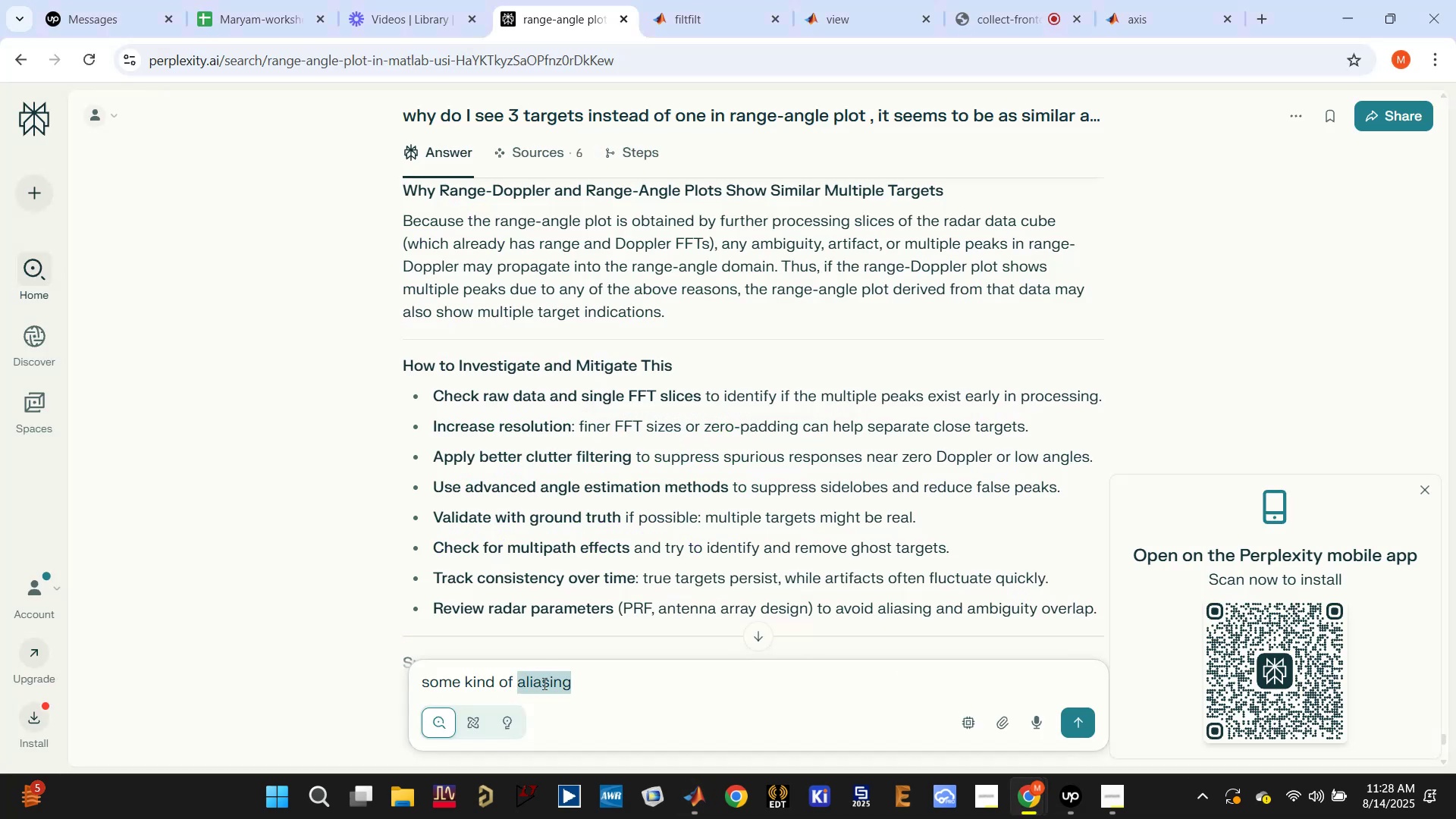 
triple_click([543, 683])
 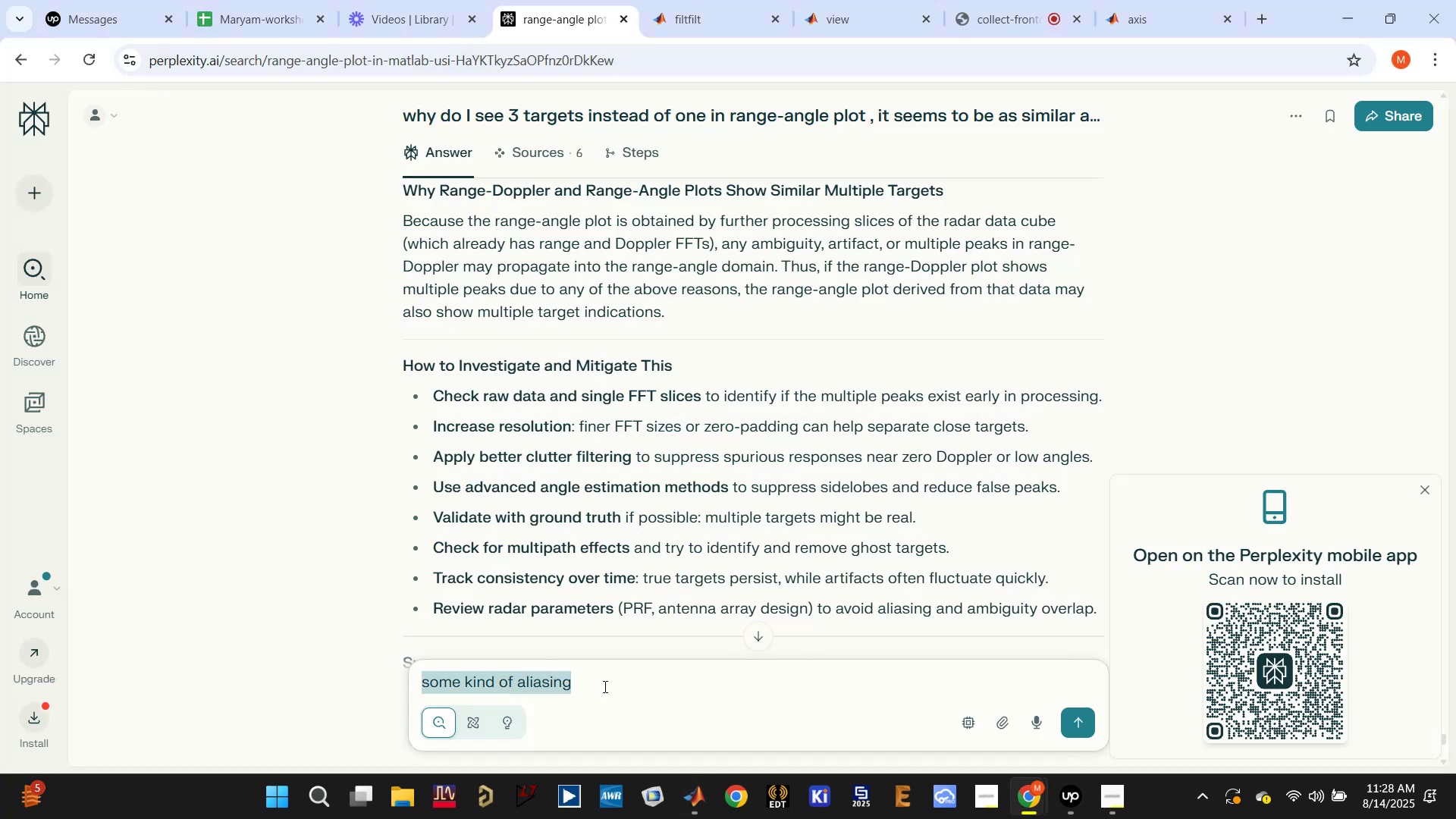 
triple_click([605, 685])
 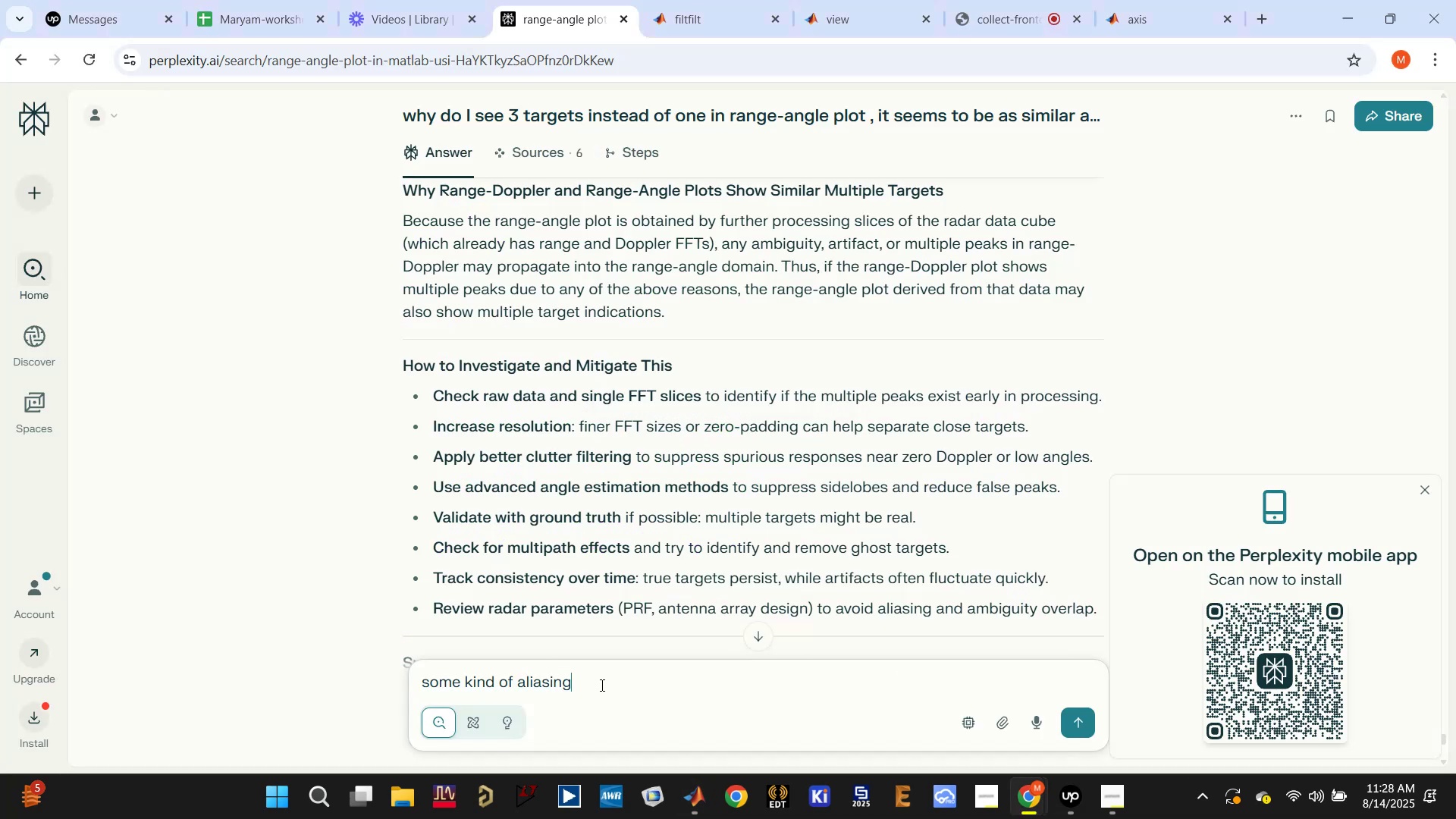 
triple_click([601, 685])
 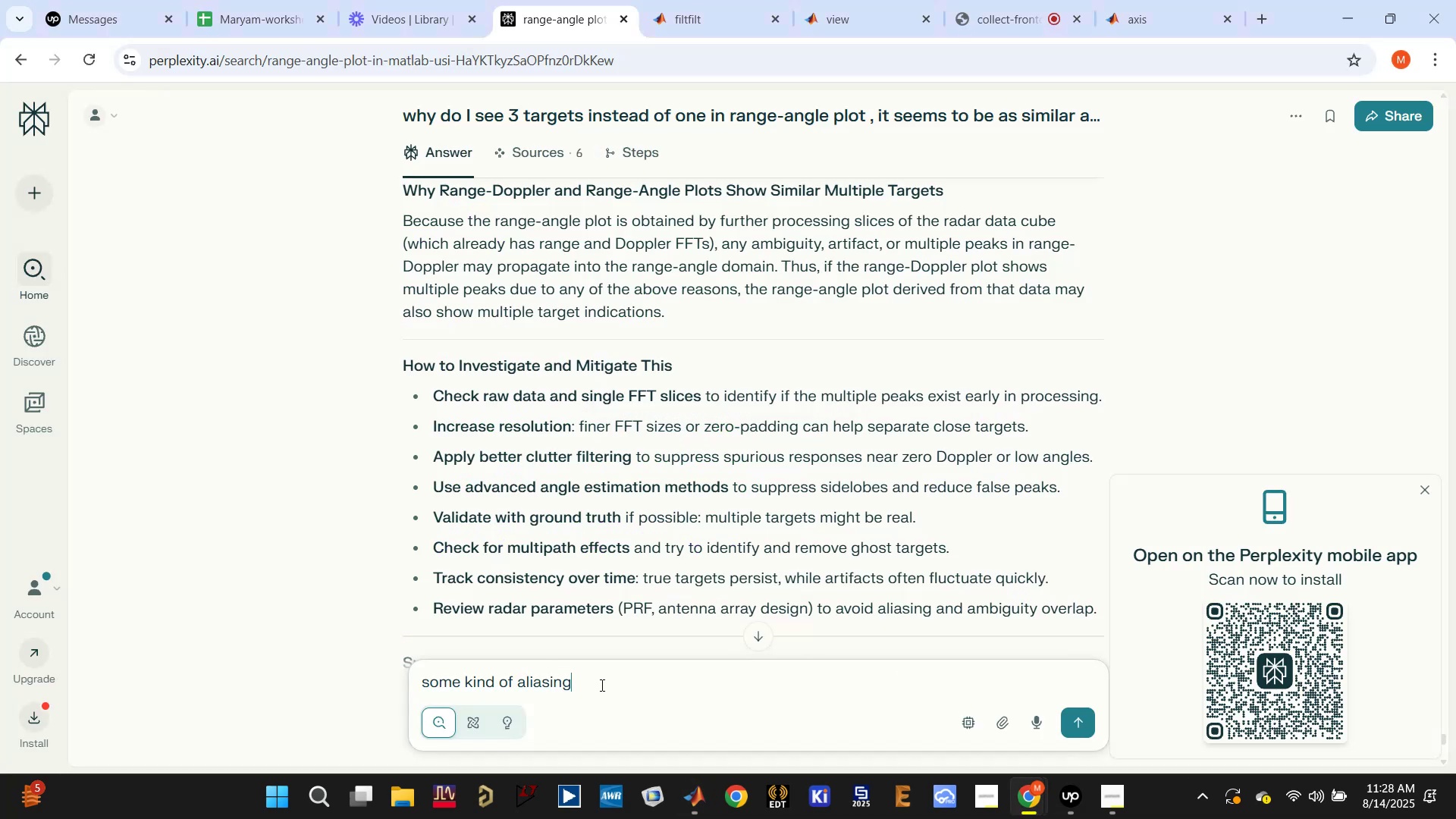 
triple_click([601, 685])
 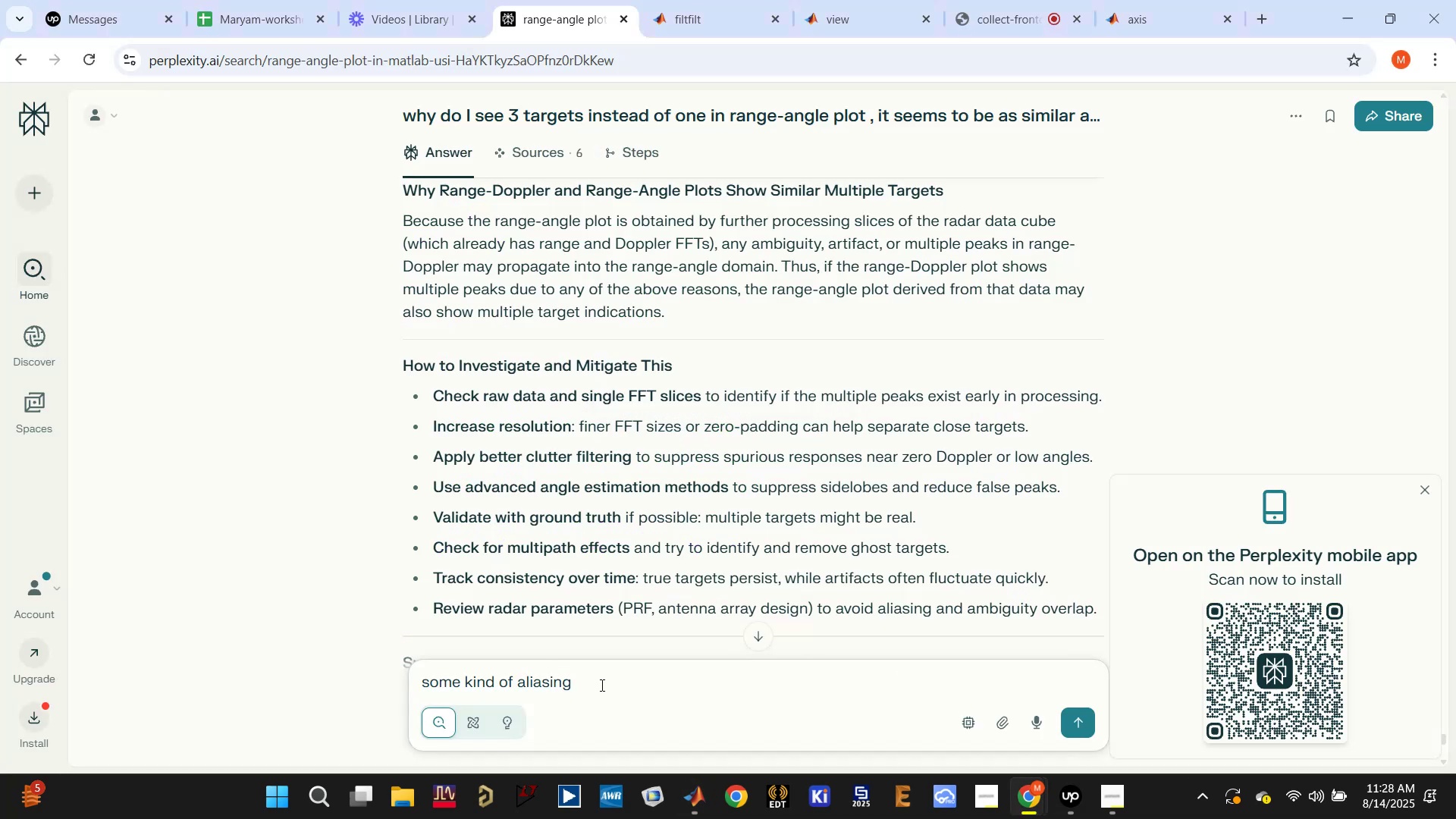 
triple_click([601, 685])
 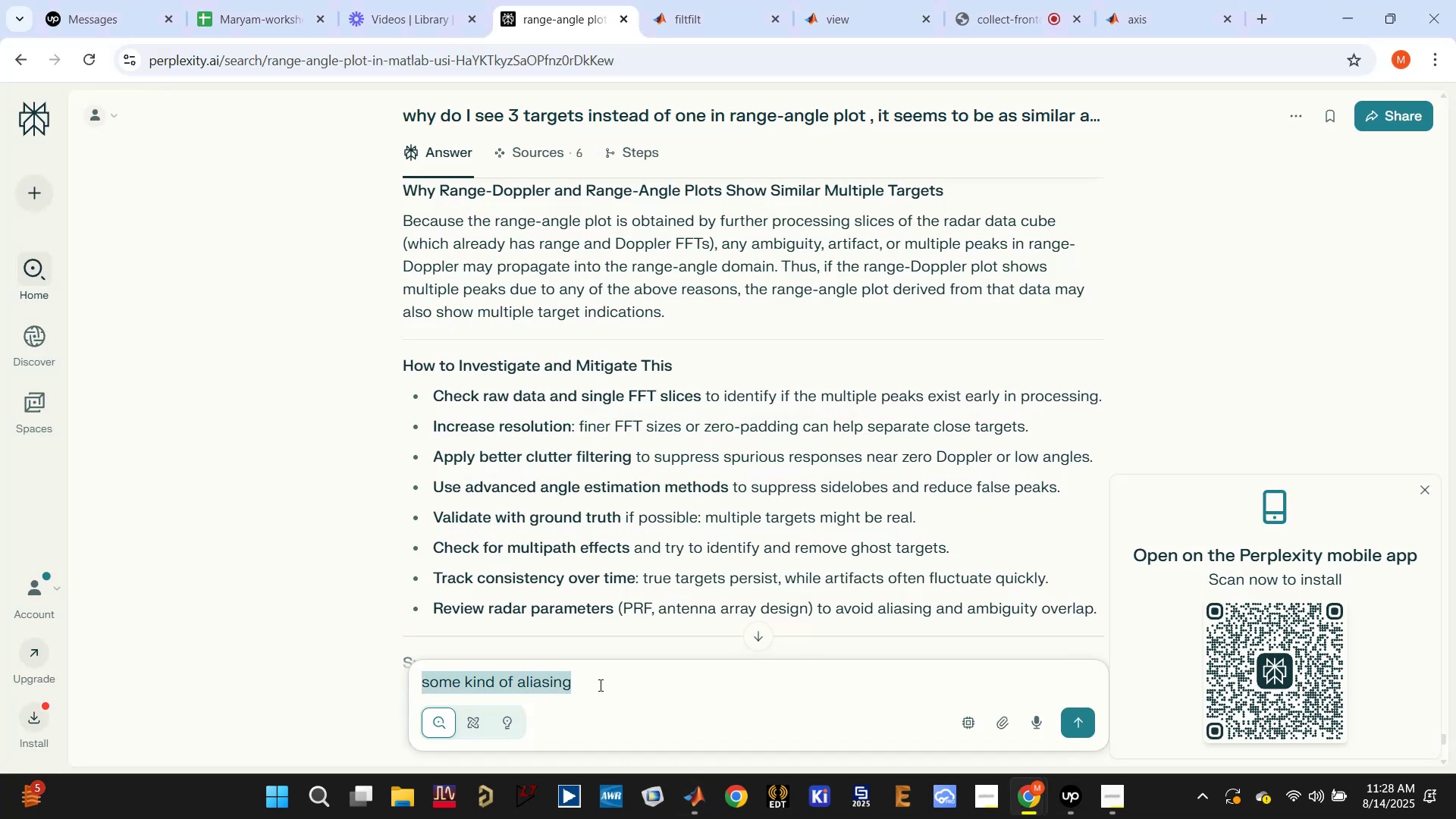 
type(some kind of aliasing is present )
 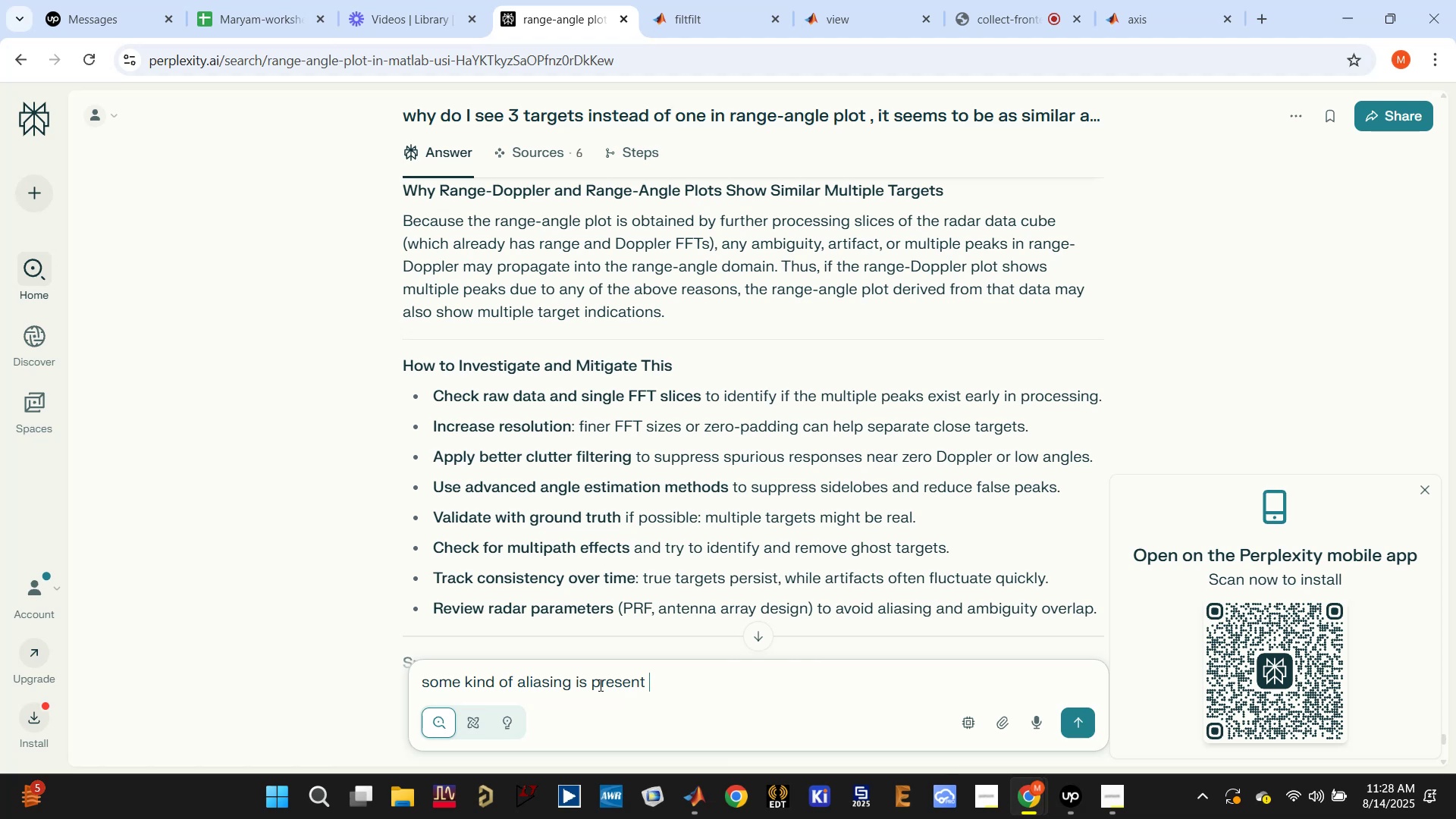 
key(Enter)
 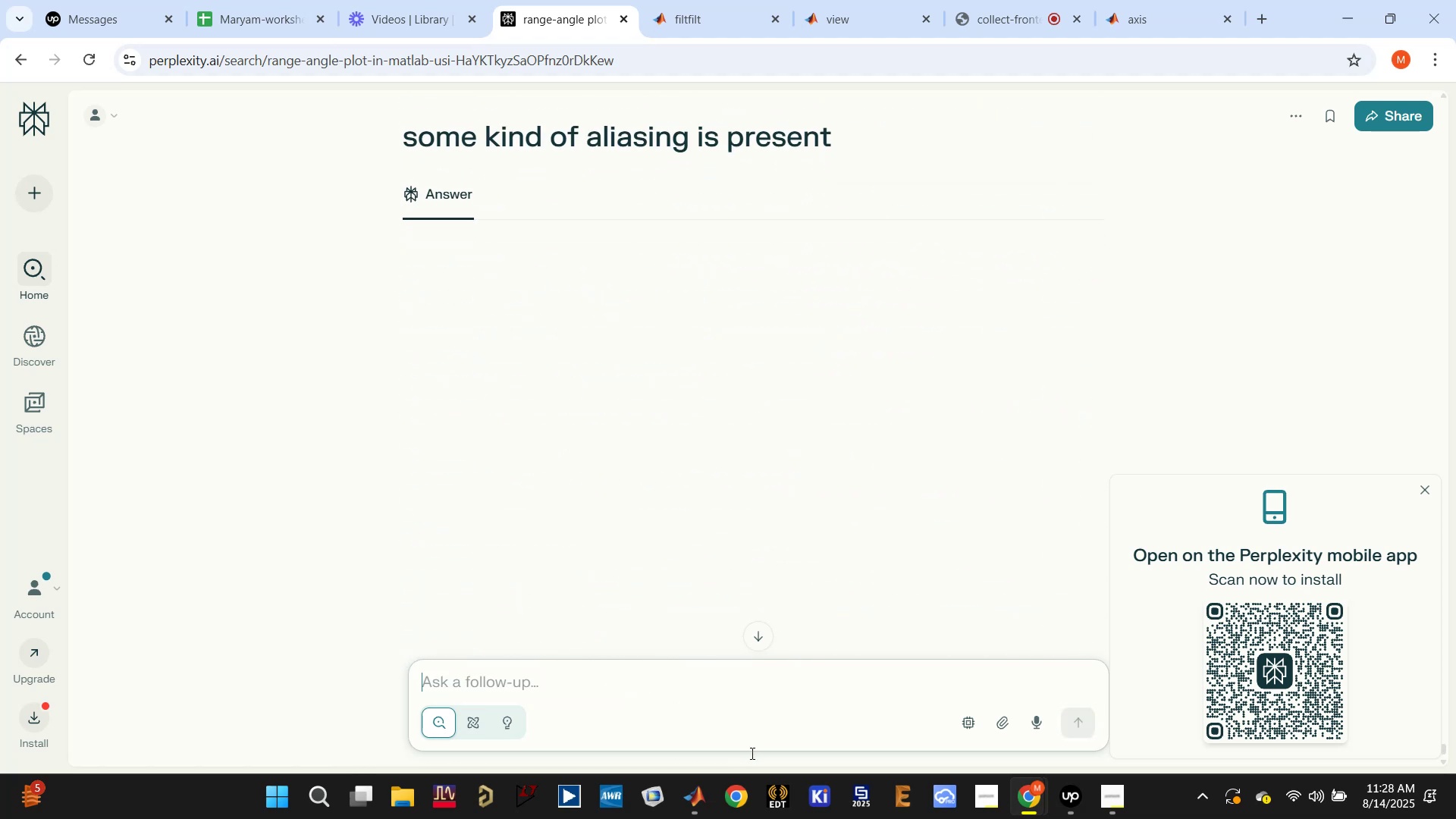 
left_click([689, 804])
 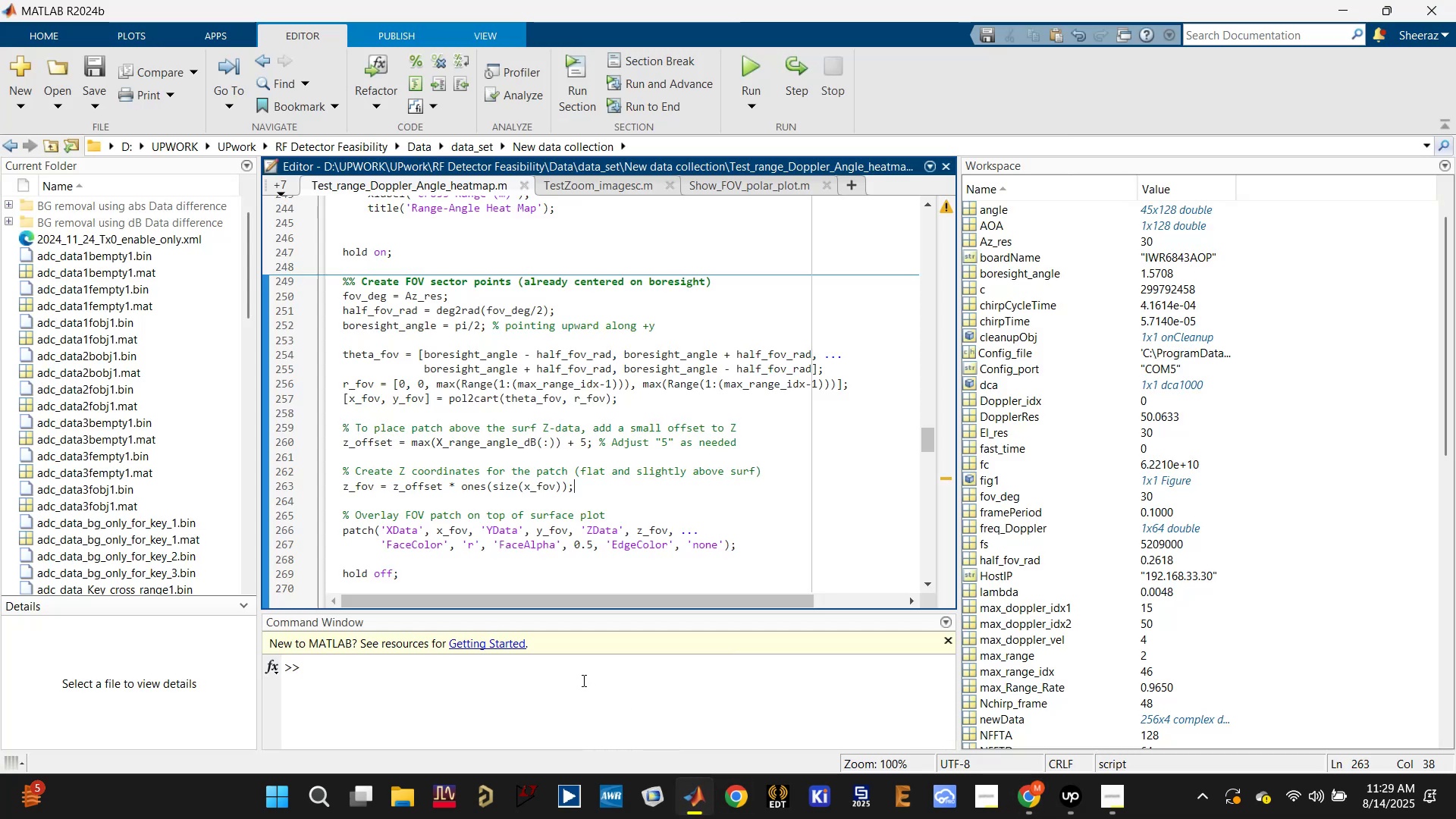 
left_click([454, 475])
 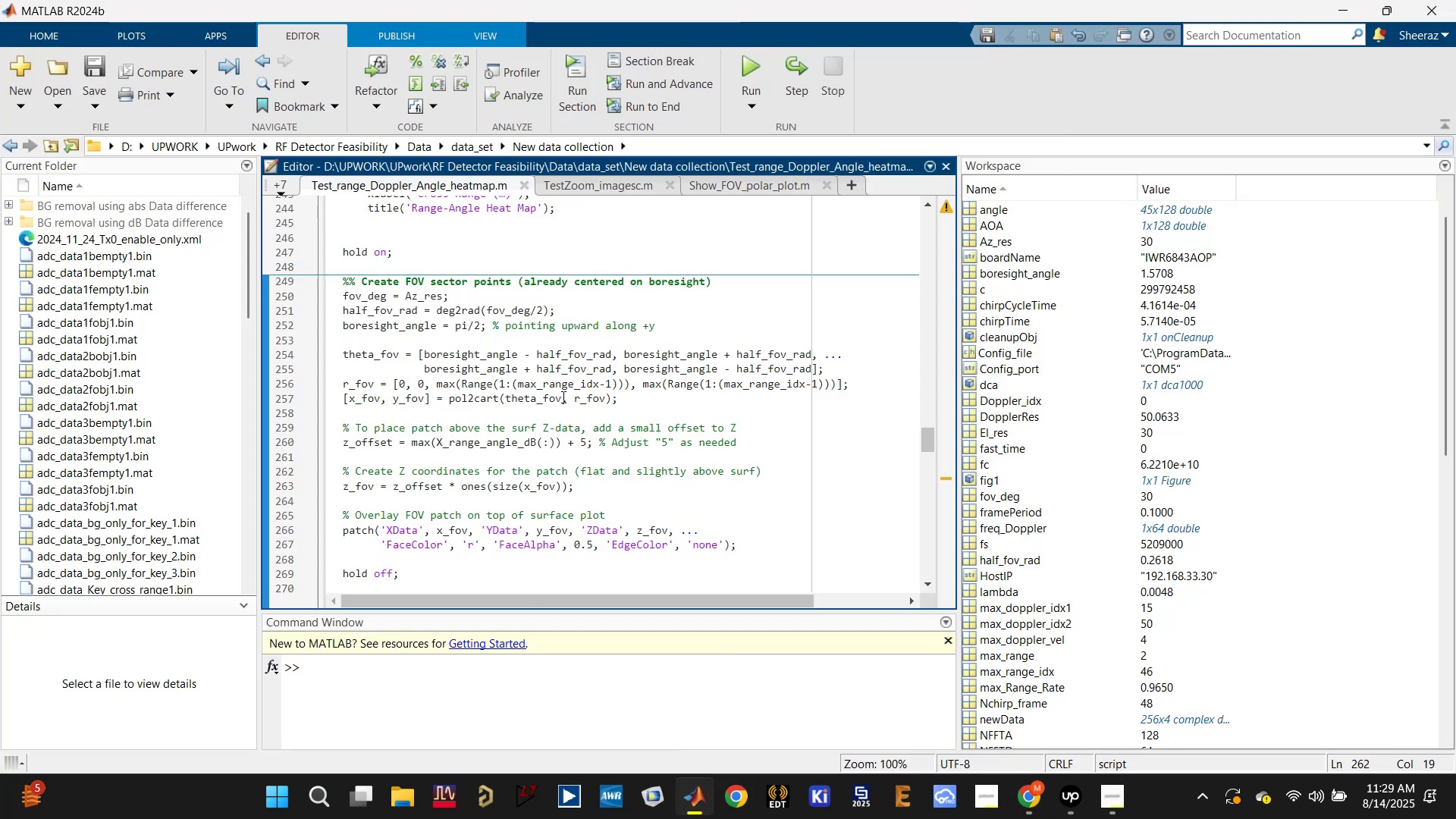 
scroll: coordinate [556, 406], scroll_direction: up, amount: 8.0
 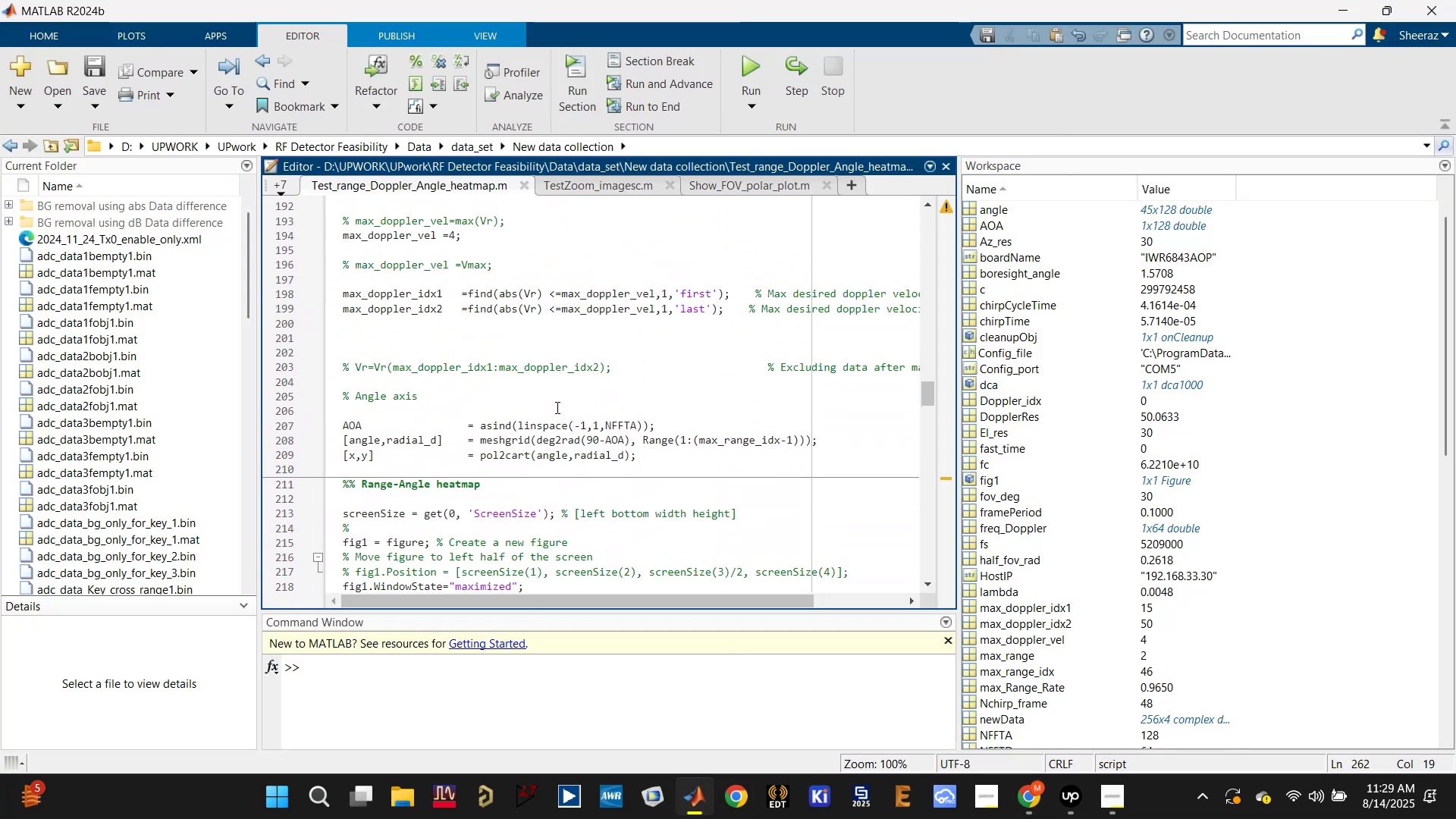 
scroll: coordinate [556, 407], scroll_direction: down, amount: 2.0
 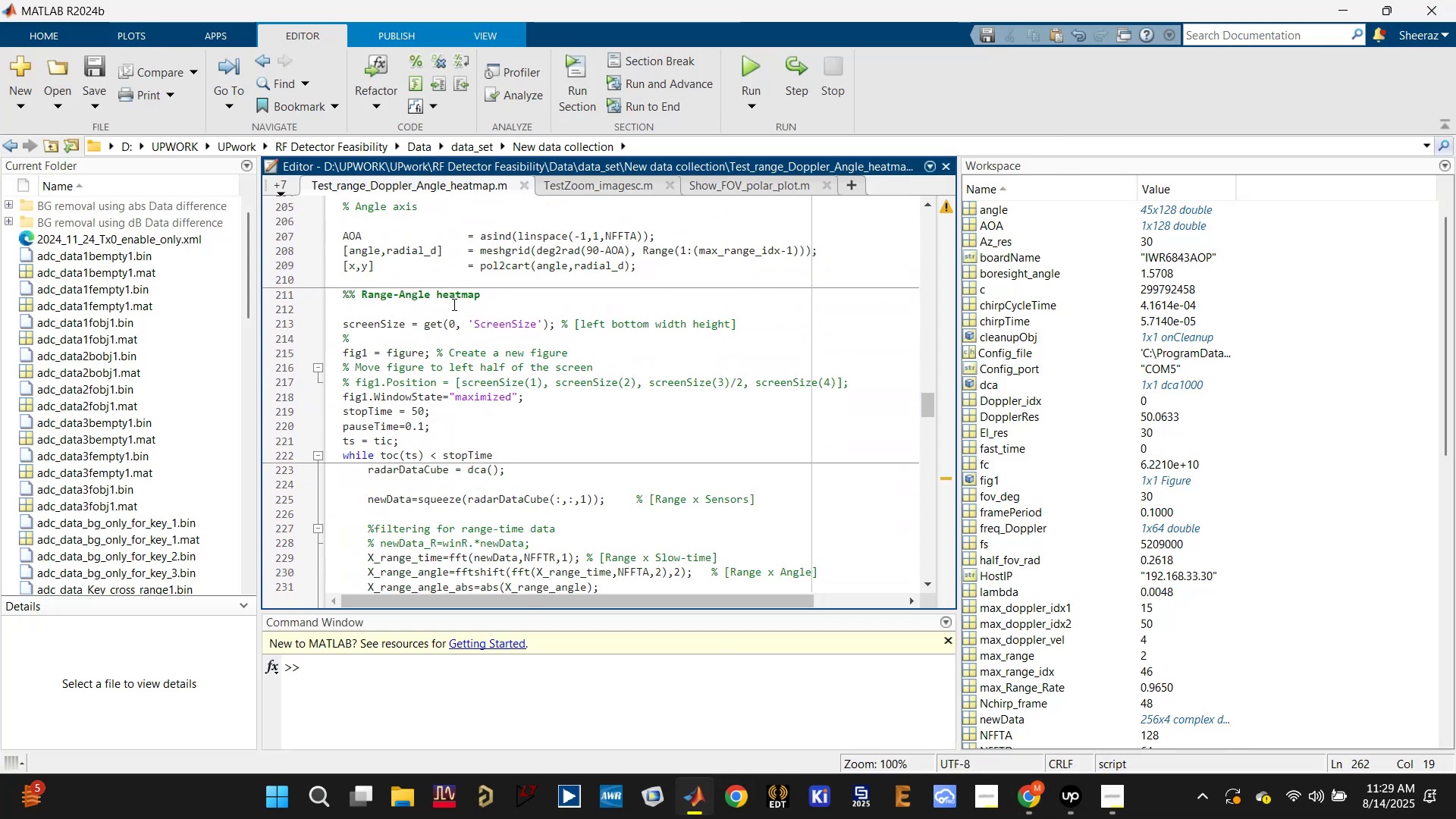 
left_click([452, 307])
 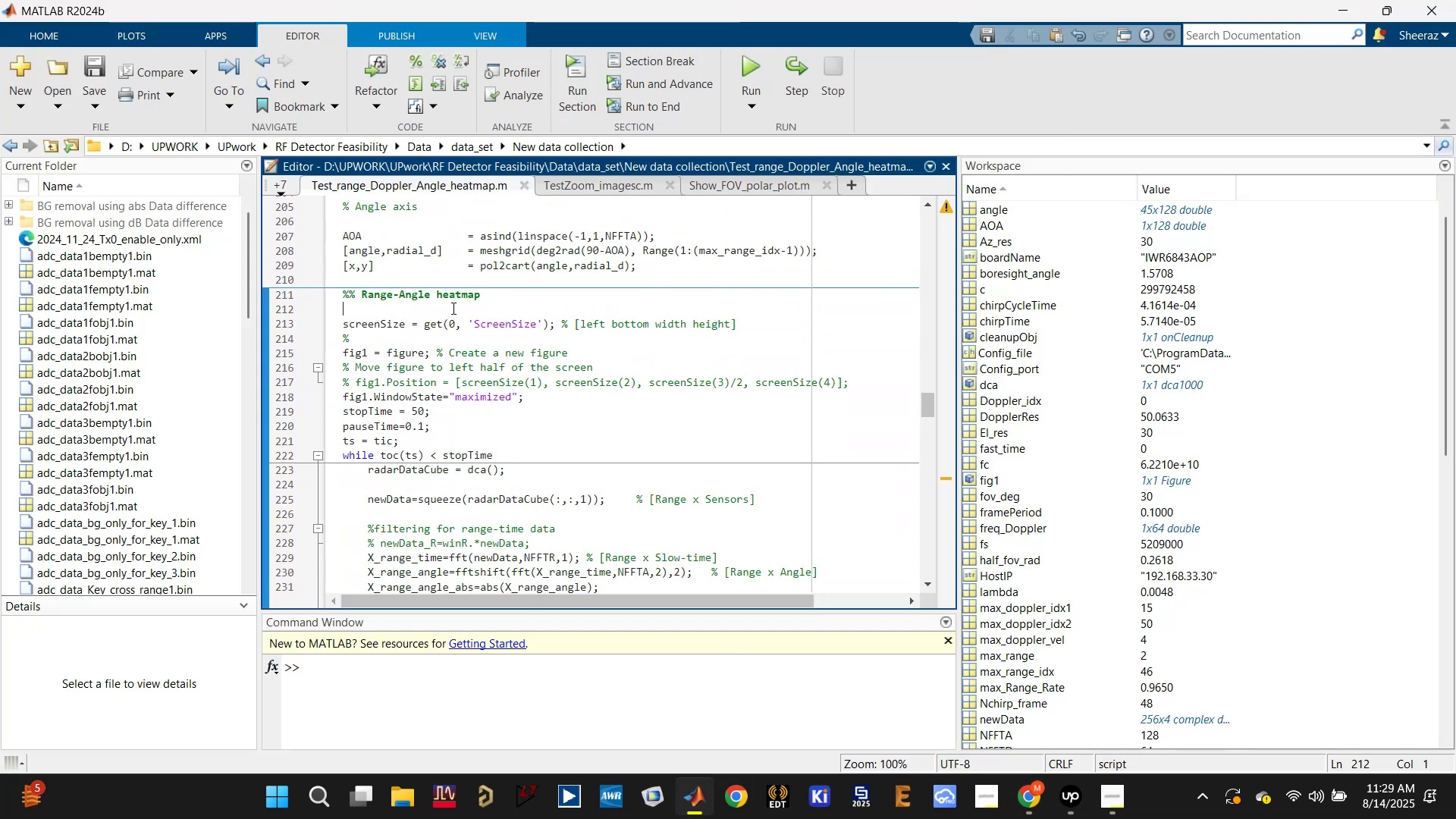 
scroll: coordinate [447, 325], scroll_direction: down, amount: 9.0
 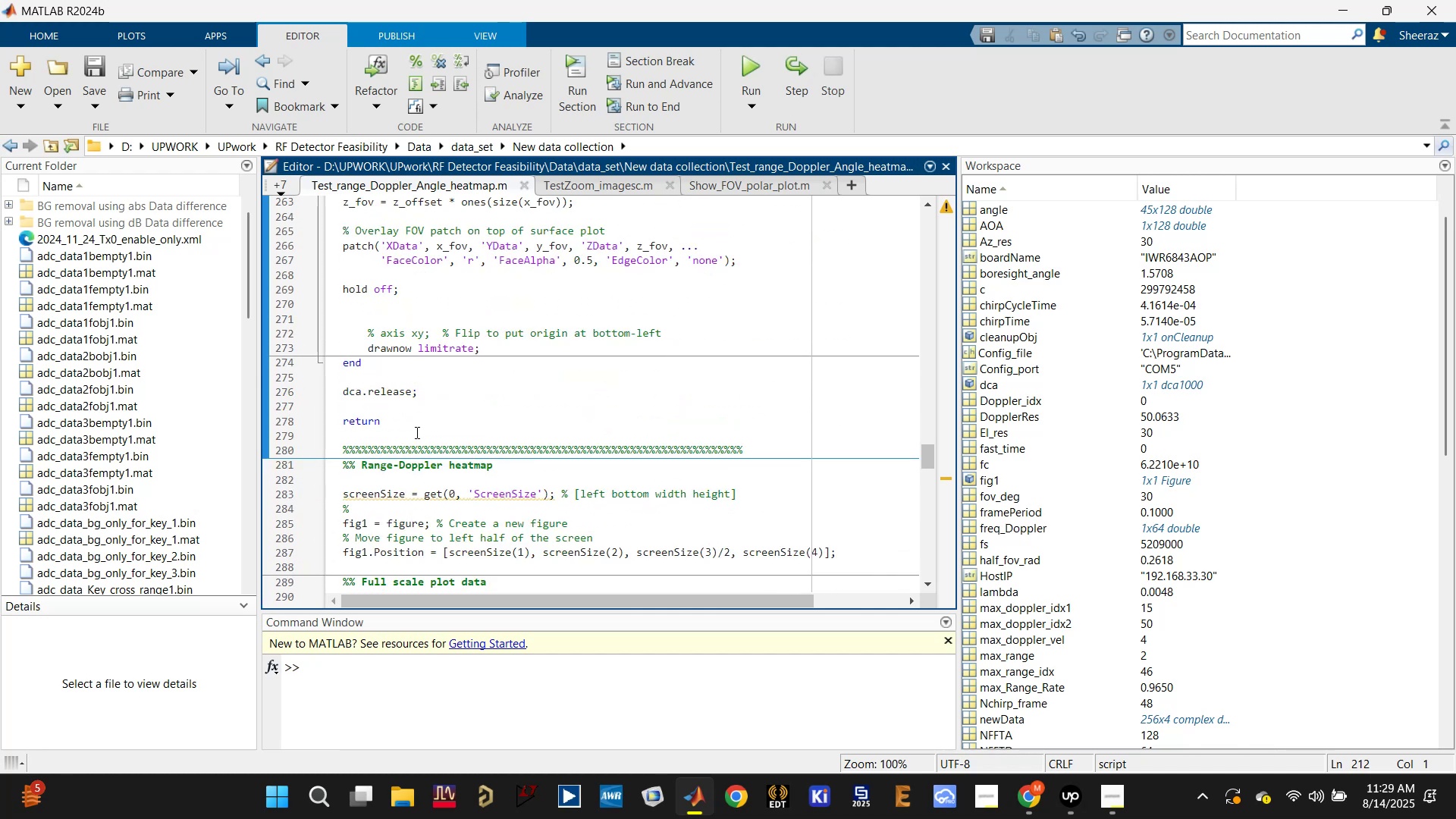 
double_click([416, 419])
 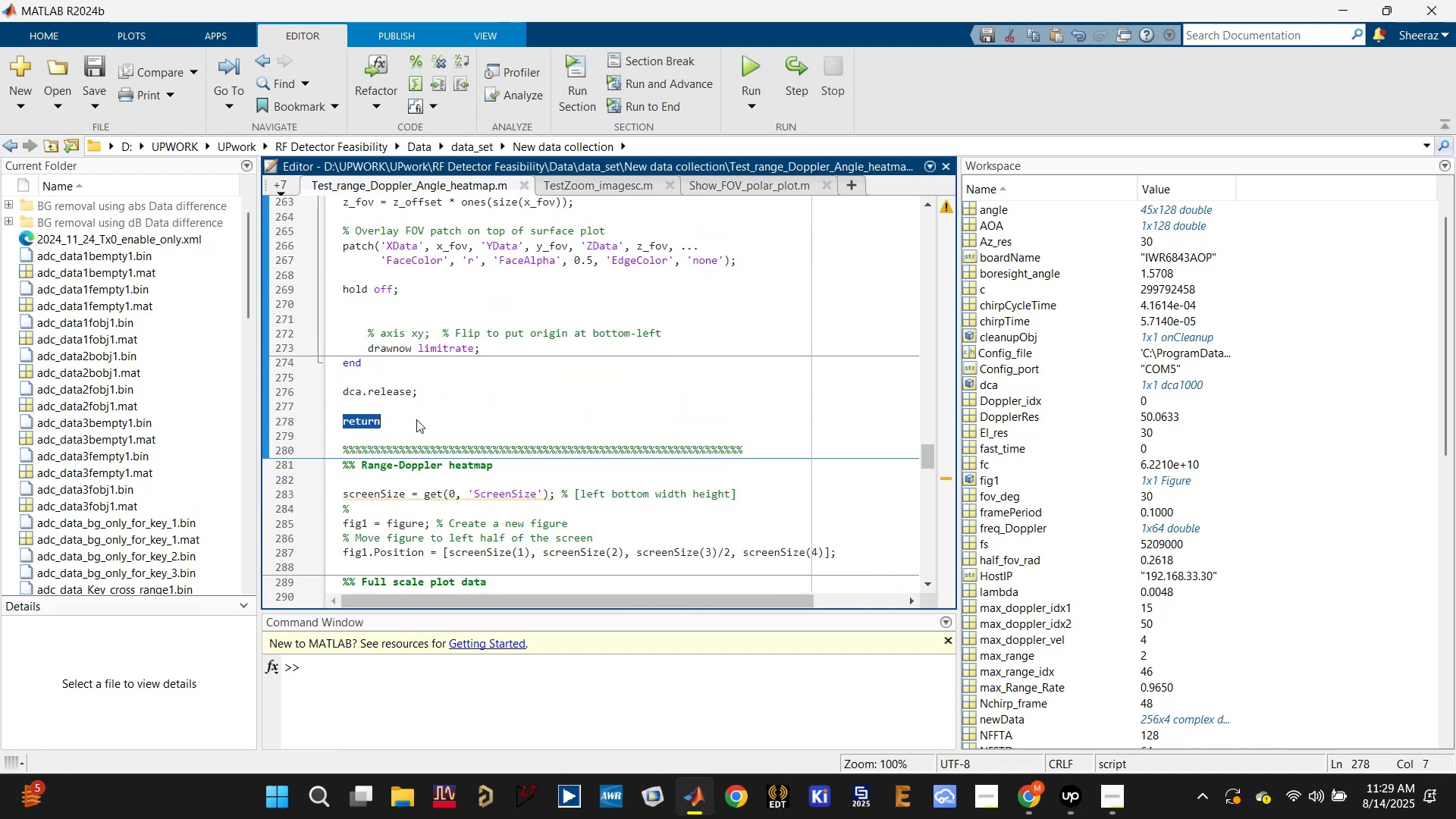 
key(Backspace)
 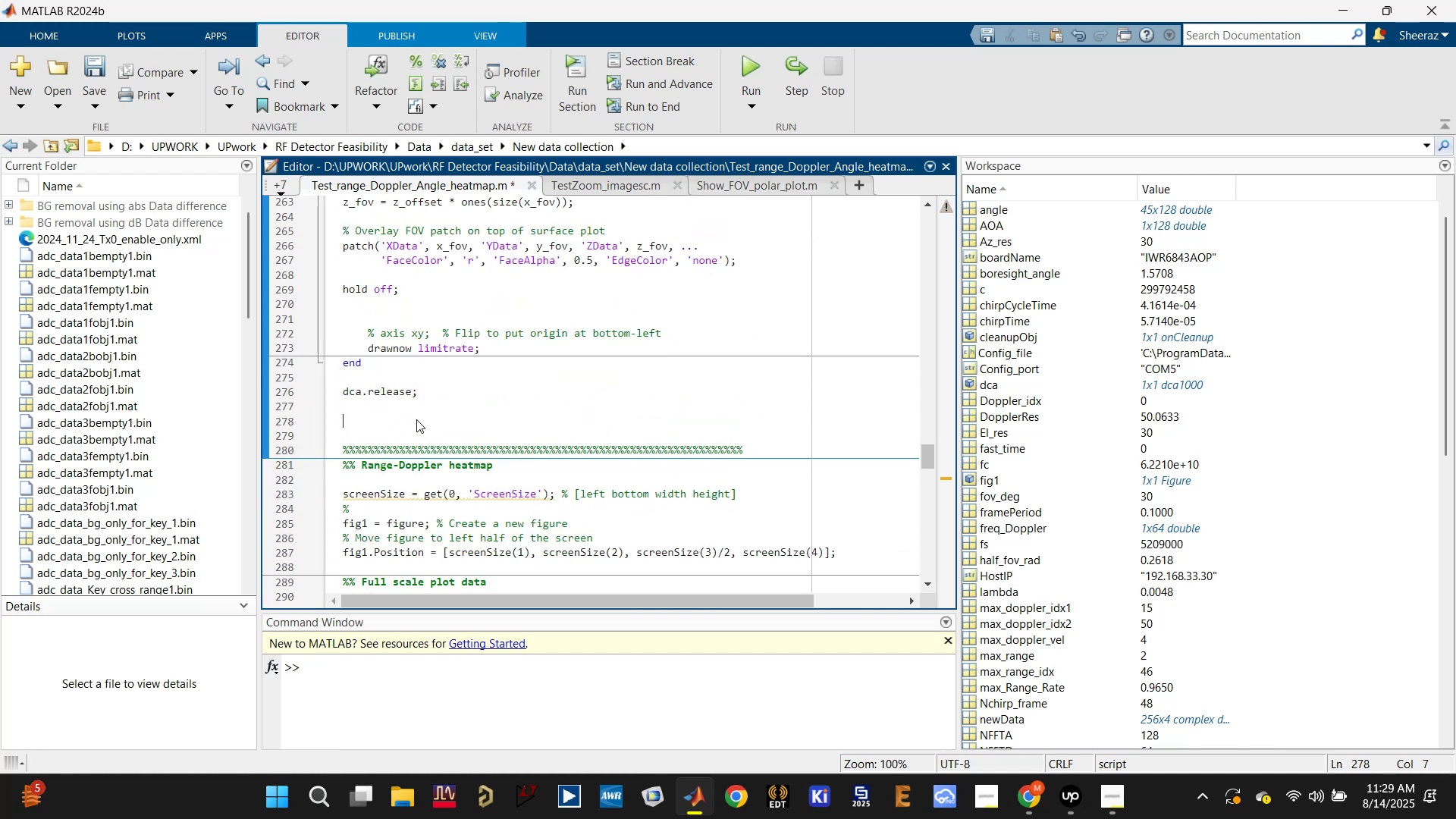 
key(Backspace)
 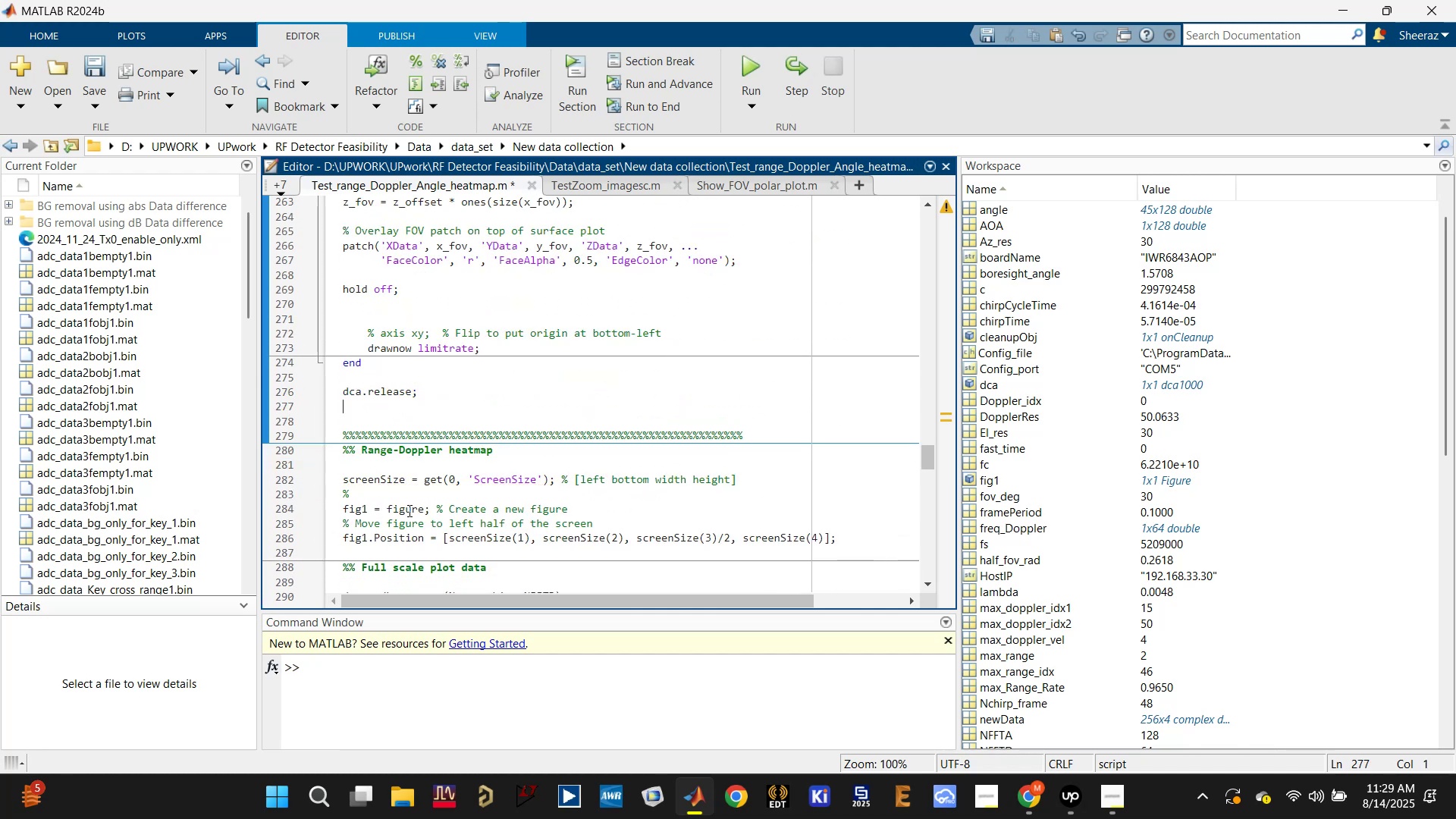 
scroll: coordinate [406, 505], scroll_direction: up, amount: 11.0
 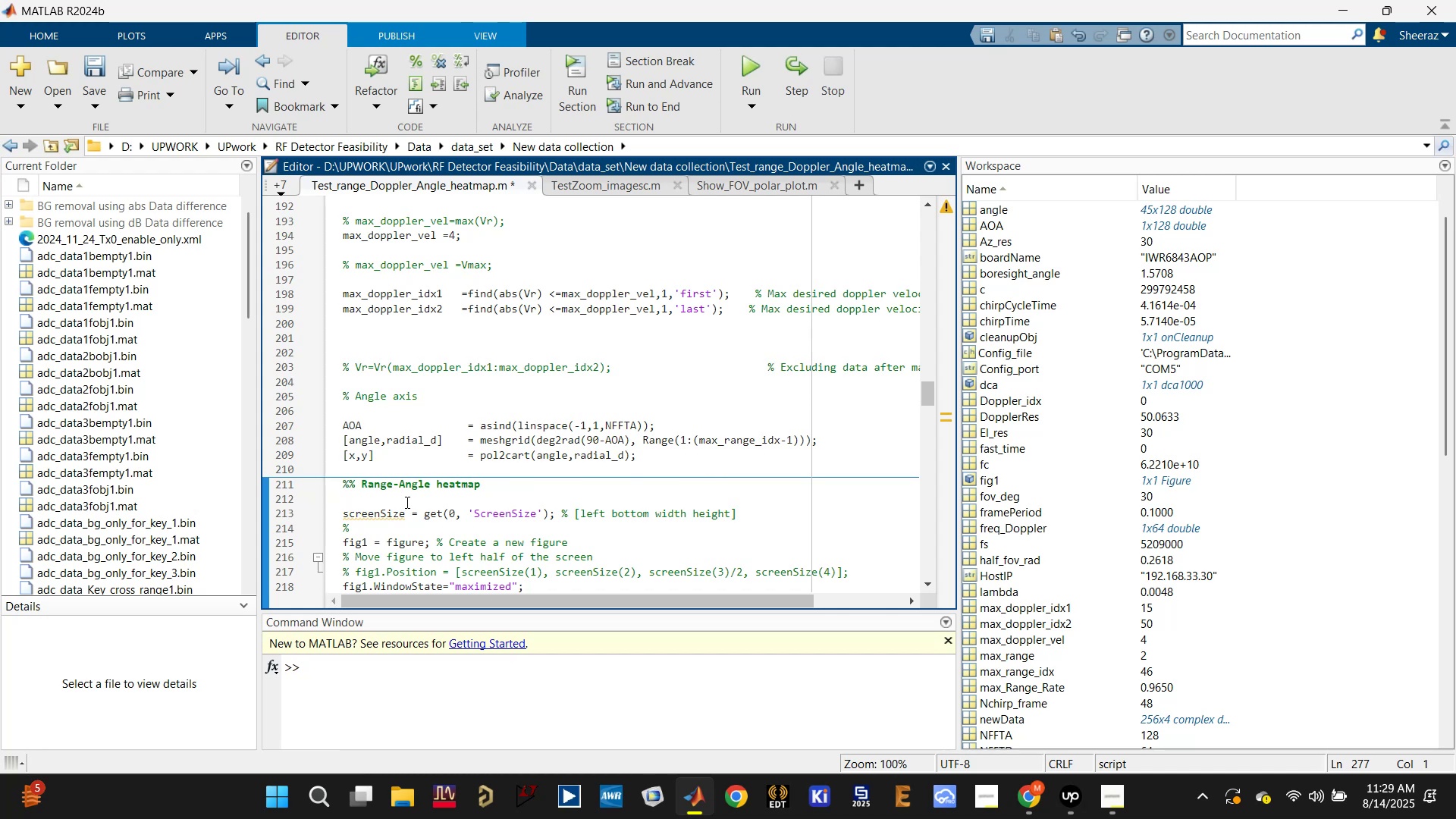 
scroll: coordinate [405, 501], scroll_direction: down, amount: 10.0
 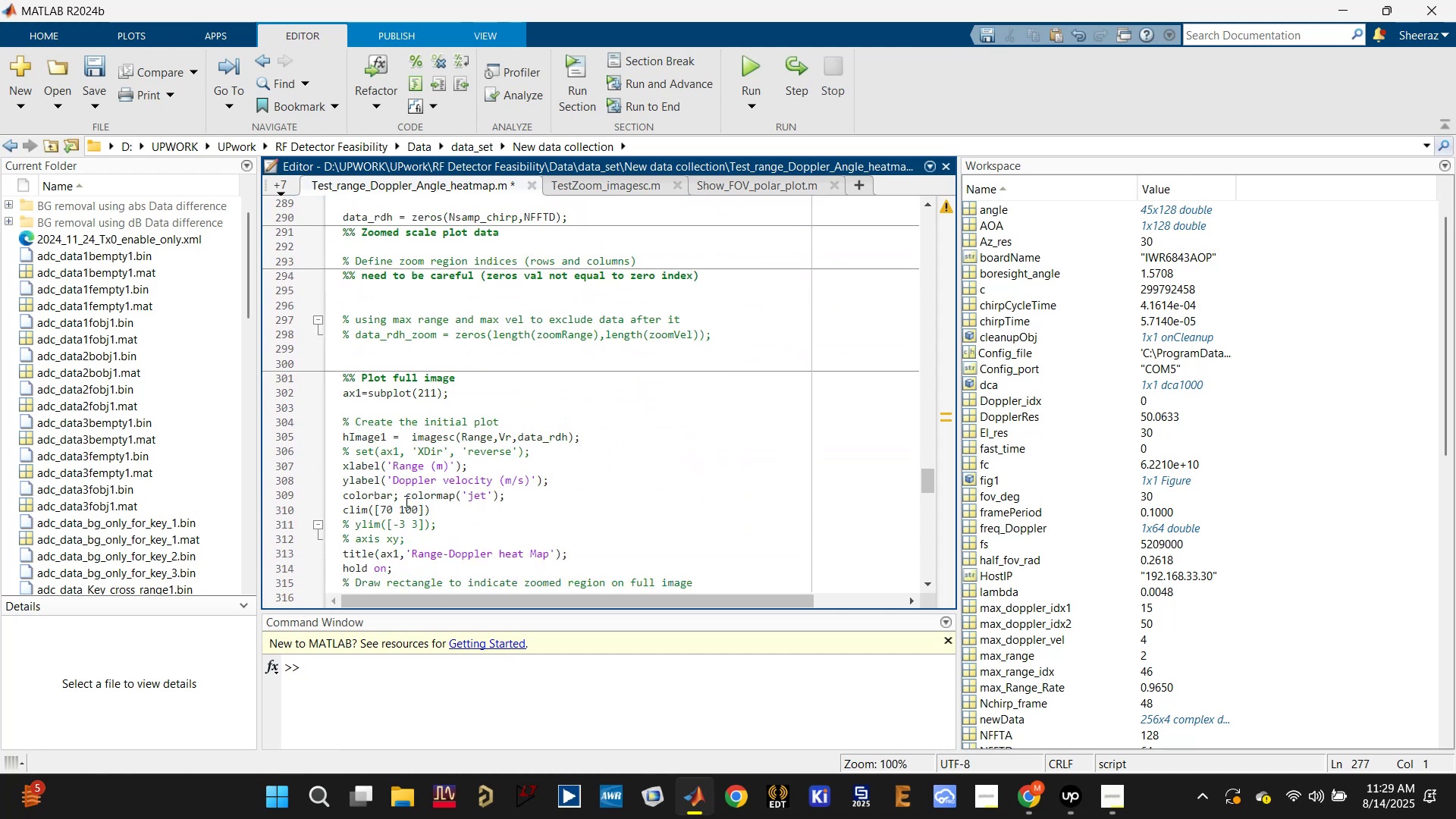 
scroll: coordinate [330, 275], scroll_direction: up, amount: 12.0
 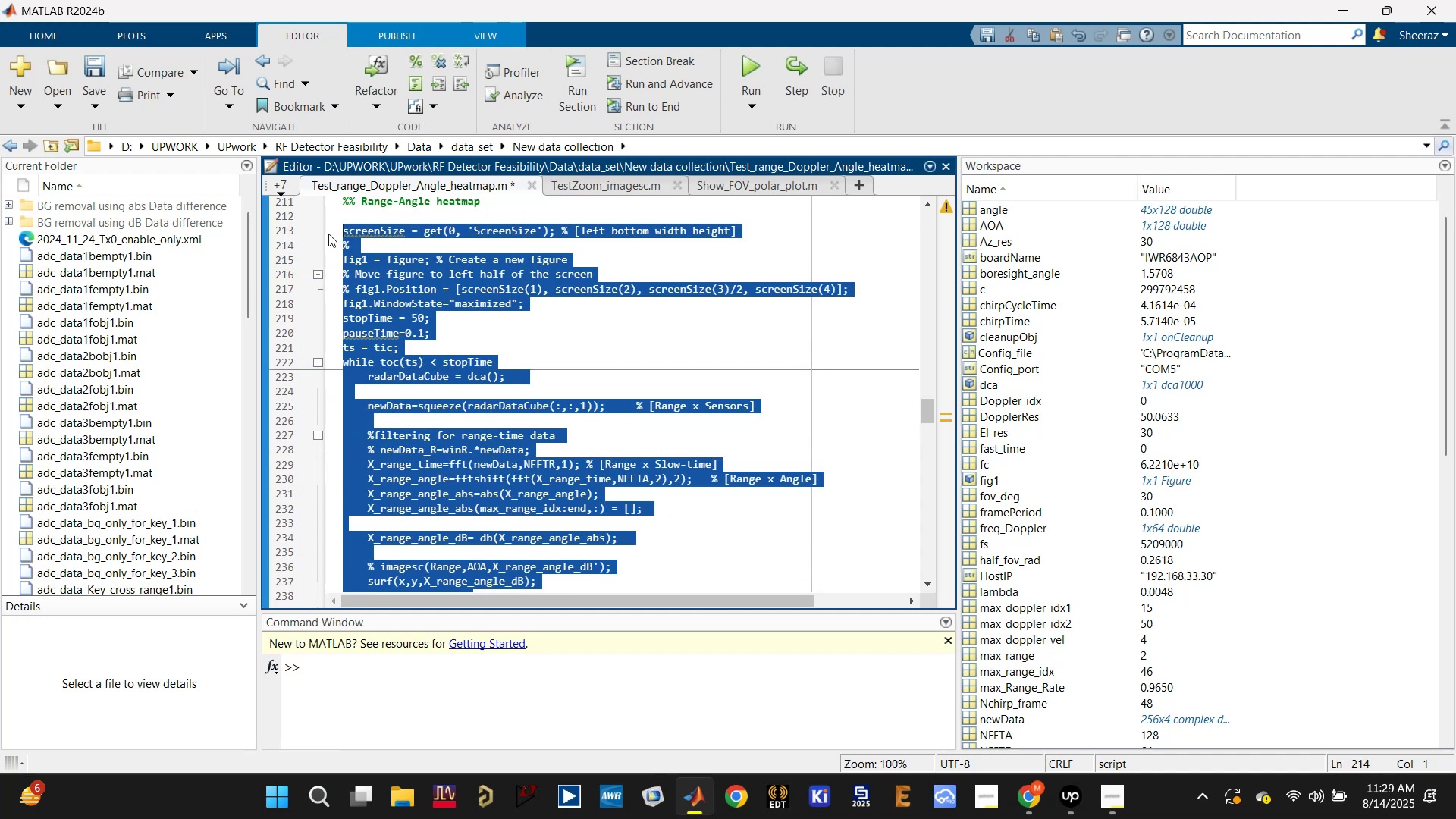 
hold_key(key=ControlLeft, duration=0.88)
 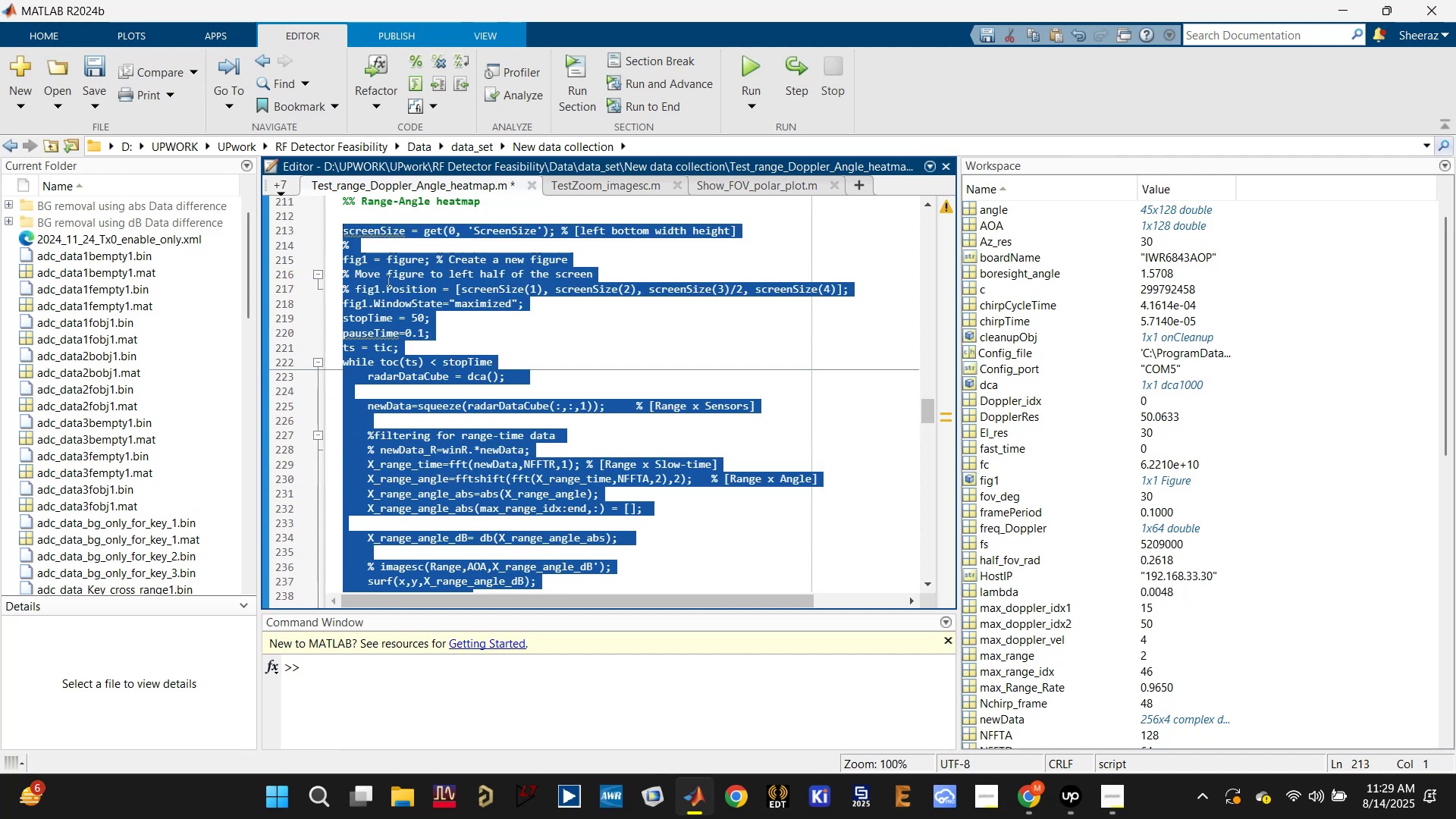 
scroll: coordinate [417, 302], scroll_direction: up, amount: 1.0
 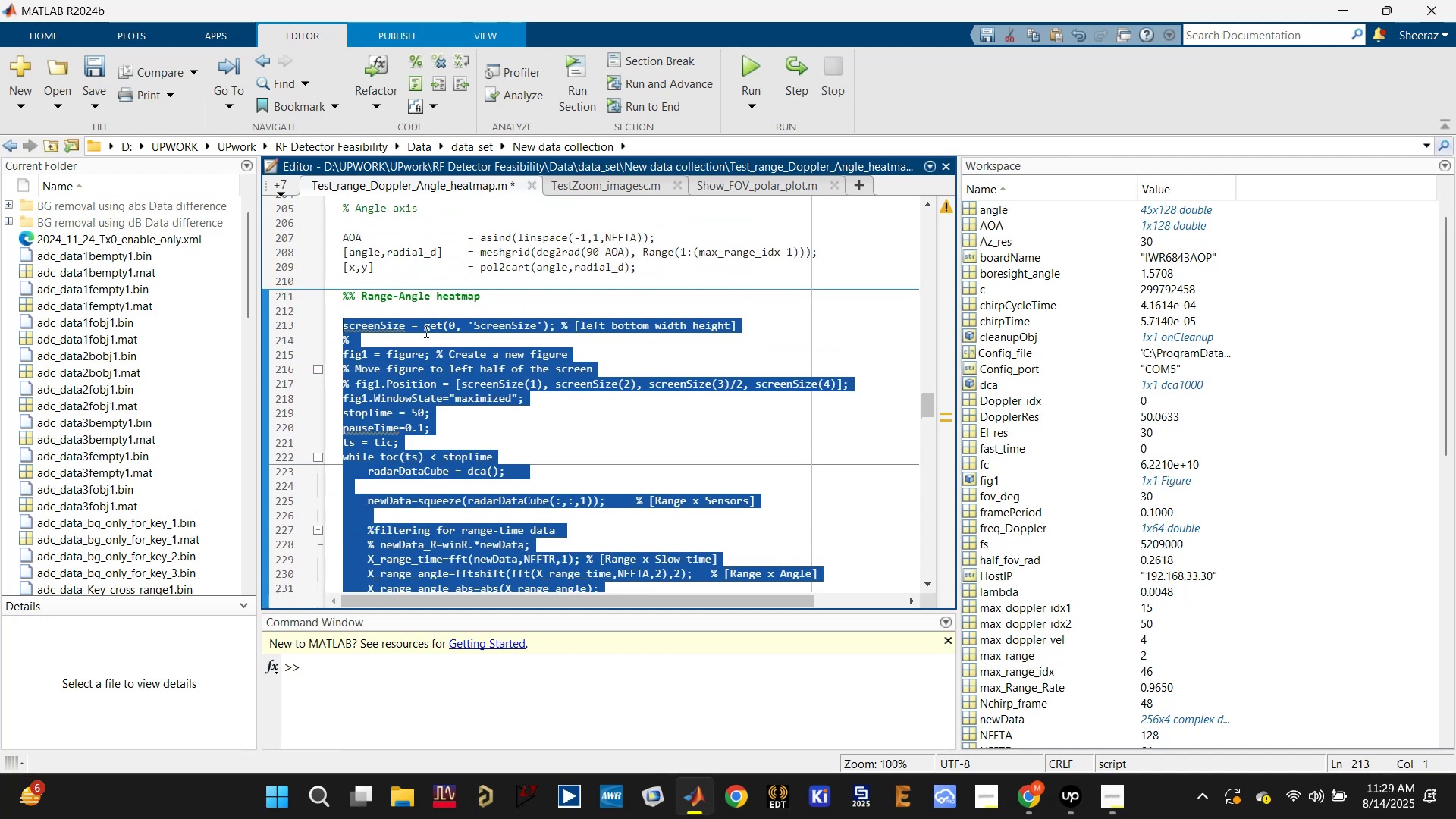 
key(Control+R)
 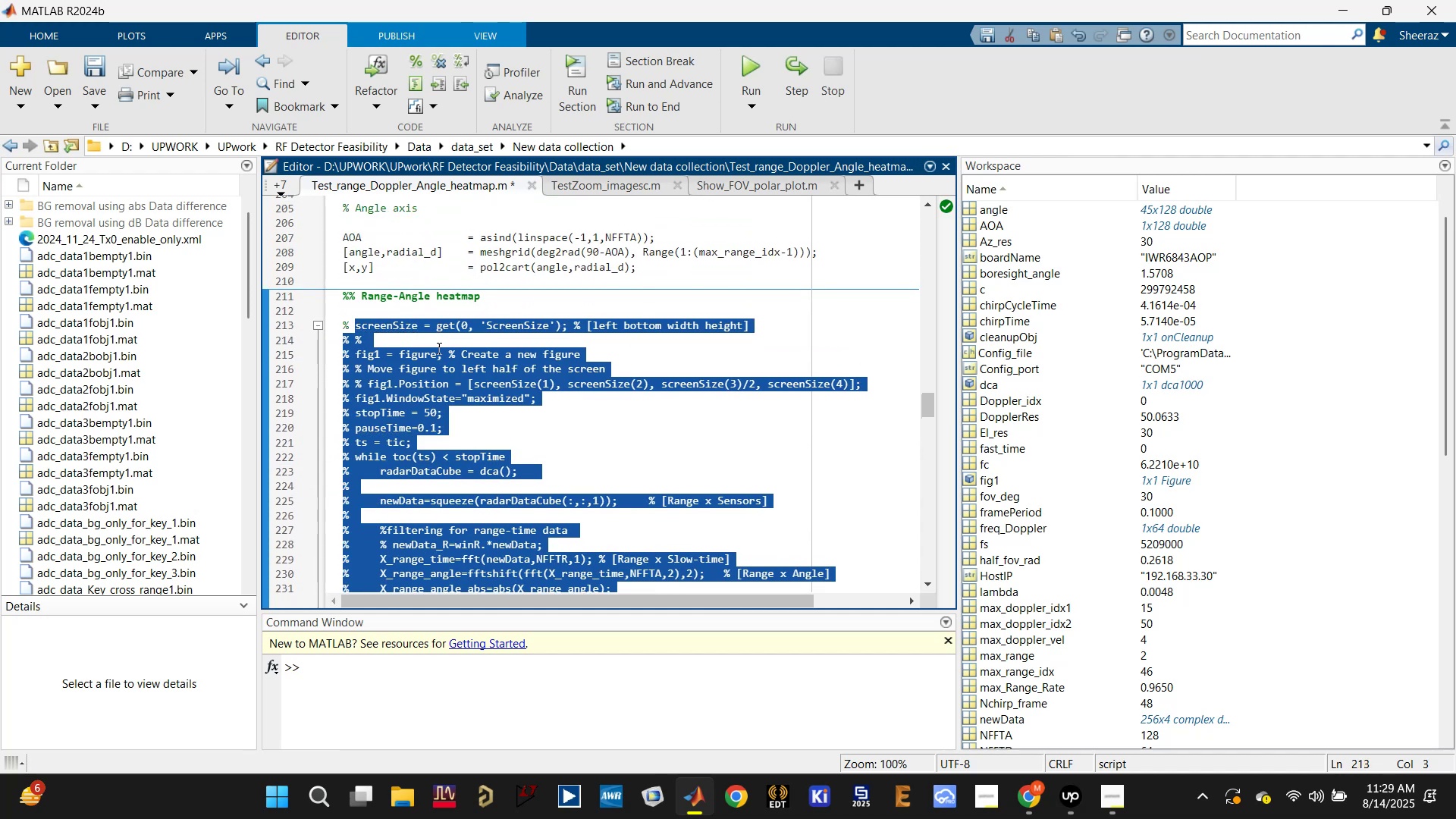 
left_click([485, 315])
 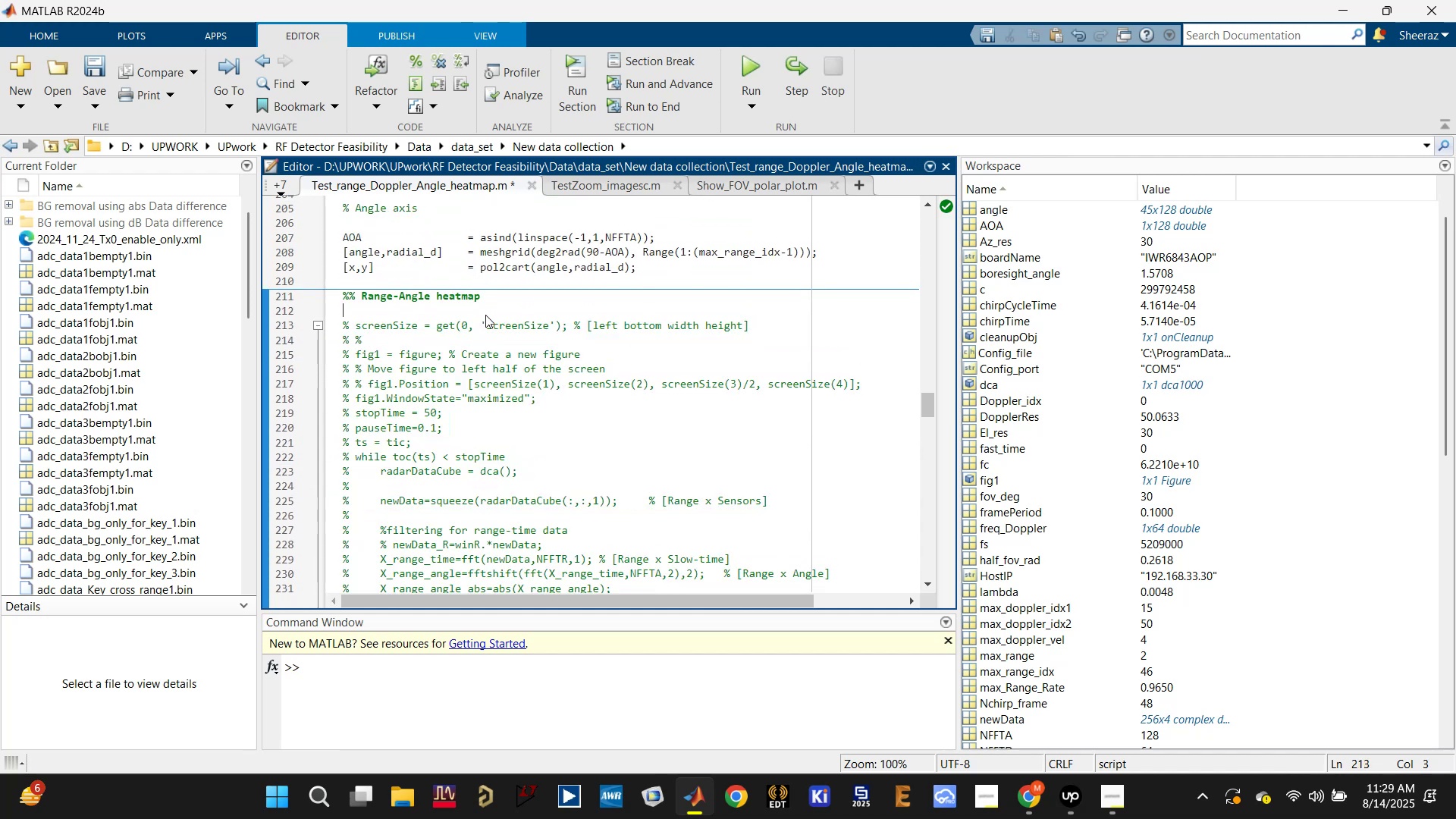 
key(Control+S)
 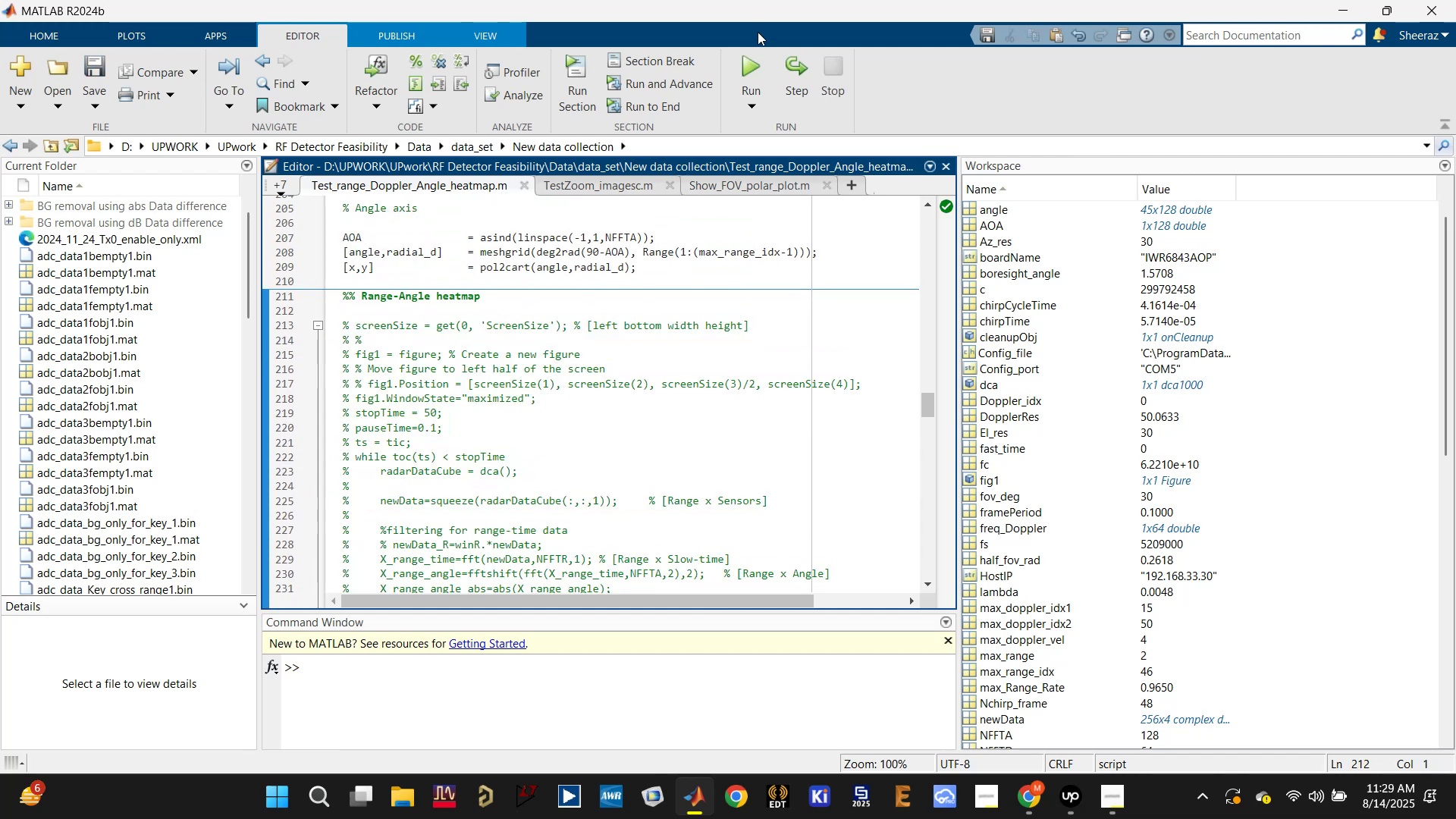 
left_click([757, 64])
 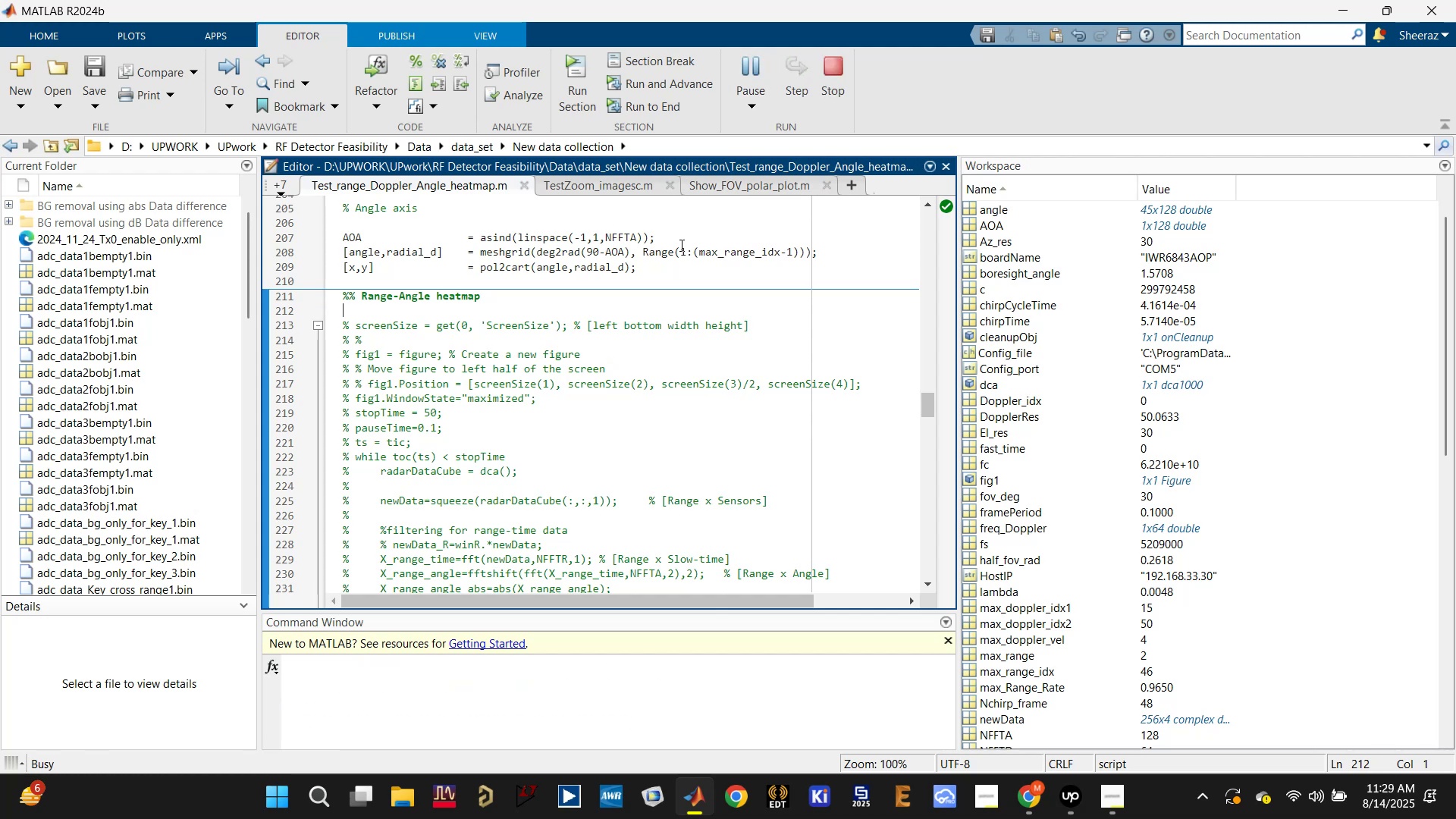 
wait(11.25)
 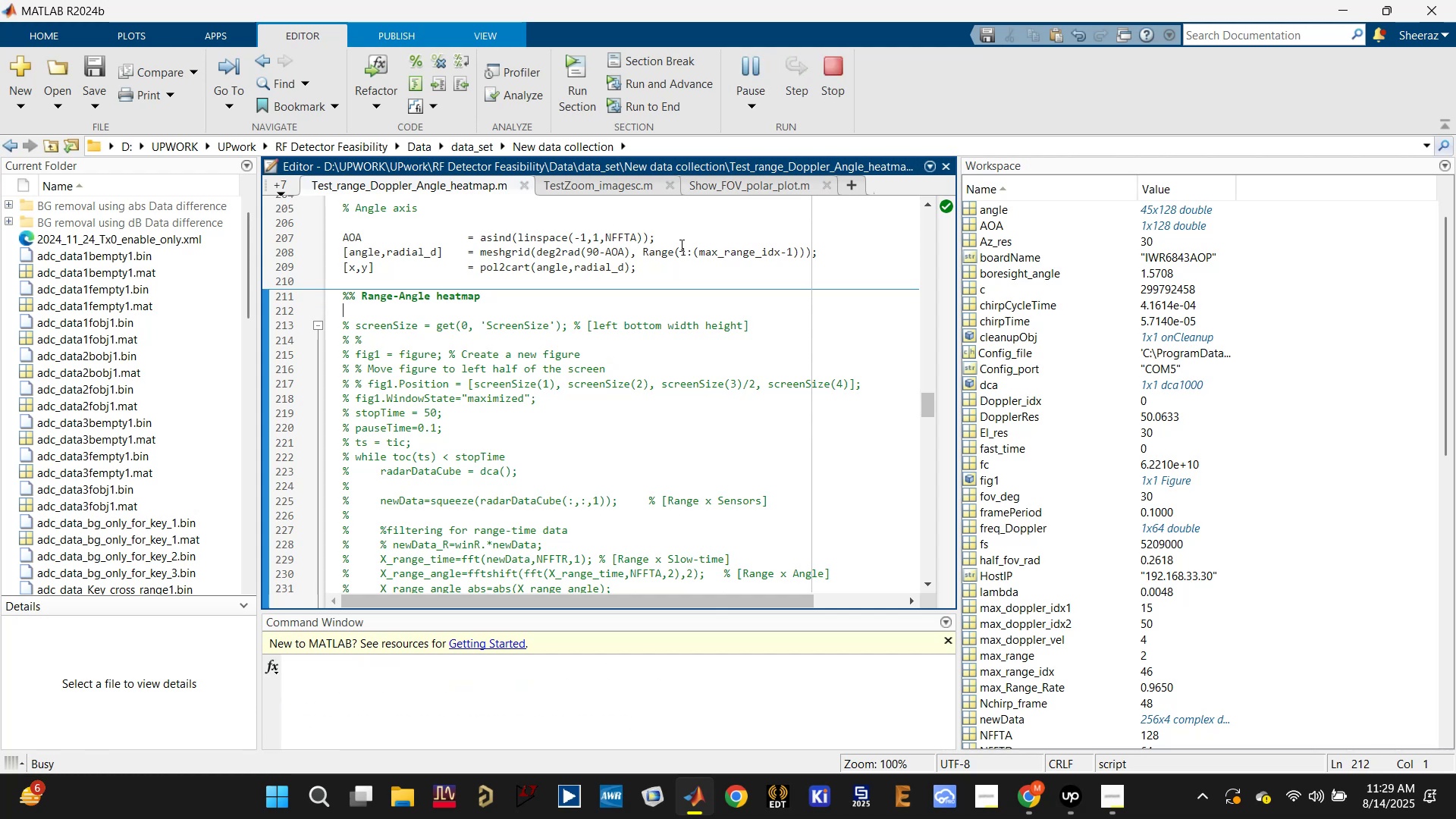 
mouse_move([1043, 787])
 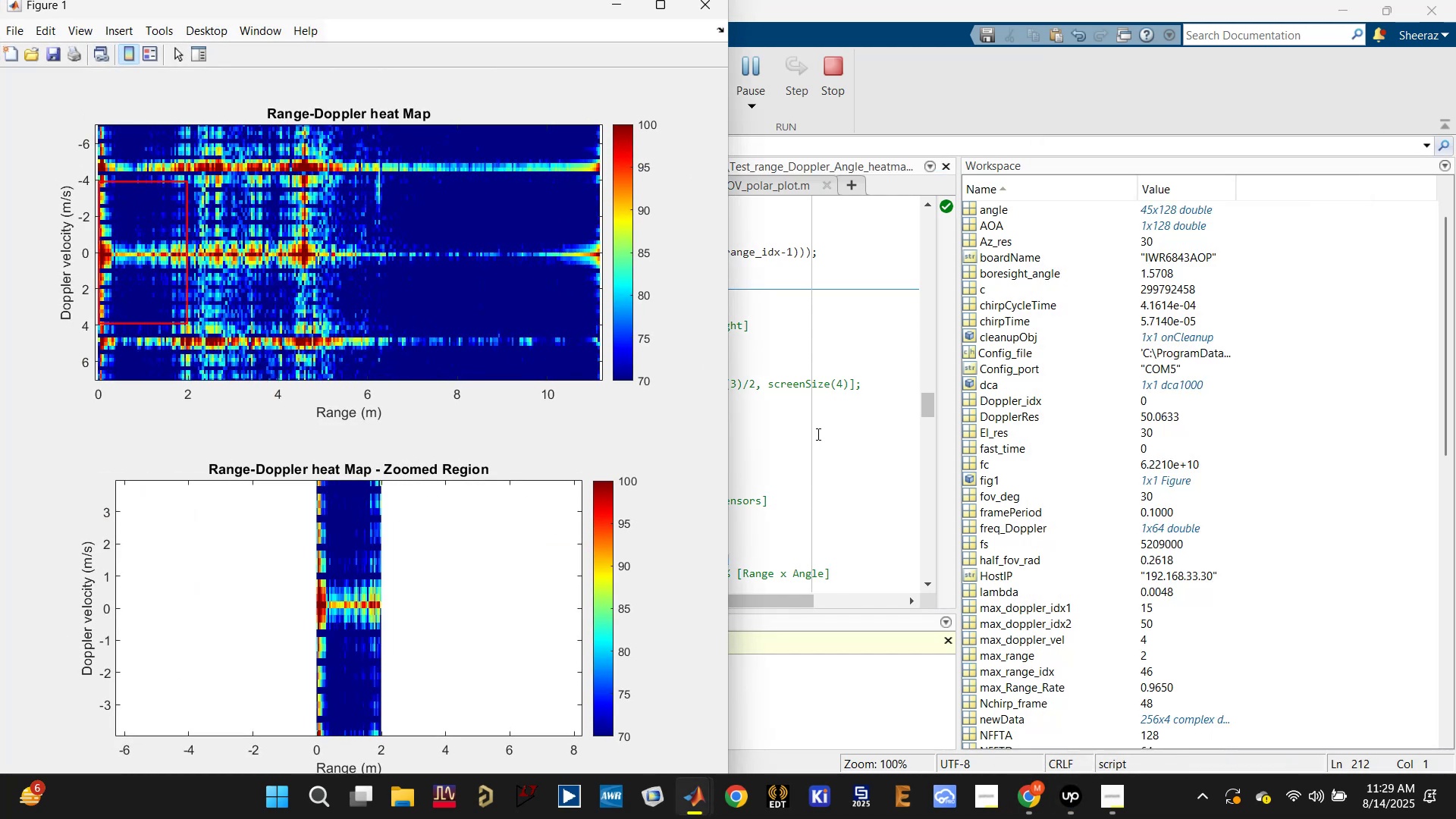 
scroll: coordinate [503, 431], scroll_direction: none, amount: 0.0
 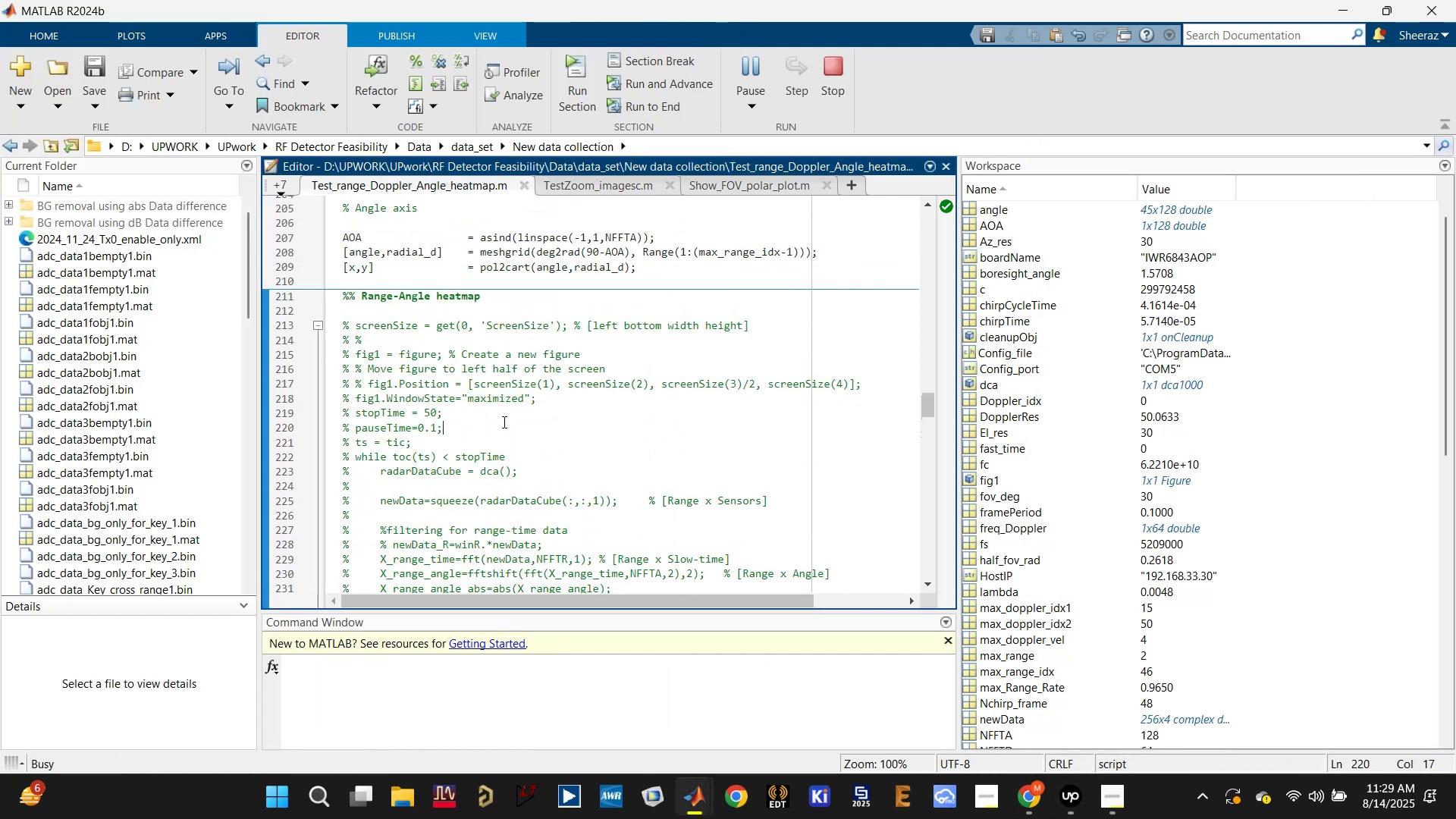 
scroll: coordinate [431, 441], scroll_direction: down, amount: 15.0
 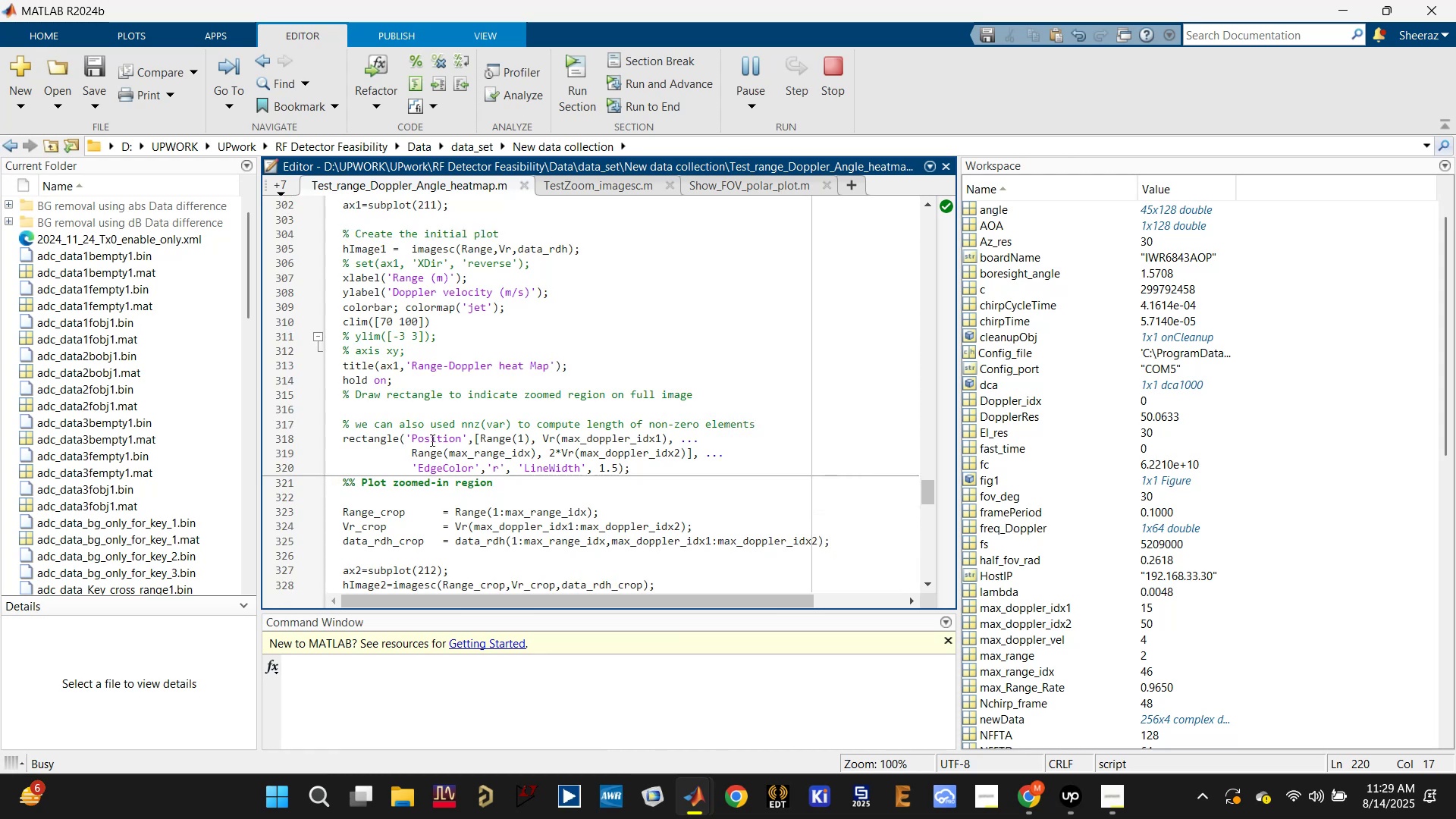 
scroll: coordinate [431, 440], scroll_direction: up, amount: 2.0
 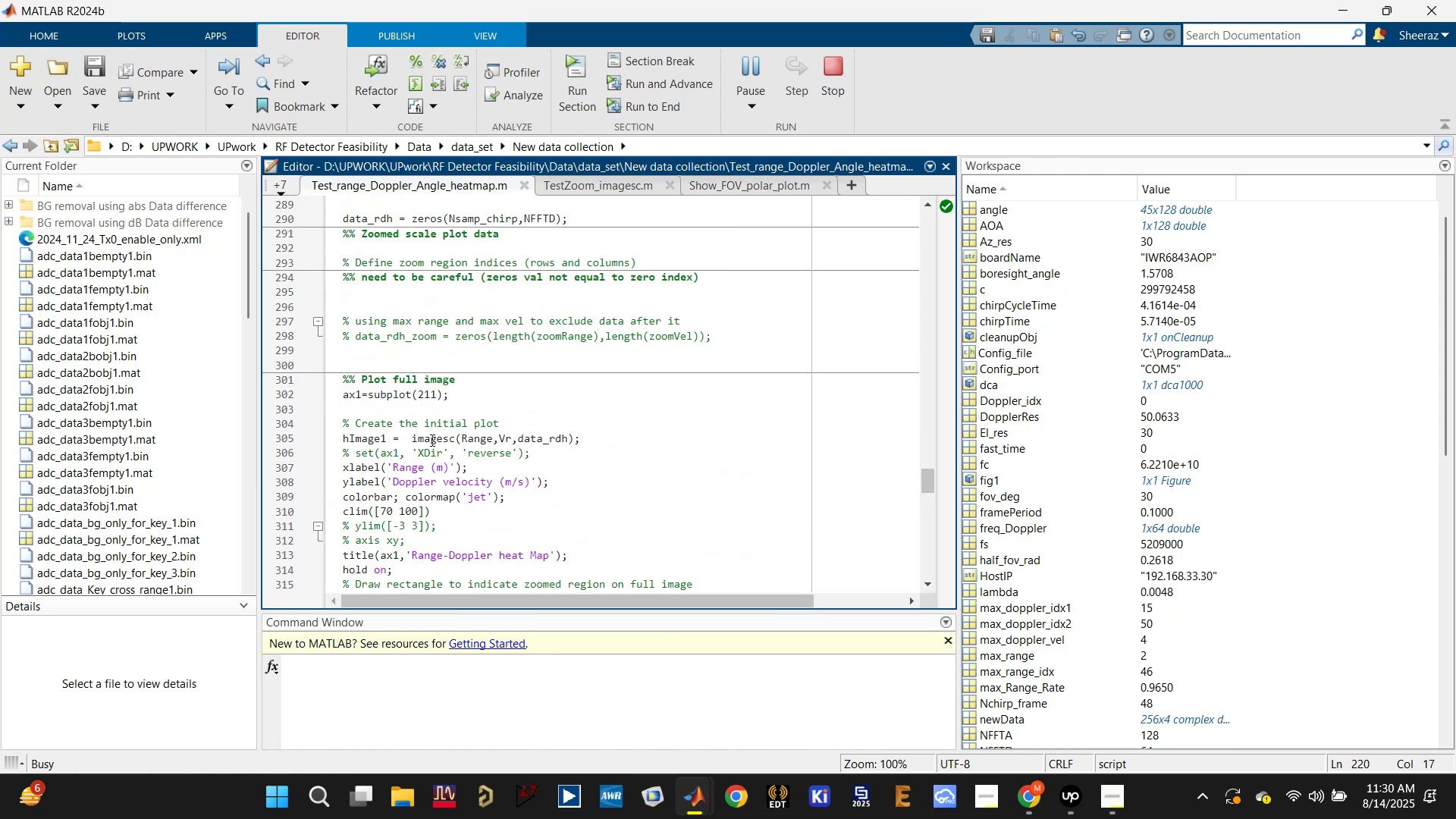 
scroll: coordinate [410, 411], scroll_direction: down, amount: 5.0
 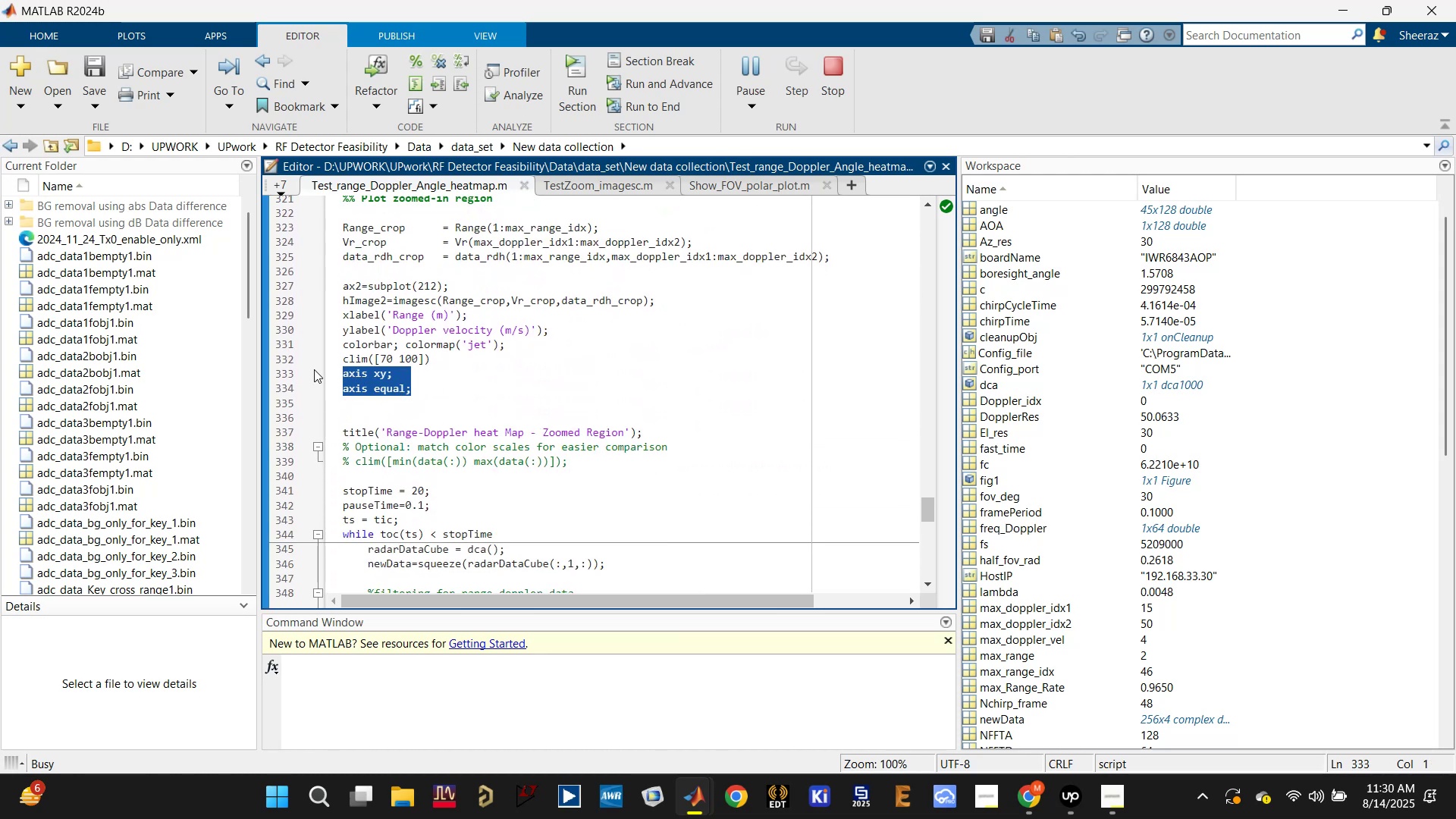 
double_click([354, 388])
 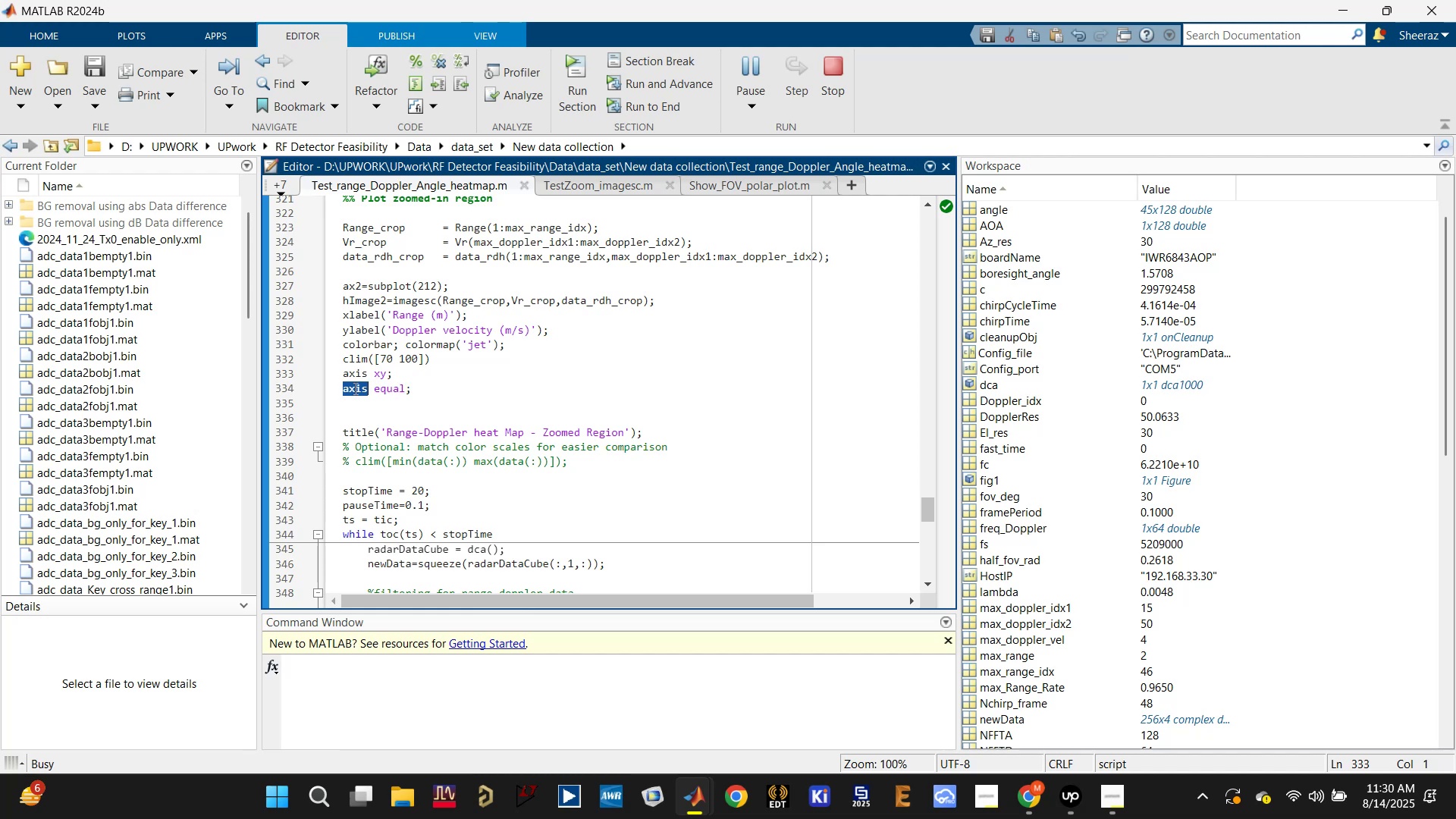 
triple_click([354, 388])
 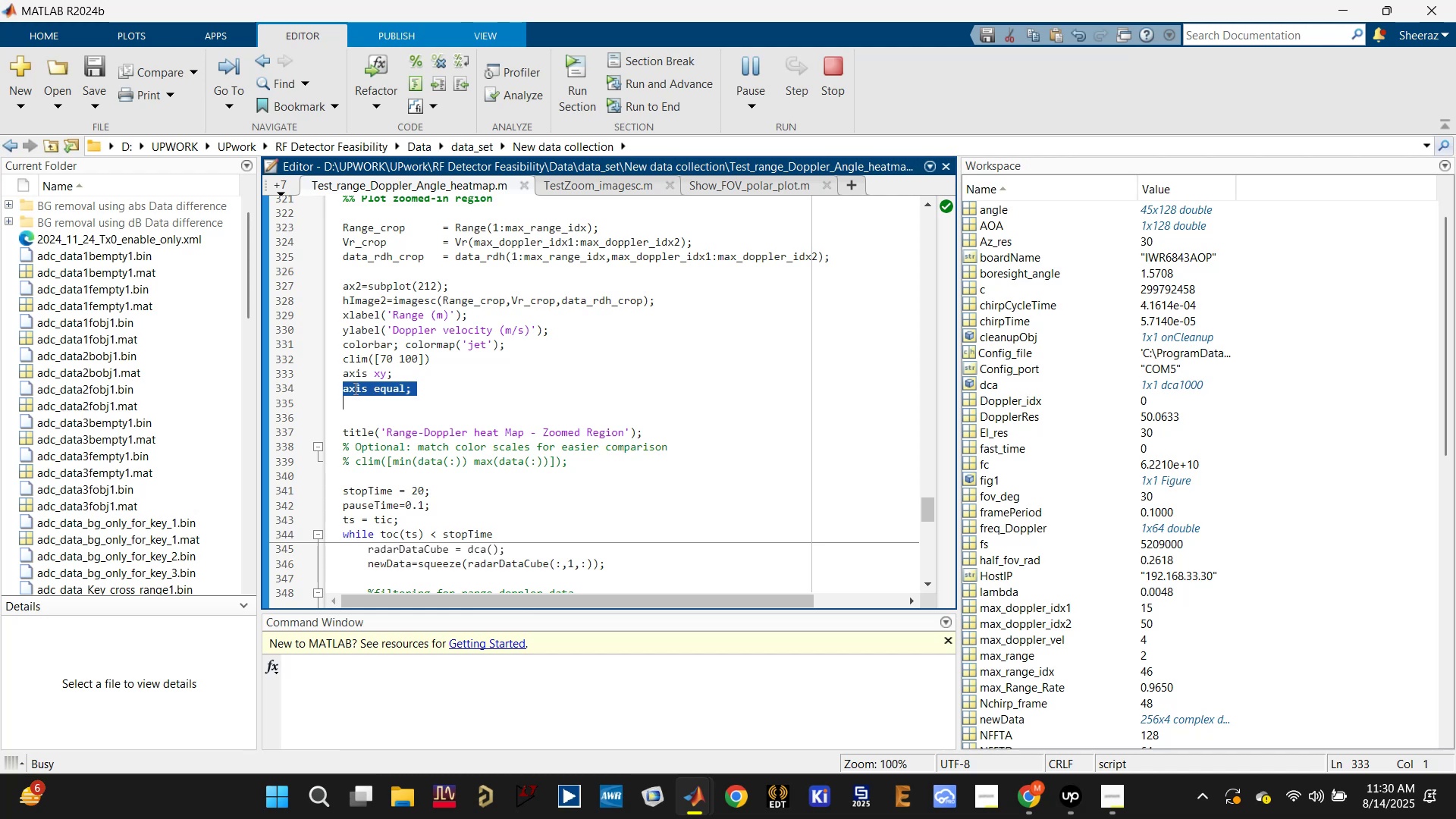 
key(Backspace)
 